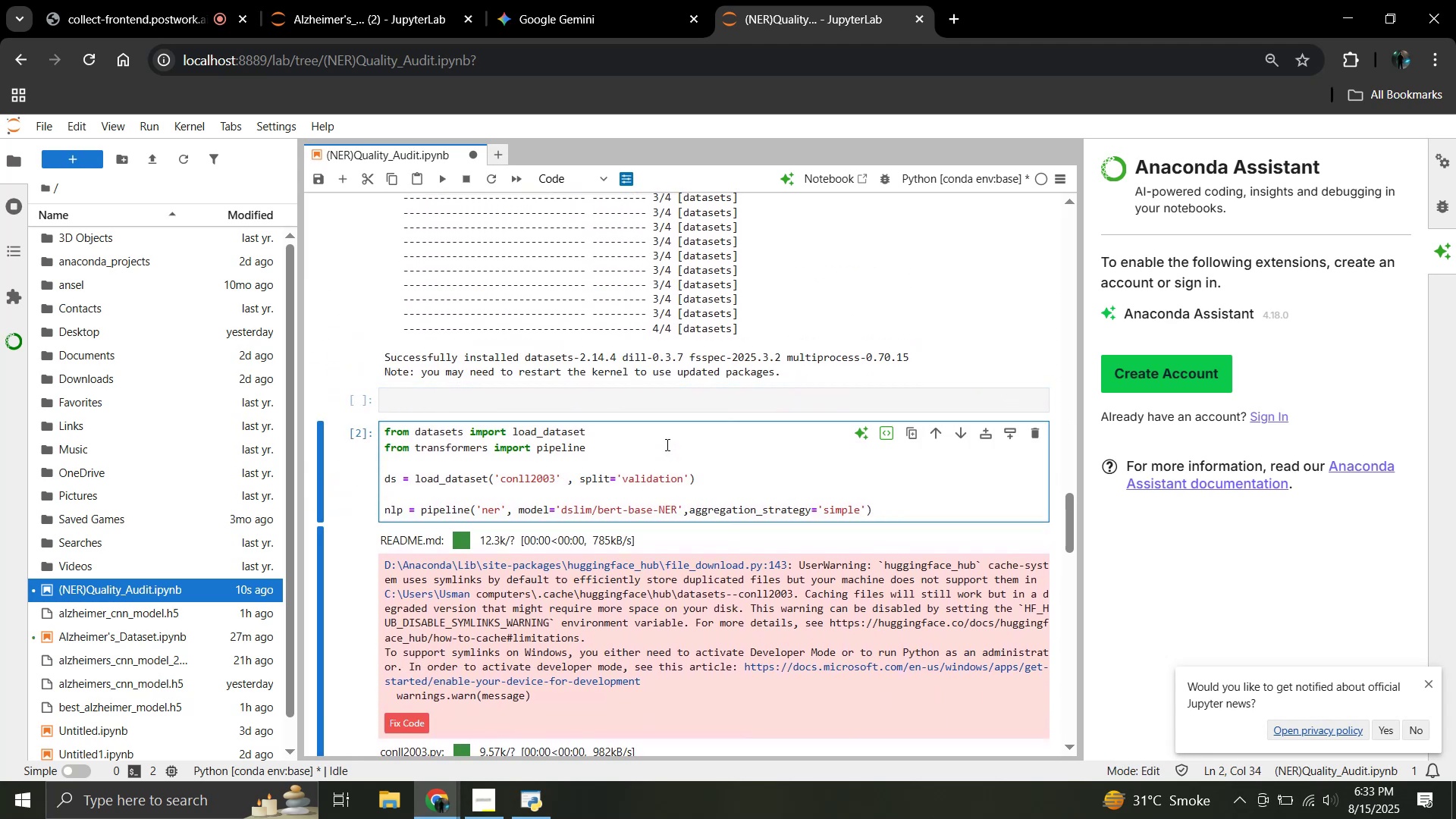 
key(Shift+Enter)
 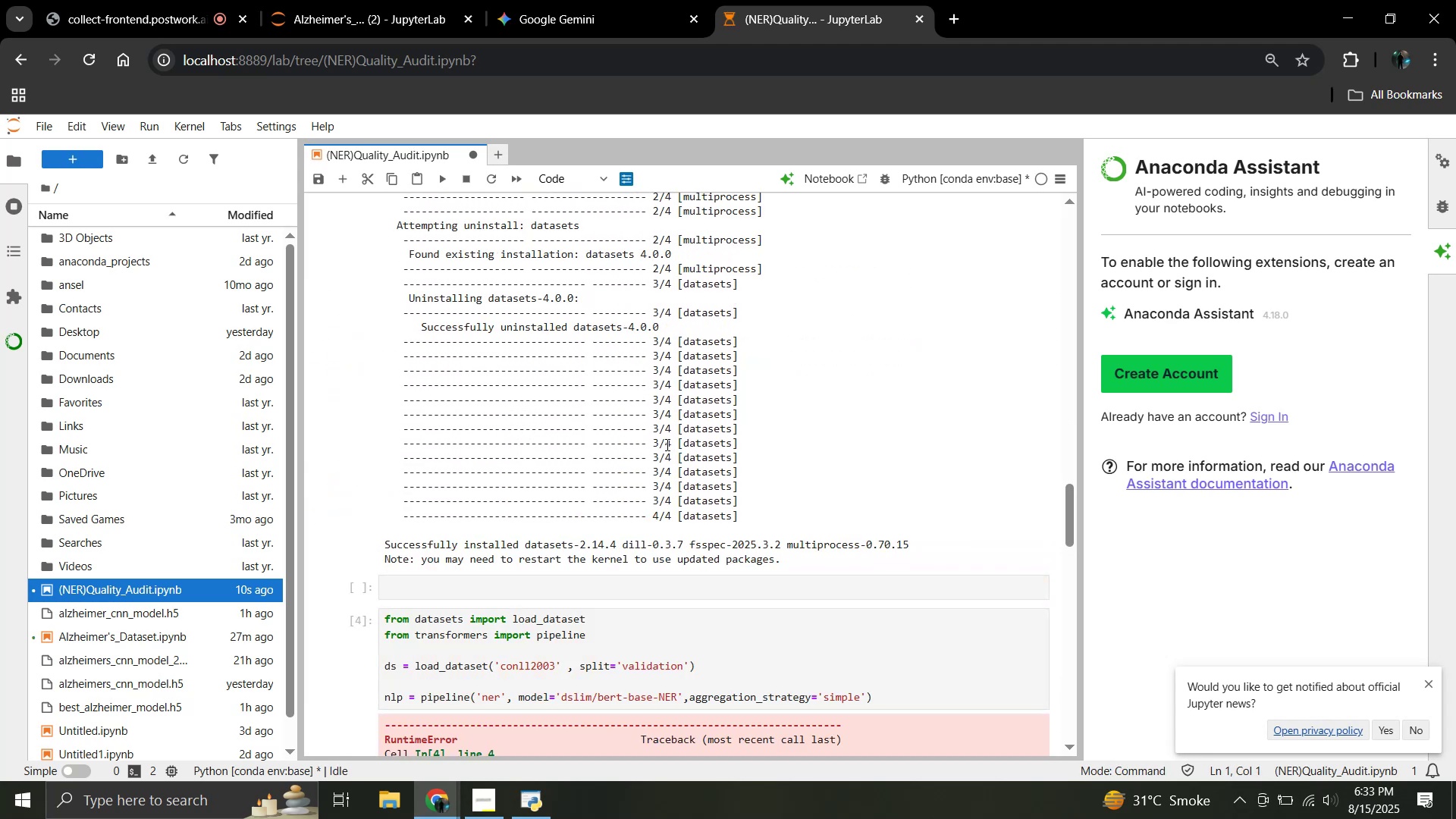 
scroll: coordinate [666, 444], scroll_direction: down, amount: 3.0
 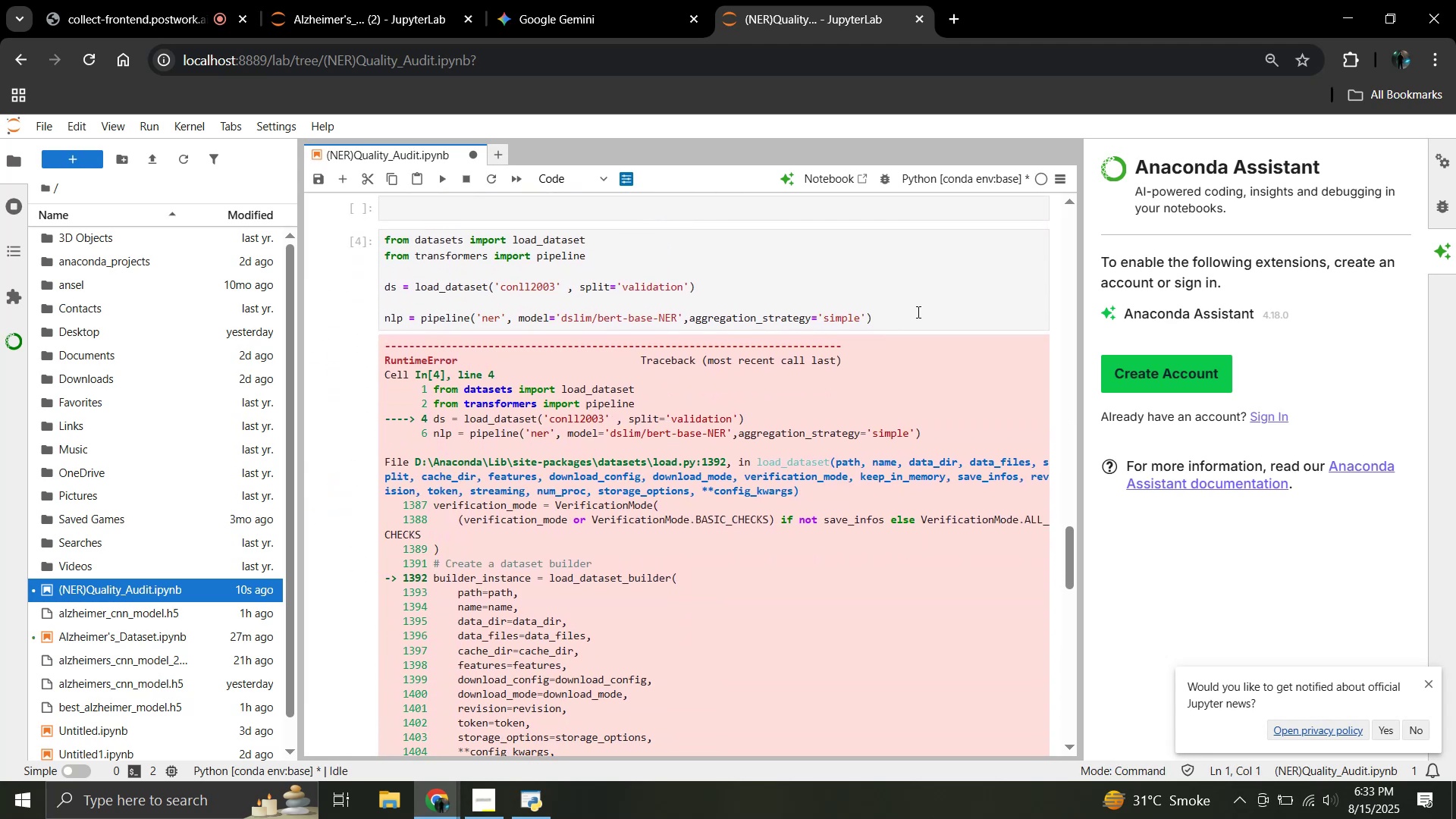 
left_click([917, 312])
 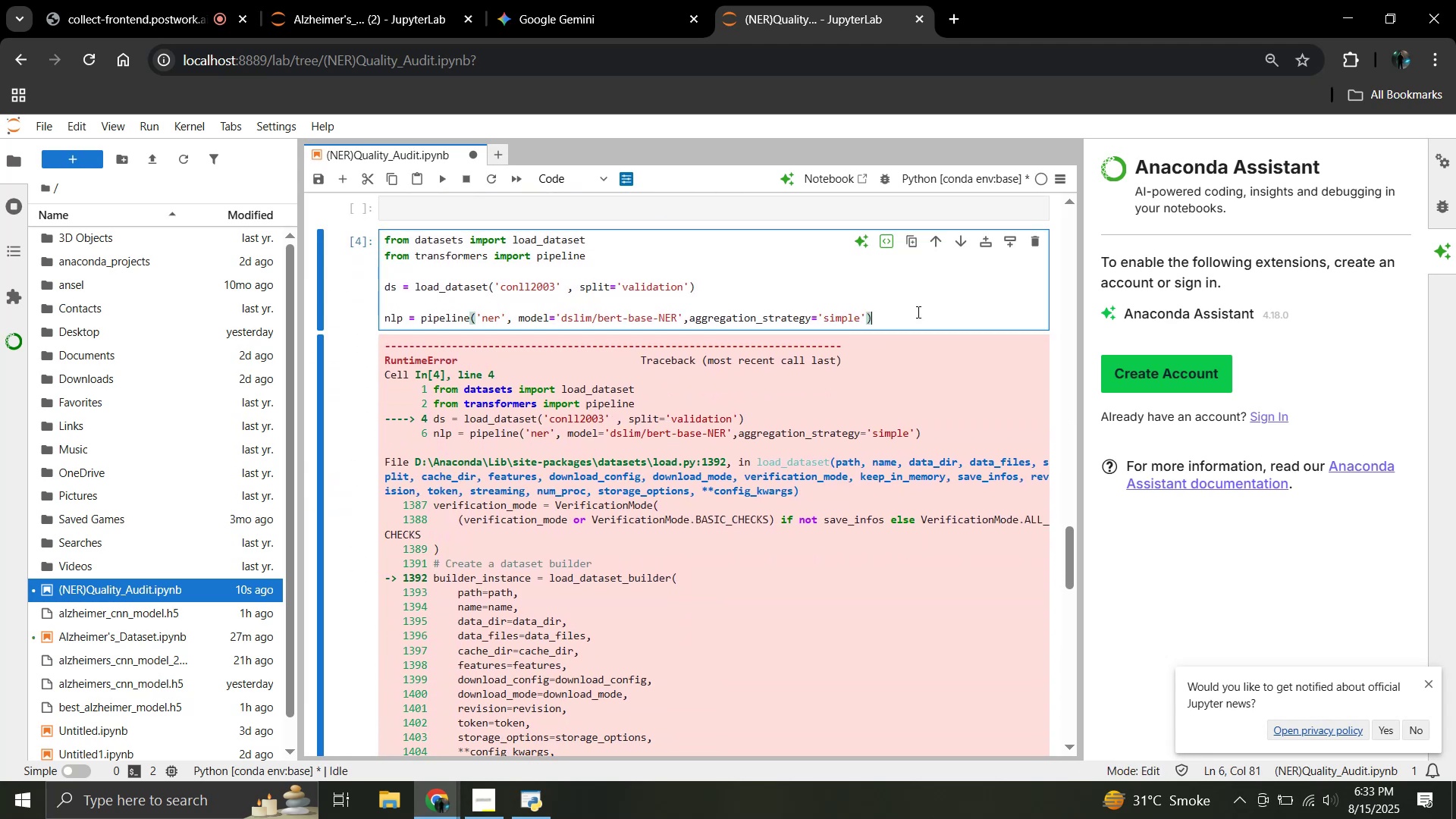 
key(Control+A)
 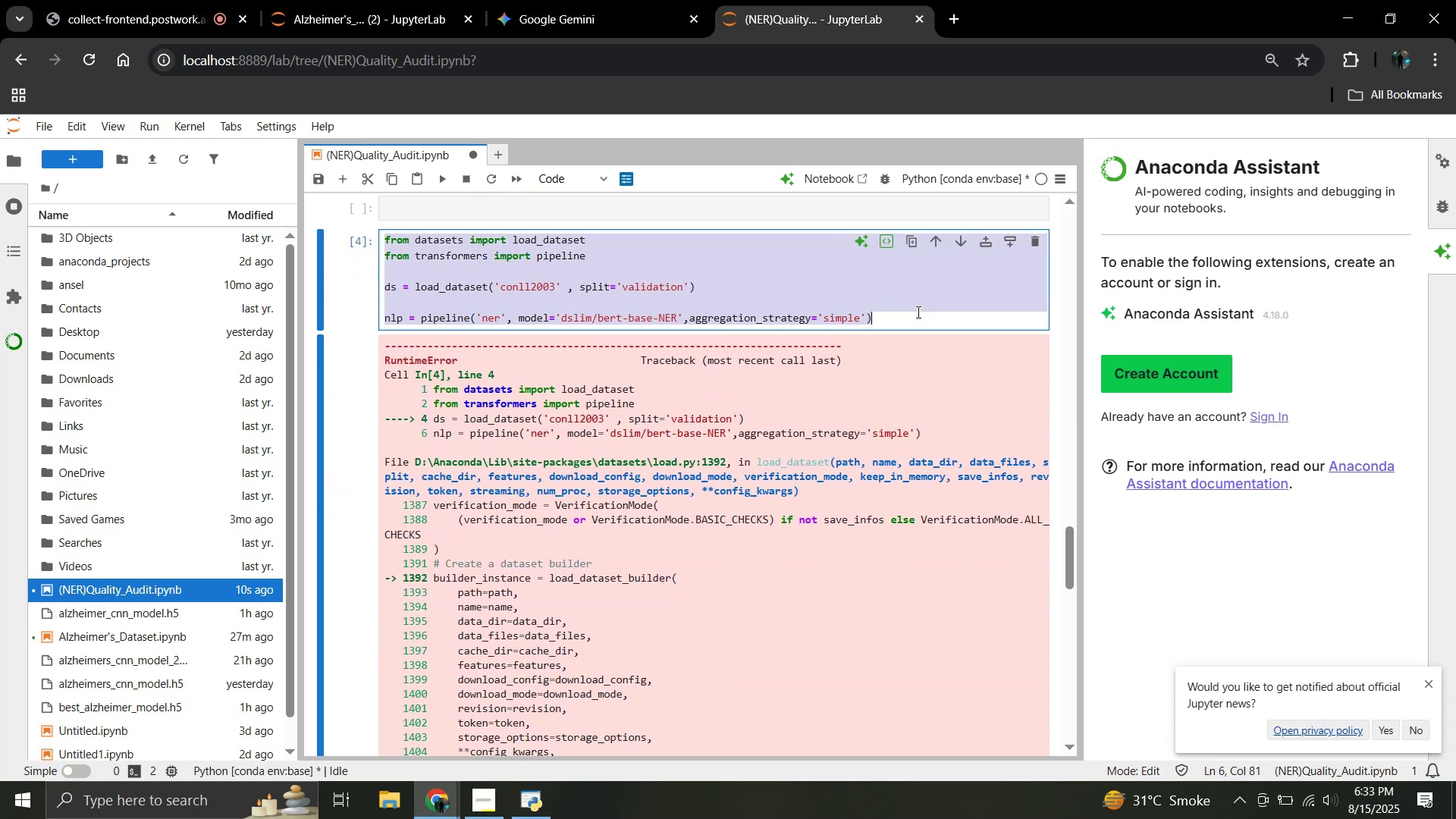 
key(Control+C)
 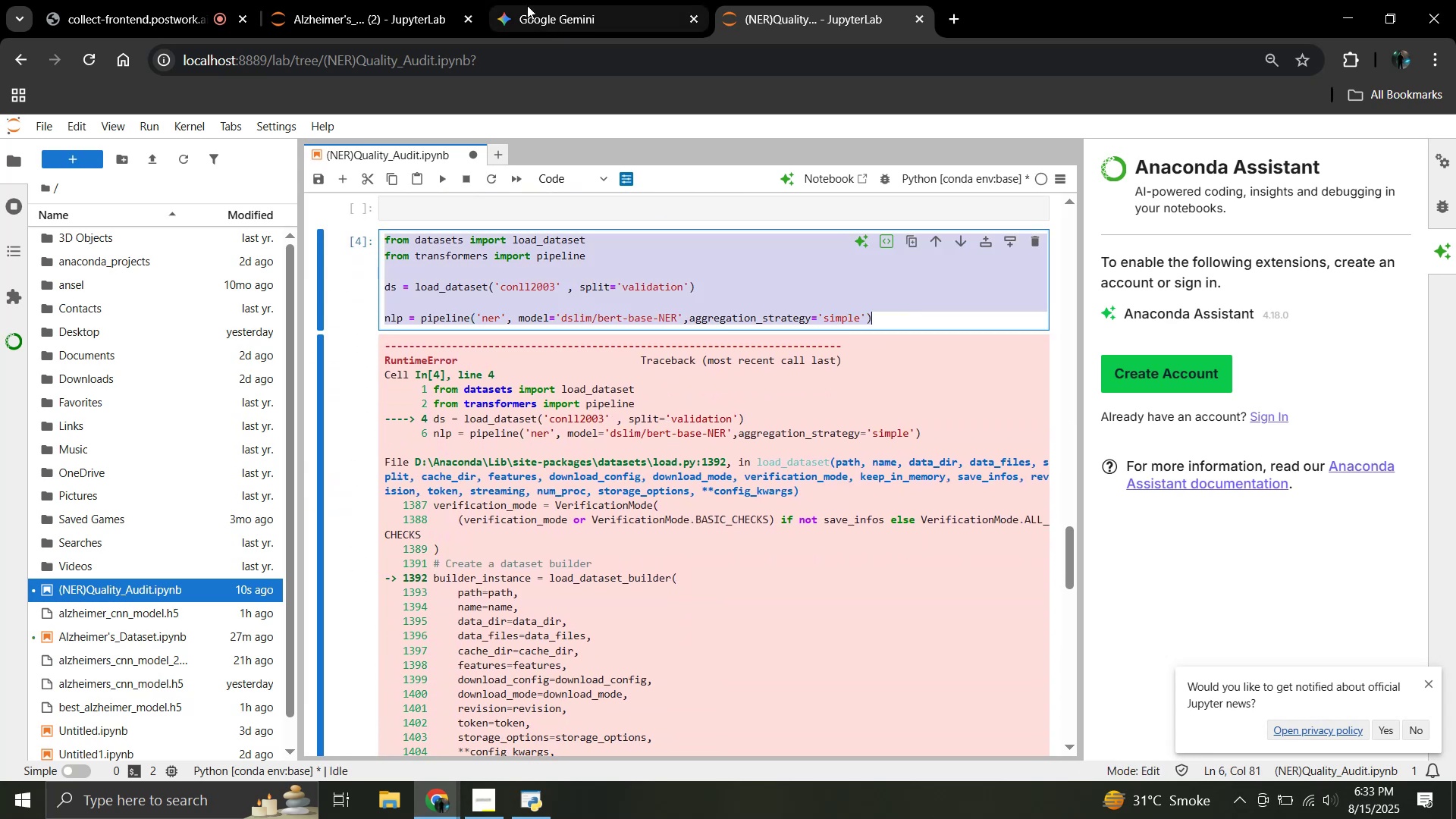 
left_click([523, 6])
 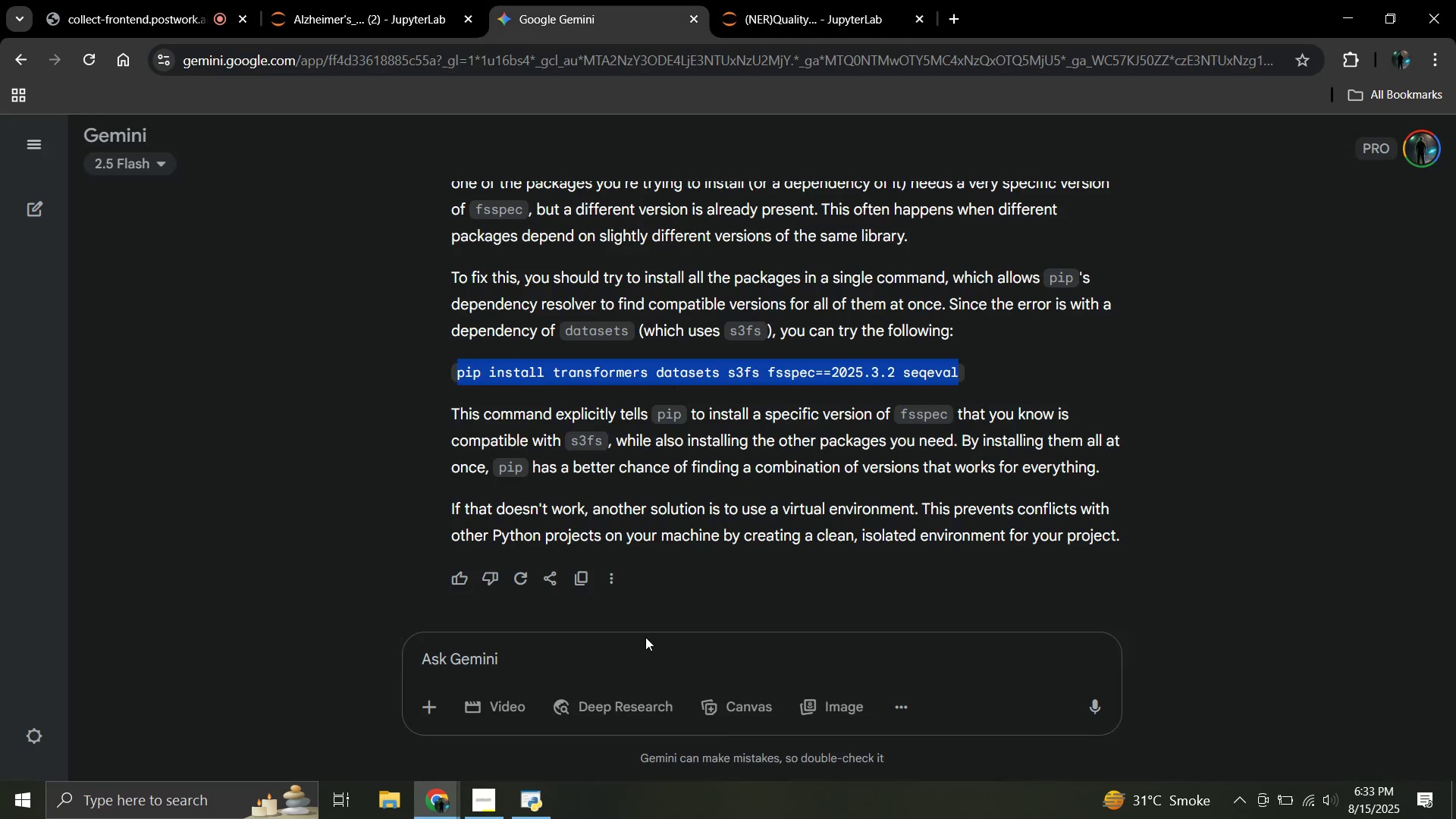 
key(Control+ControlLeft)
 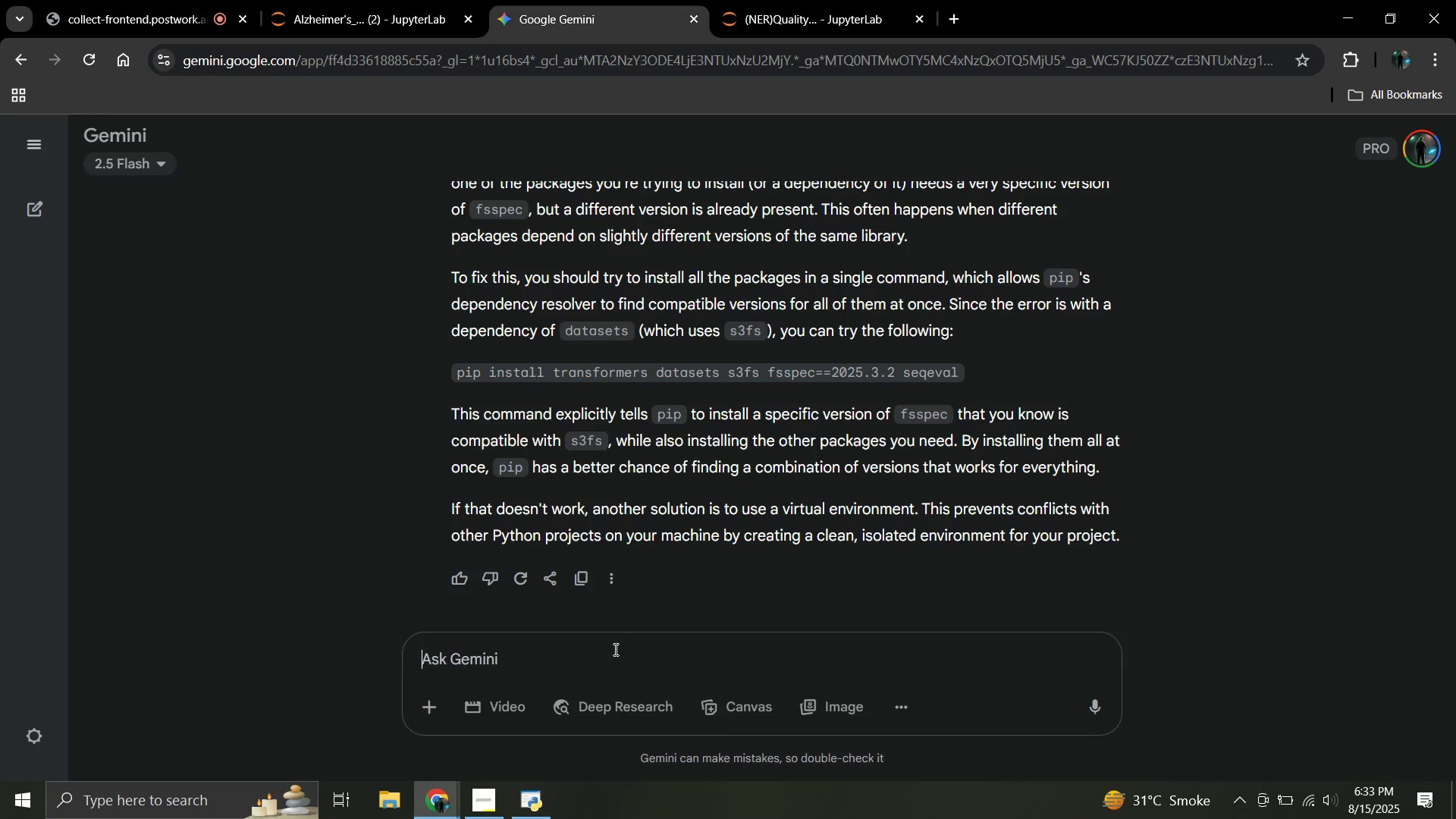 
left_click([614, 649])
 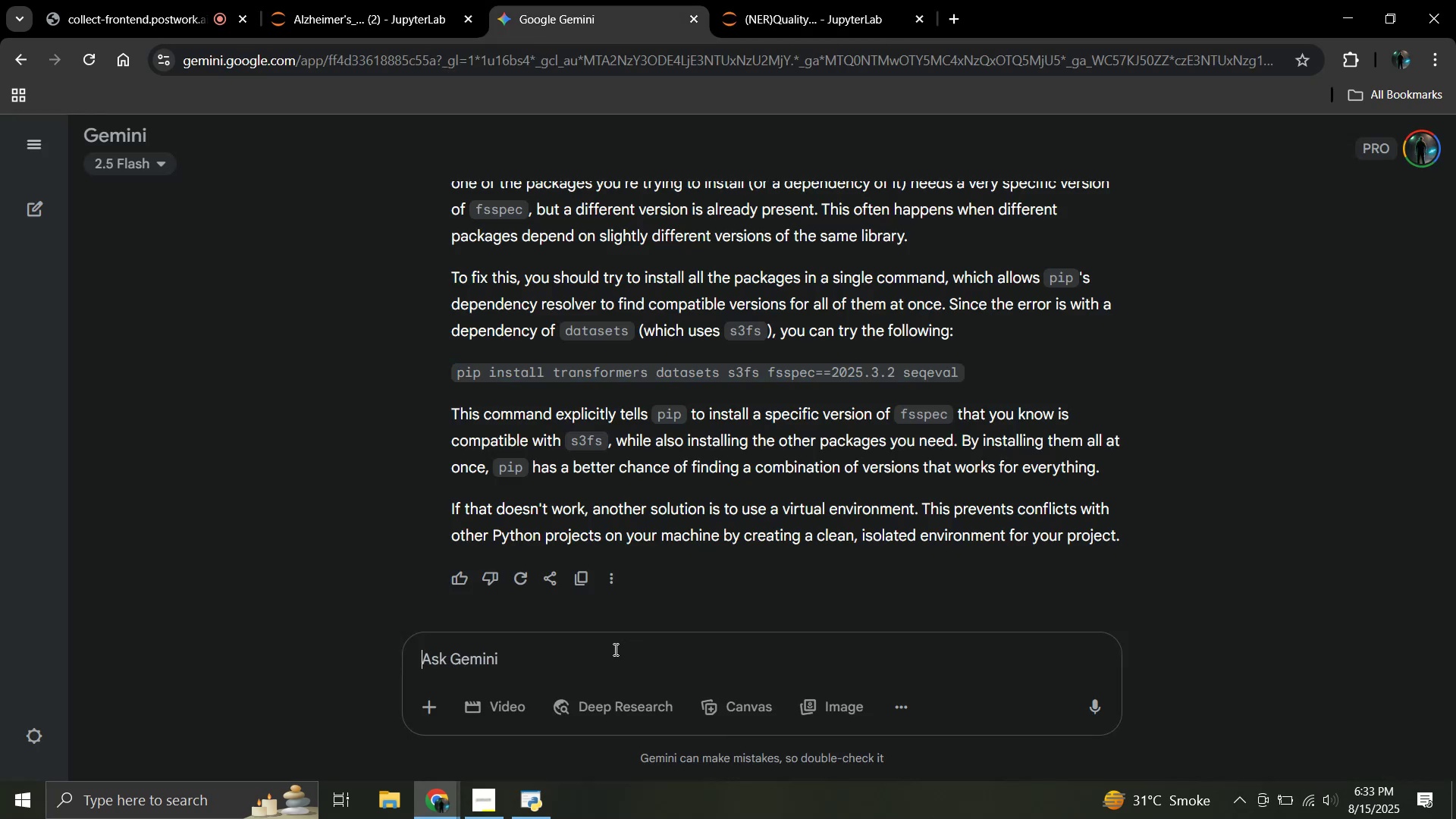 
key(Control+V)
 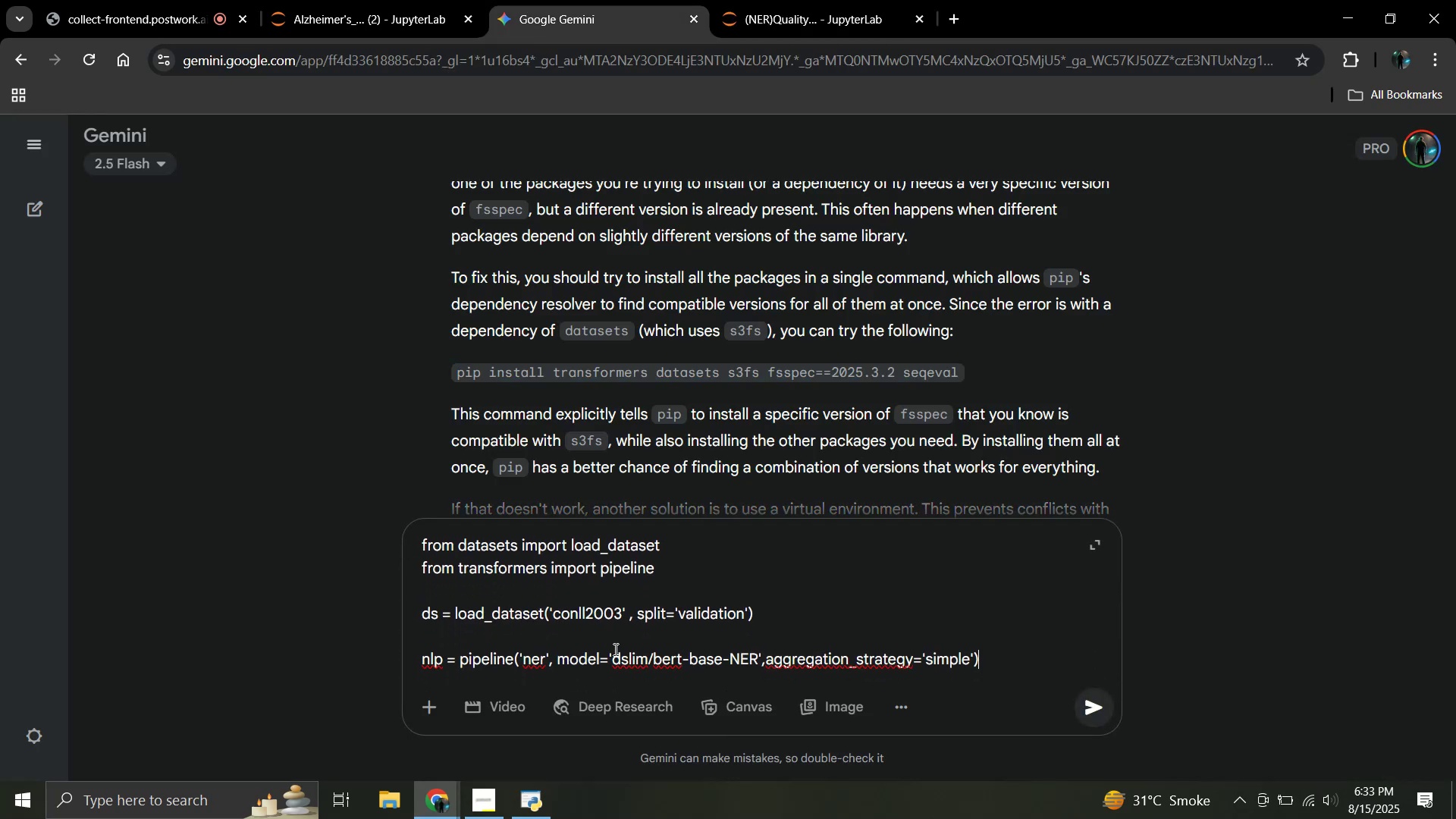 
key(Shift+Enter)
 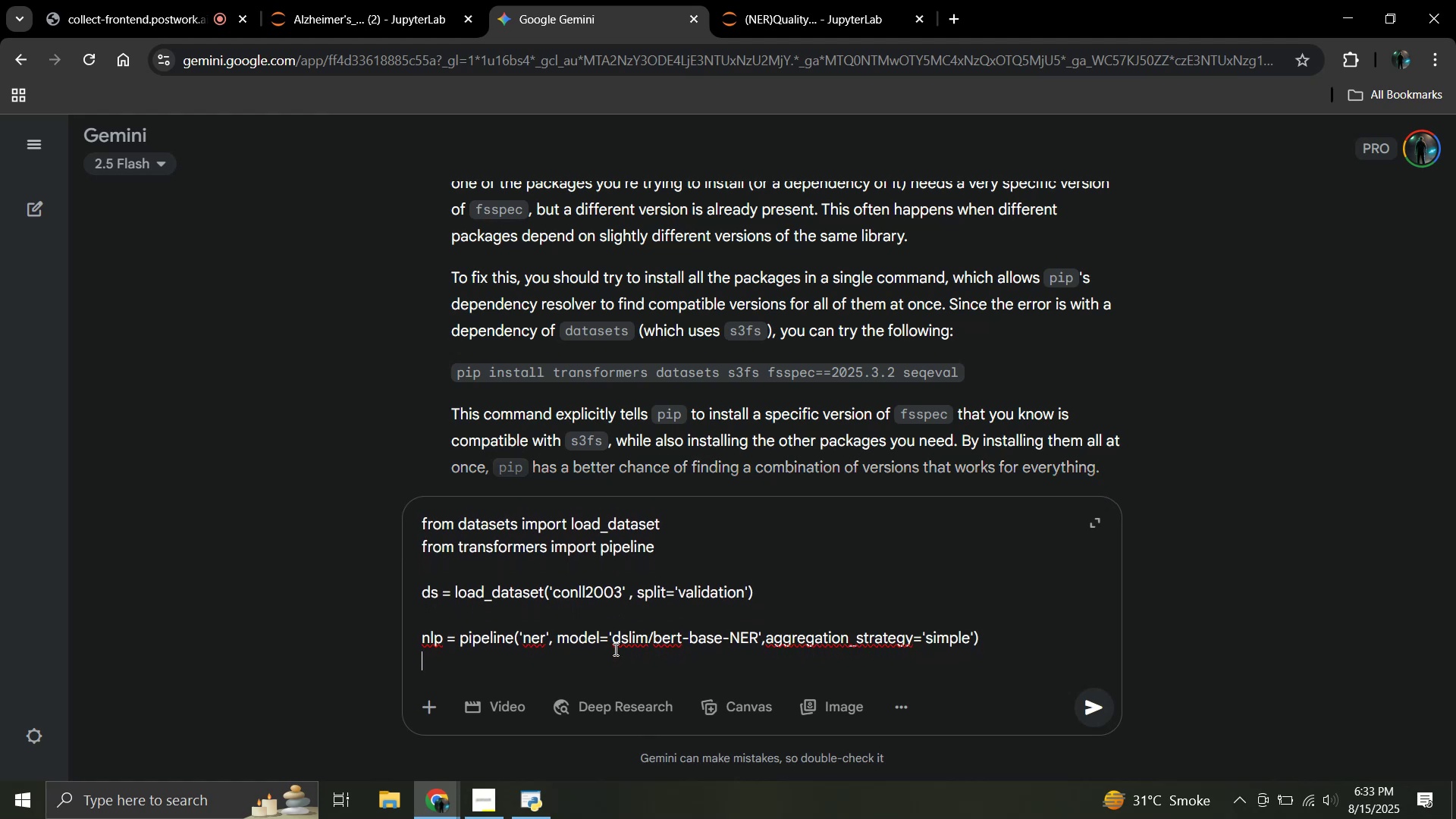 
key(Shift+Enter)
 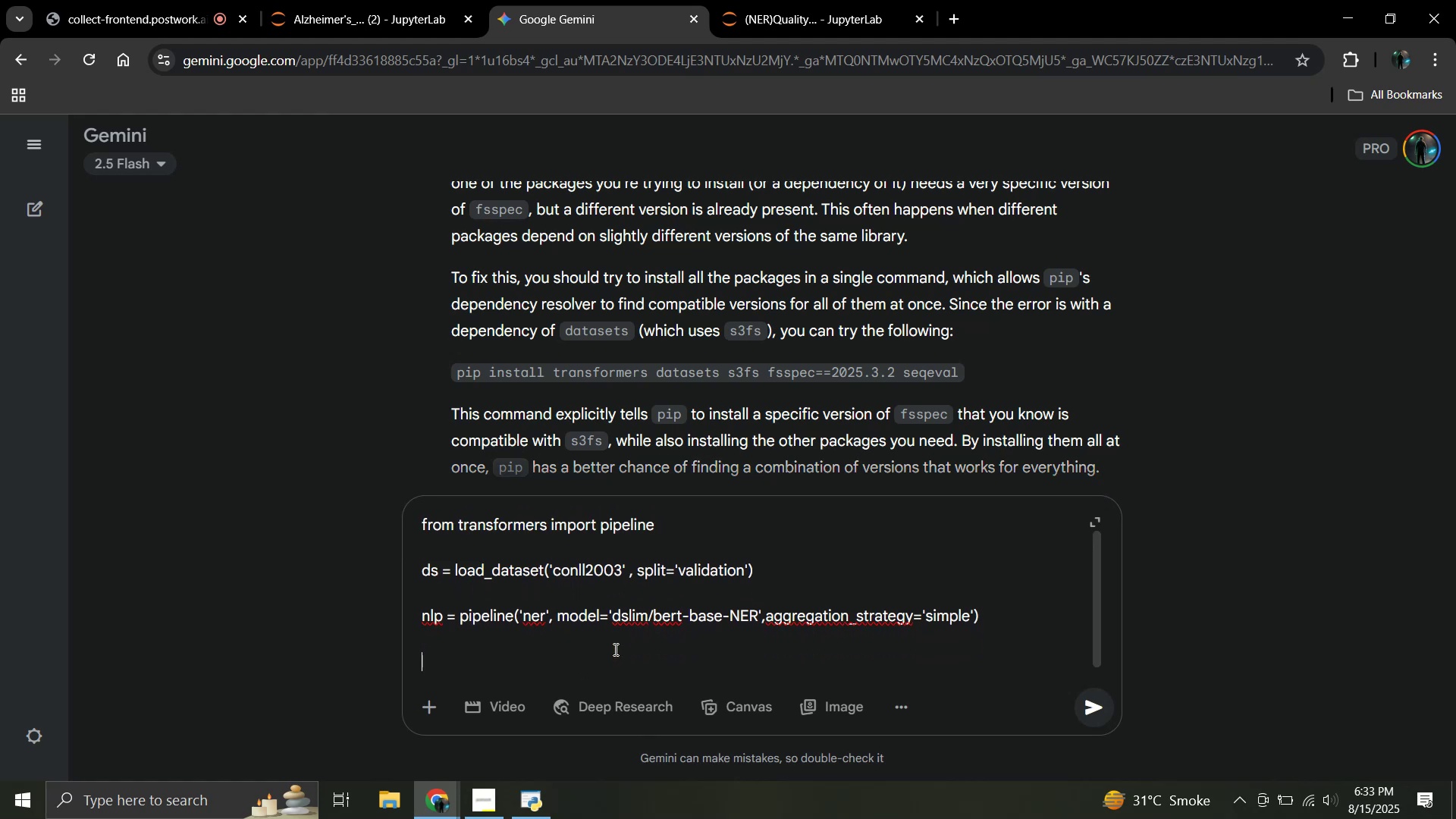 
type(error:)
 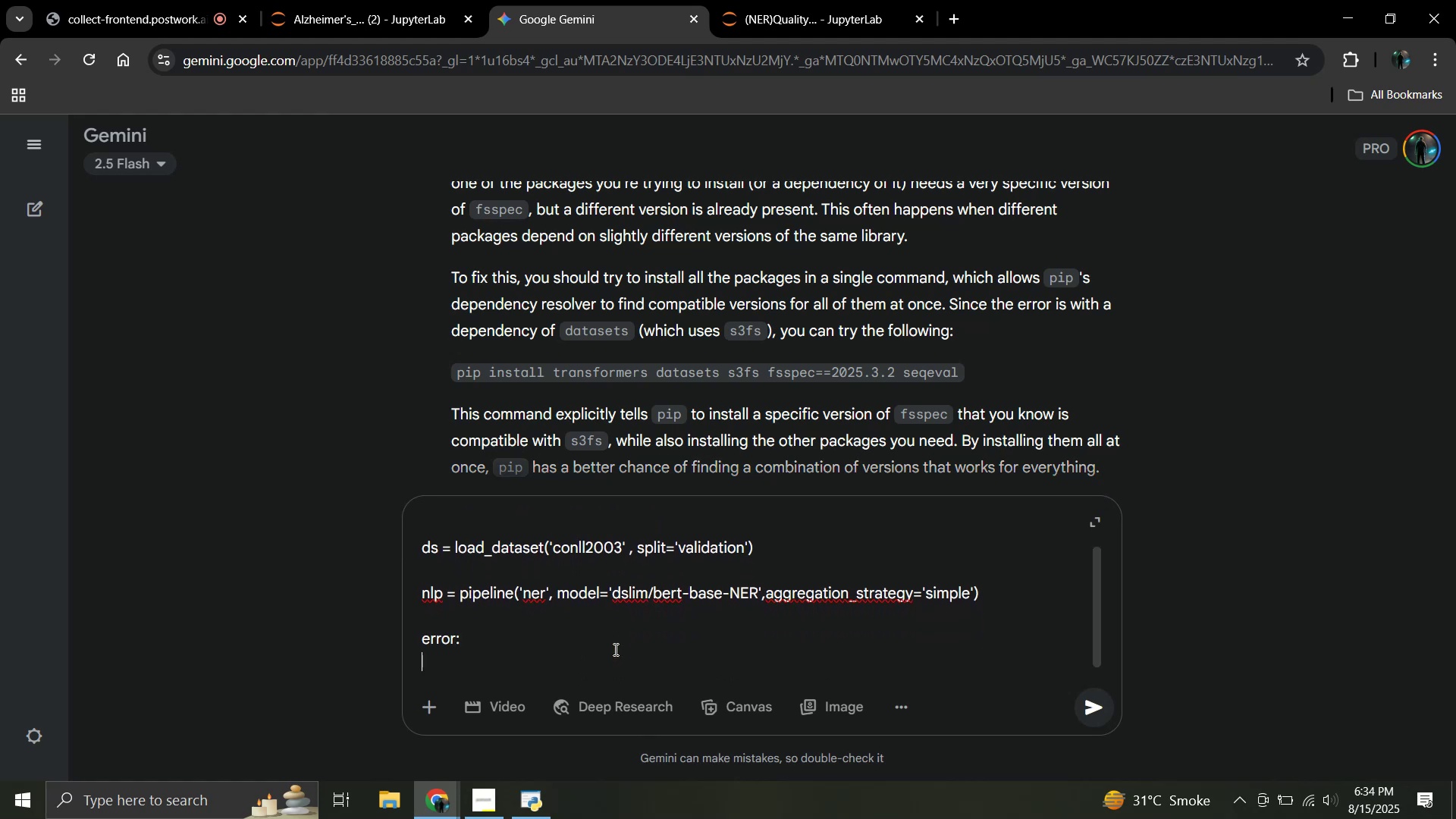 
 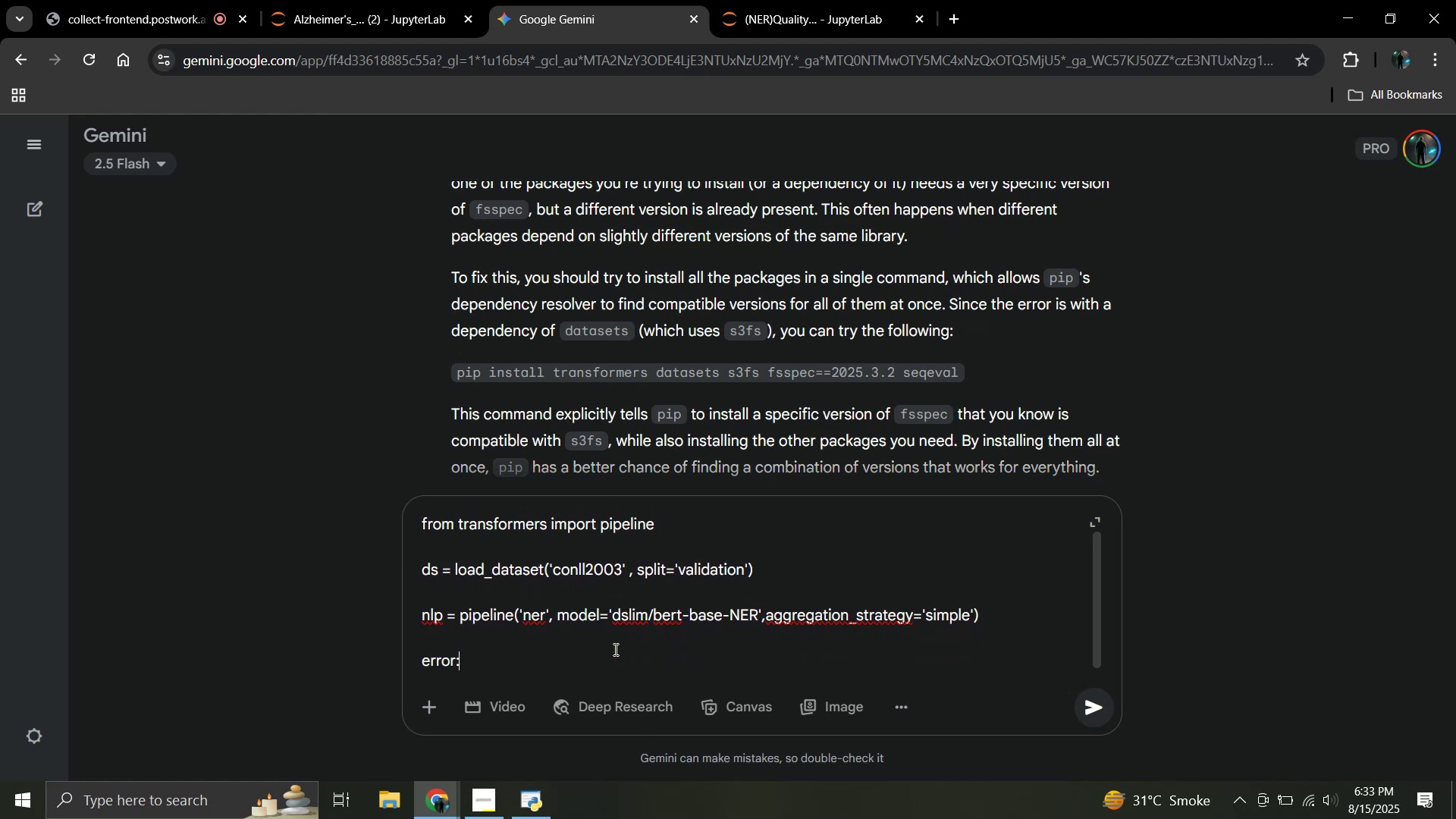 
key(Shift+Enter)
 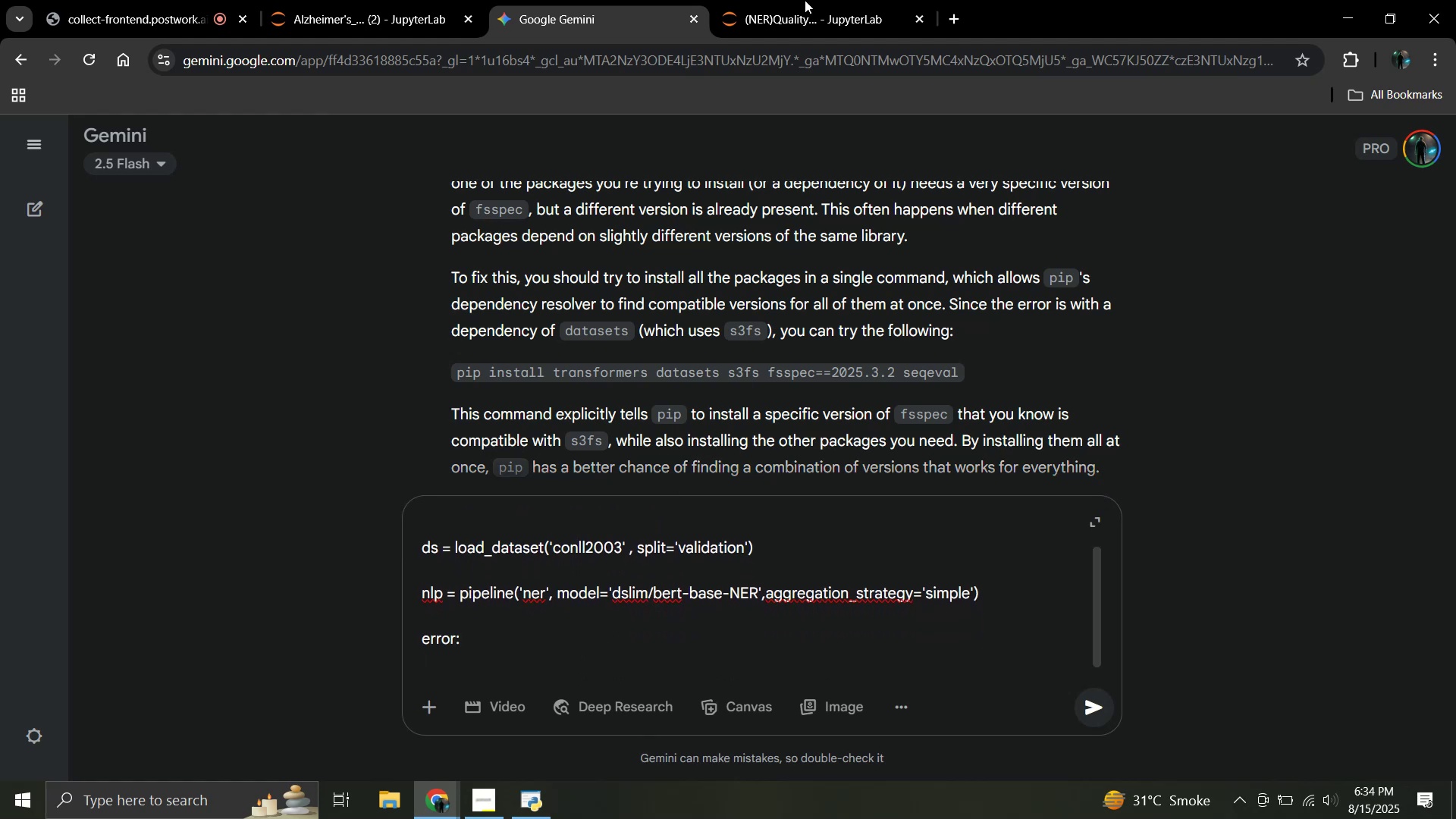 
left_click([811, 0])
 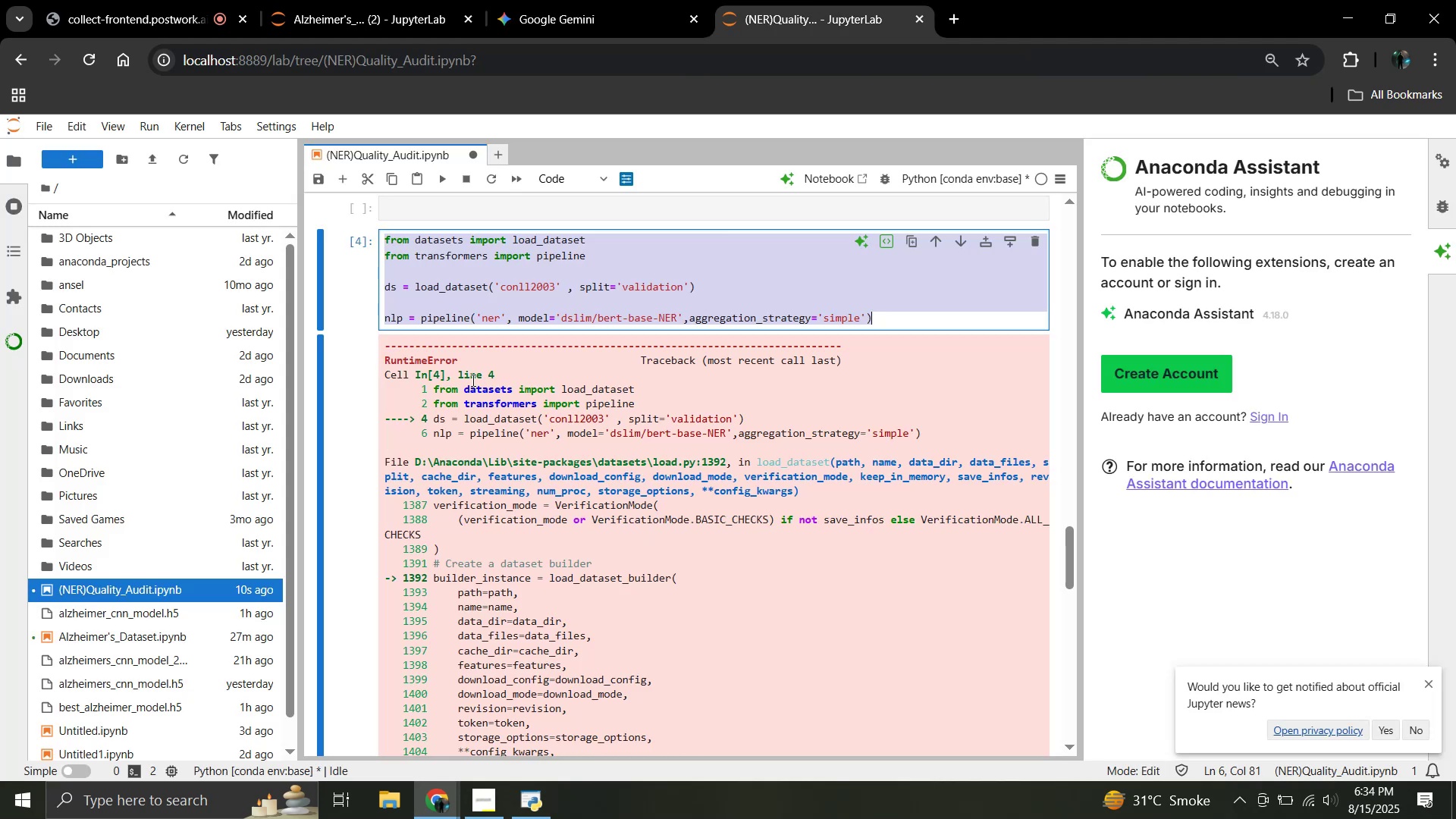 
scroll: coordinate [472, 381], scroll_direction: down, amount: 5.0
 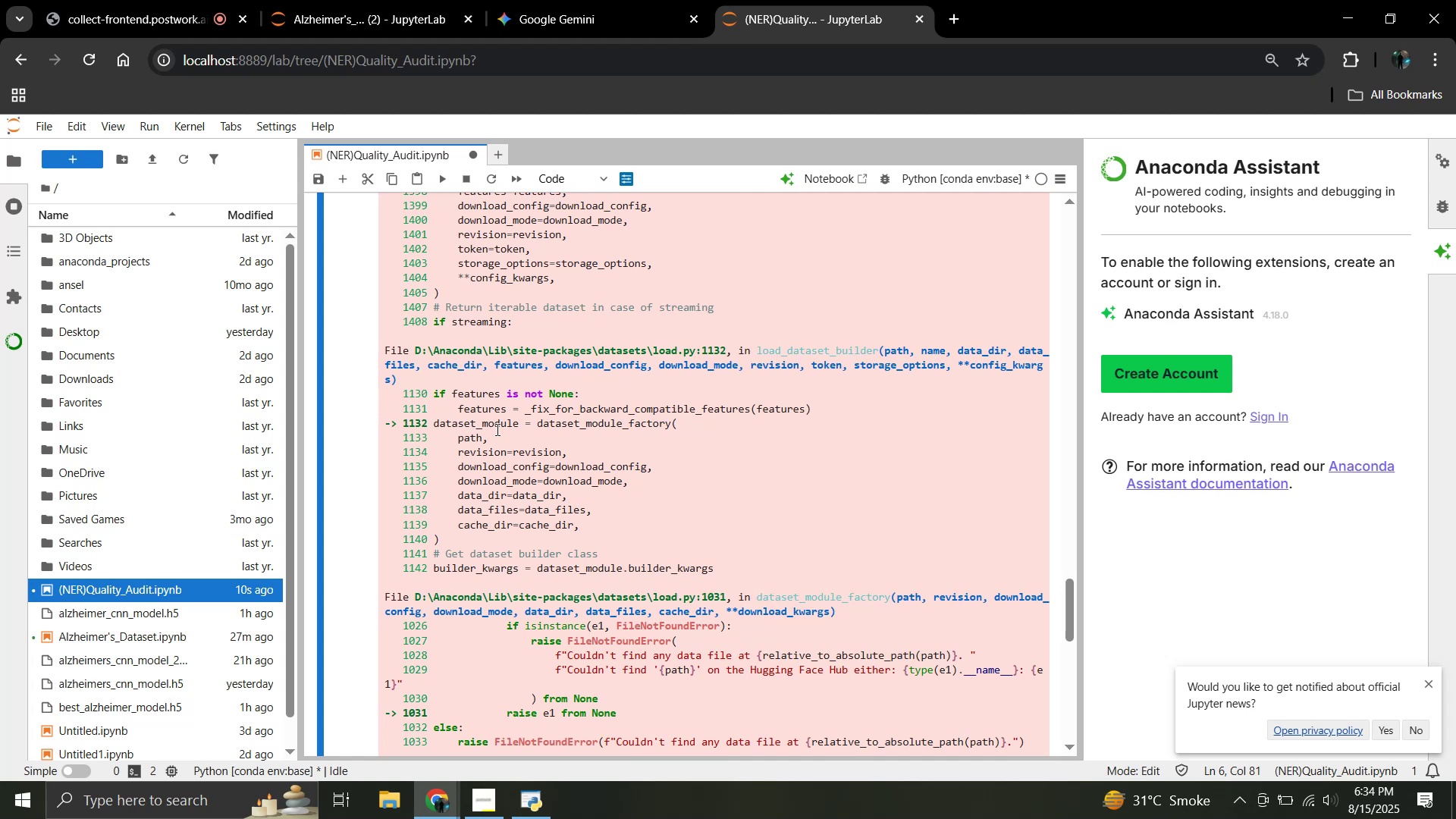 
wait(7.62)
 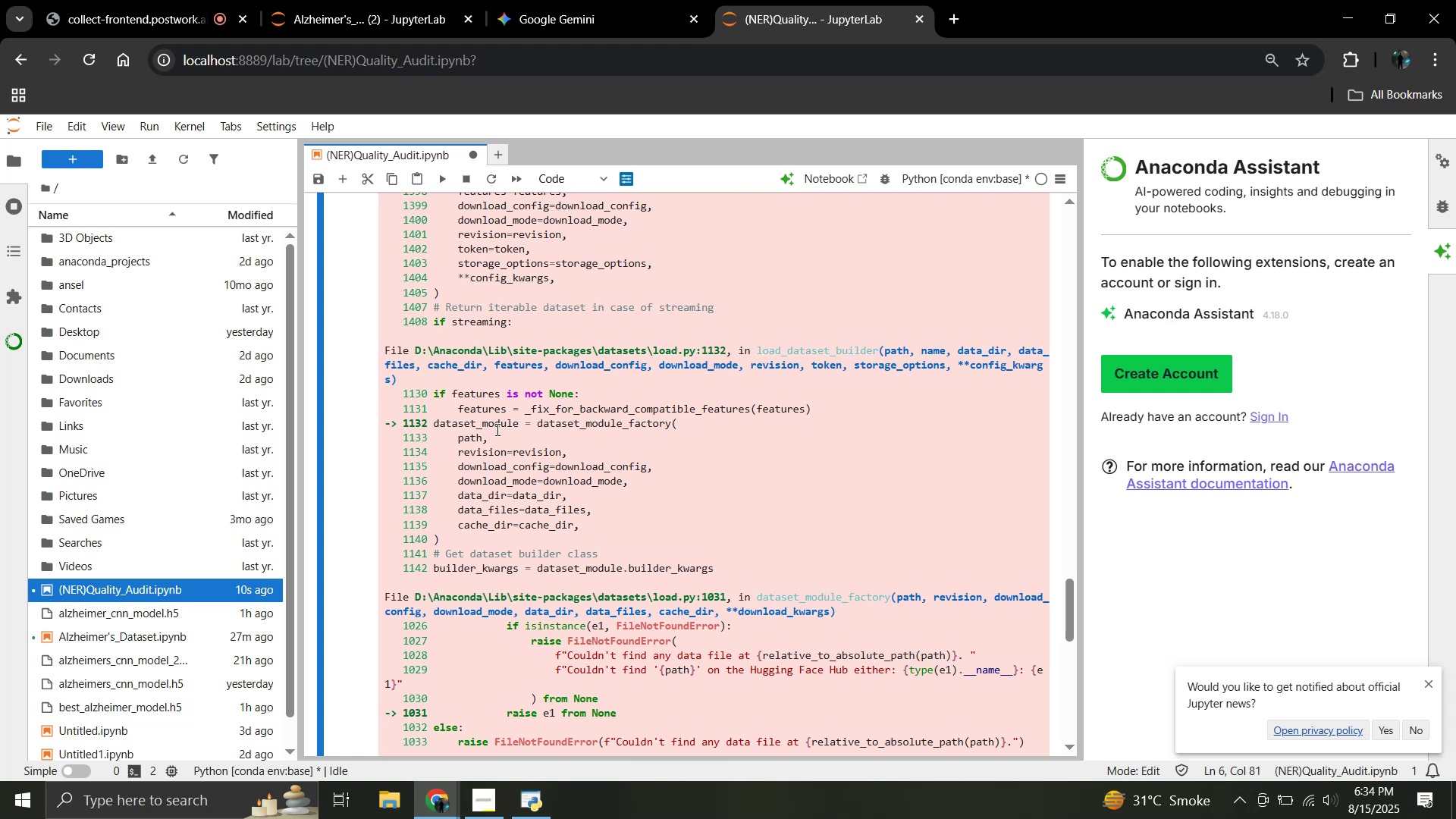 
scroll: coordinate [496, 429], scroll_direction: up, amount: 5.0
 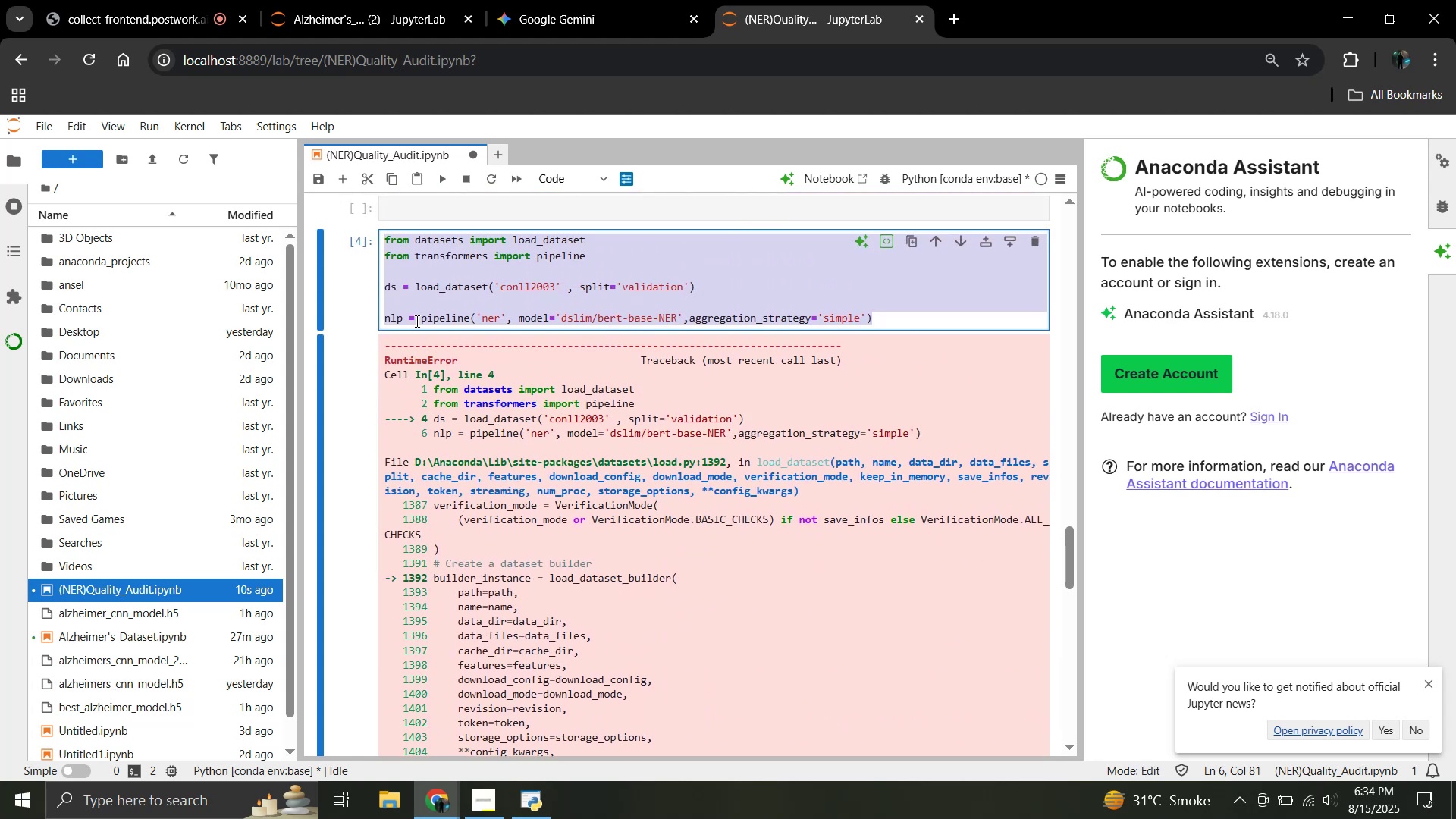 
left_click([416, 316])
 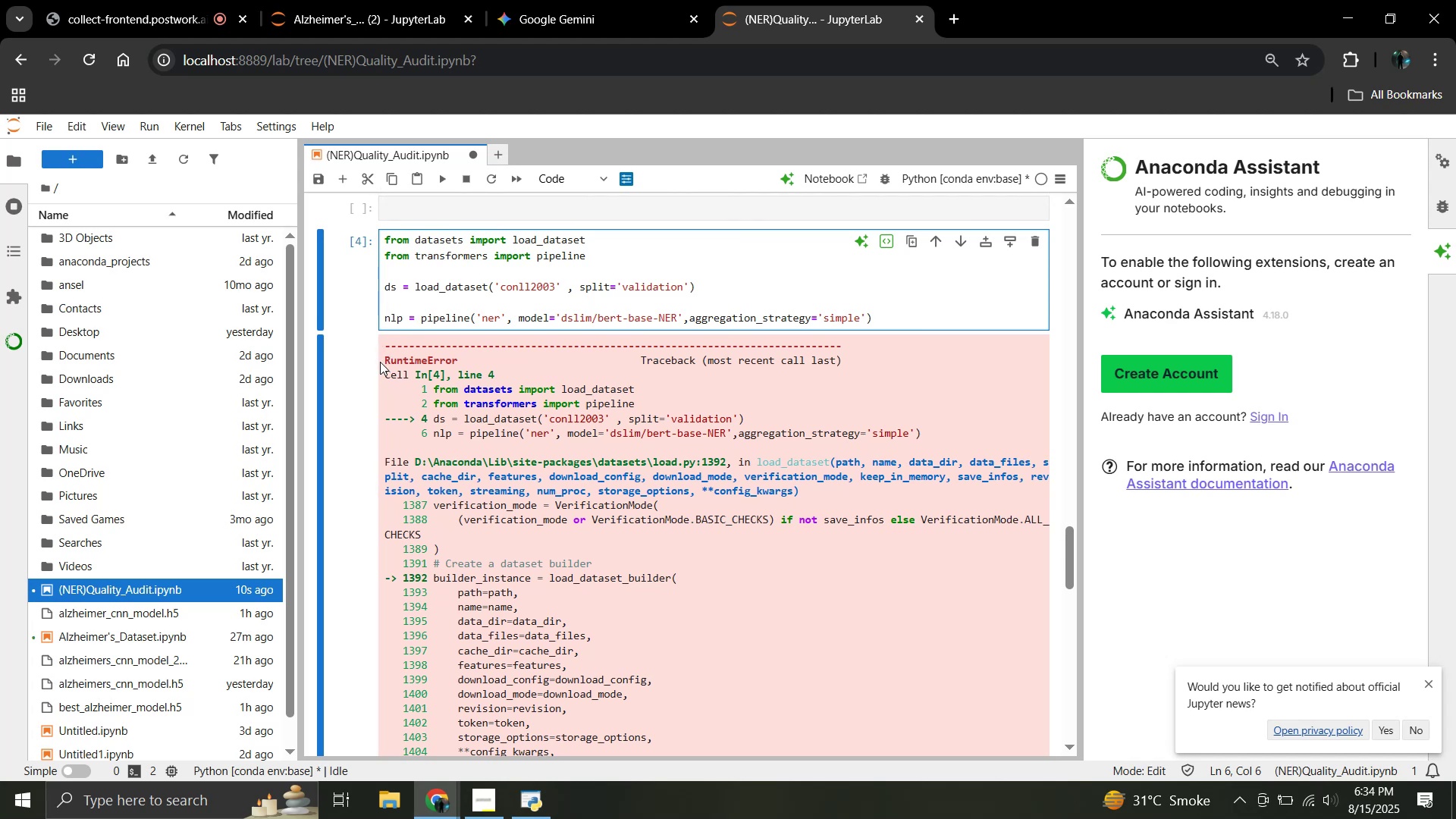 
left_click_drag(start_coordinate=[384, 359], to_coordinate=[860, 593])
 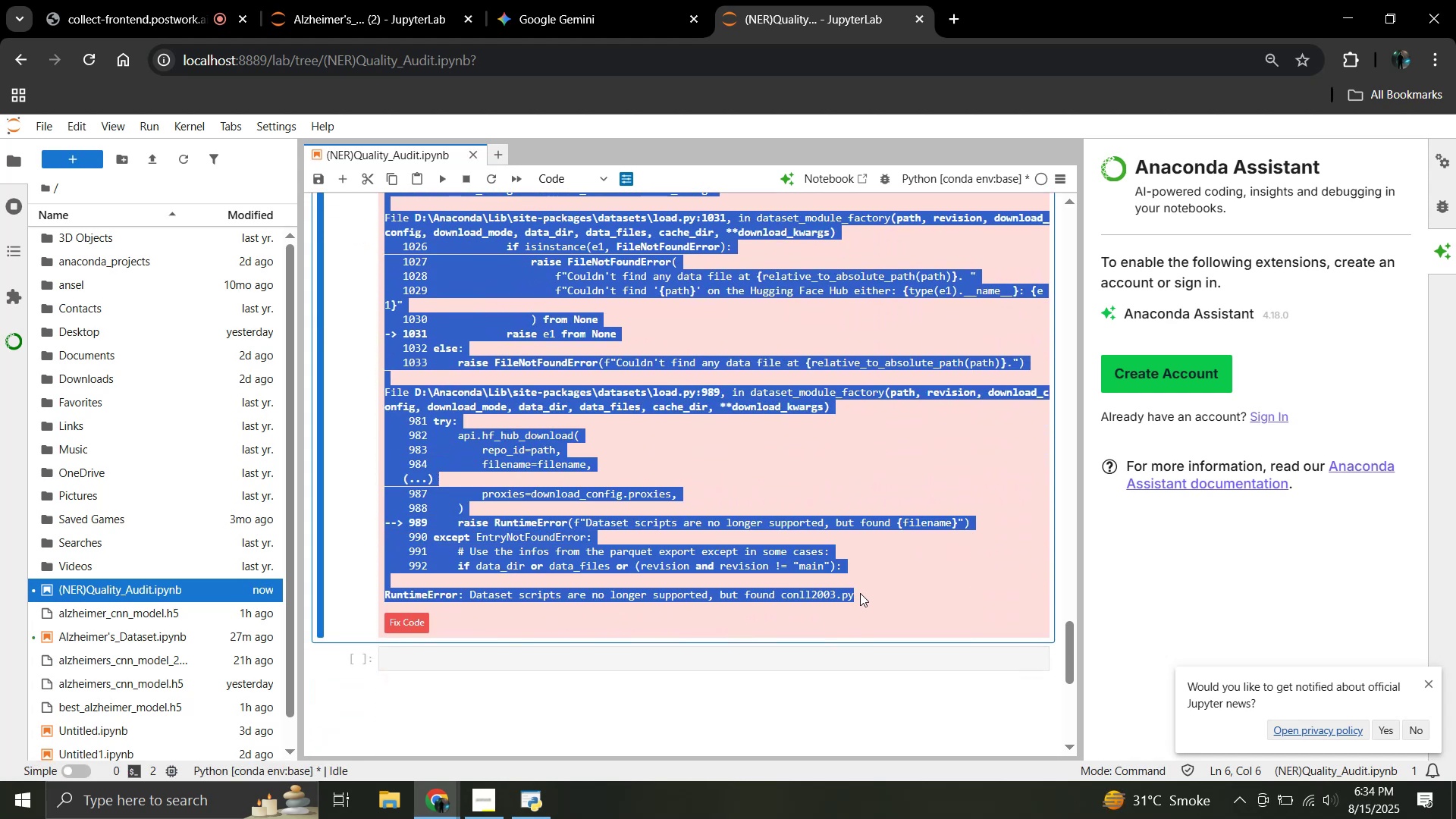 
scroll: coordinate [513, 473], scroll_direction: down, amount: 9.0
 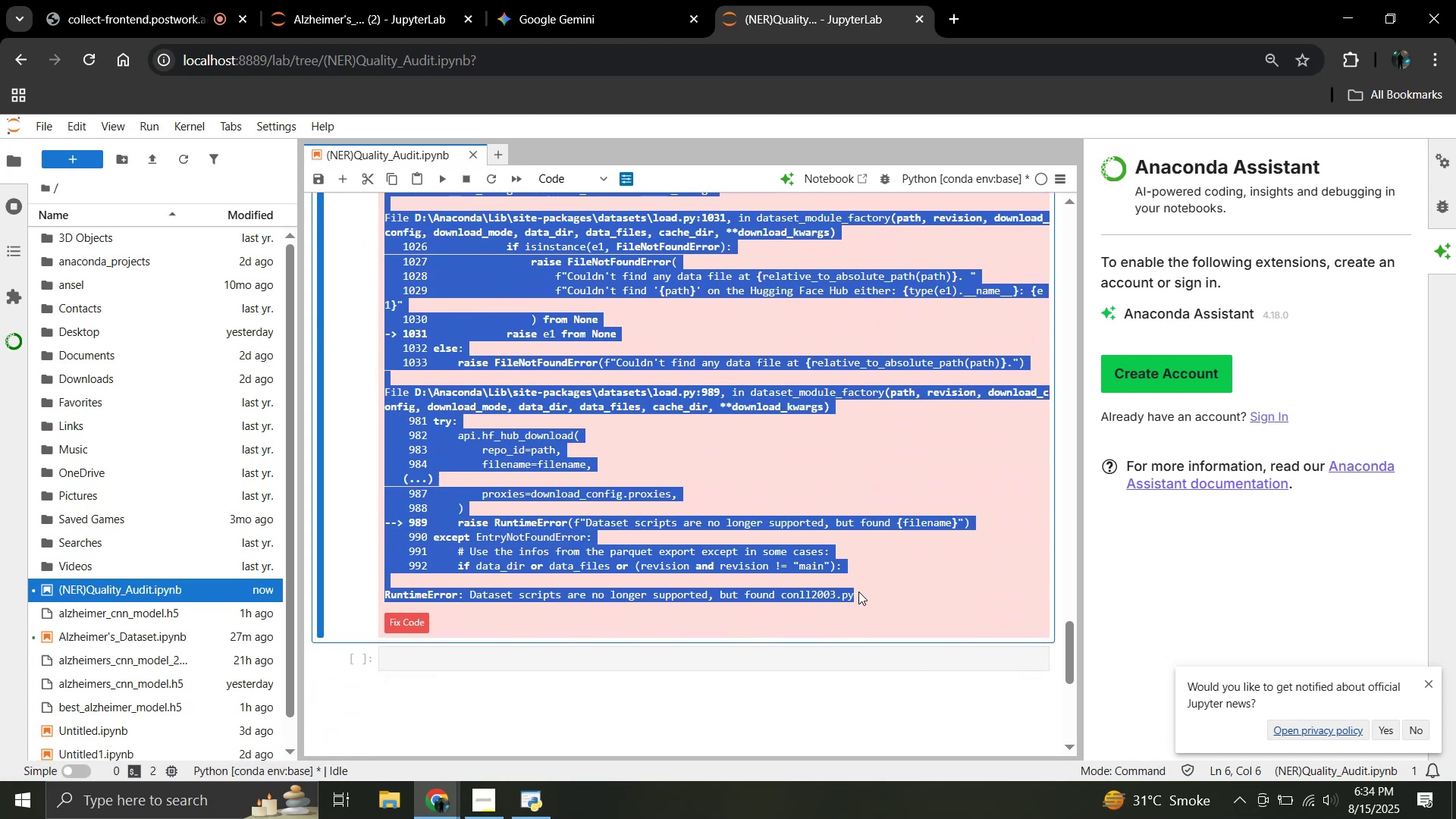 
key(Control+C)
 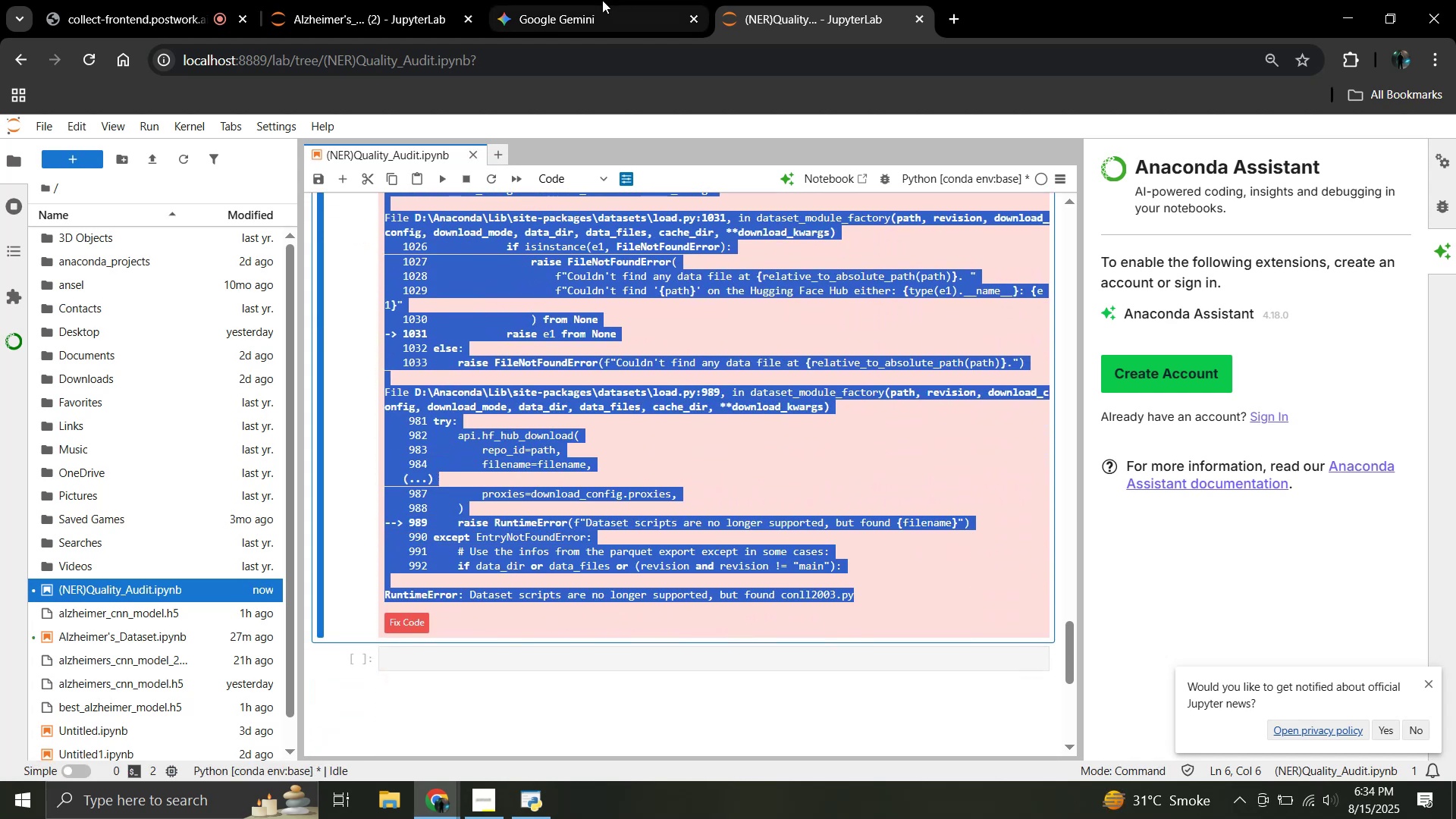 
left_click([602, 0])
 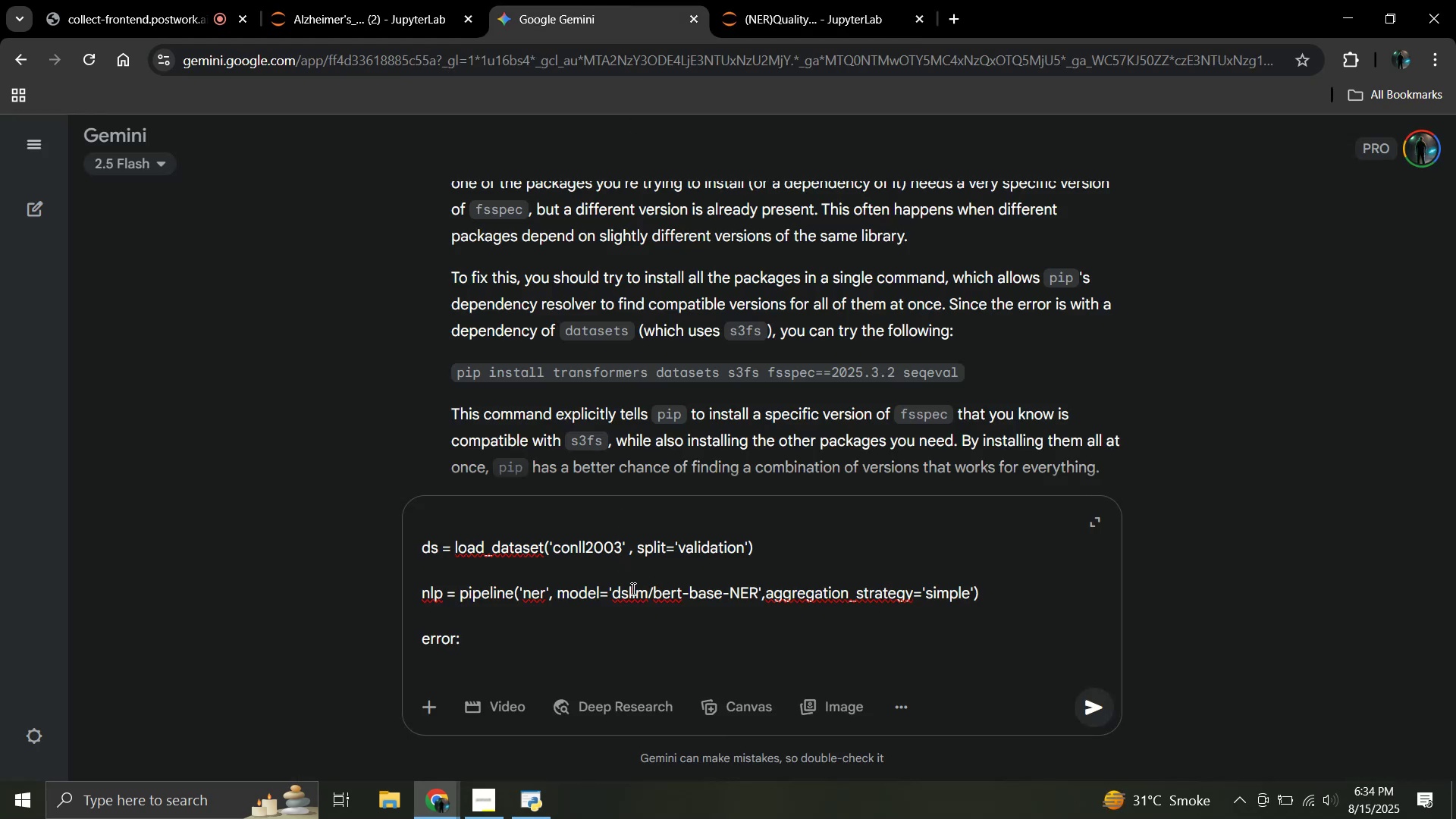 
key(Control+V)
 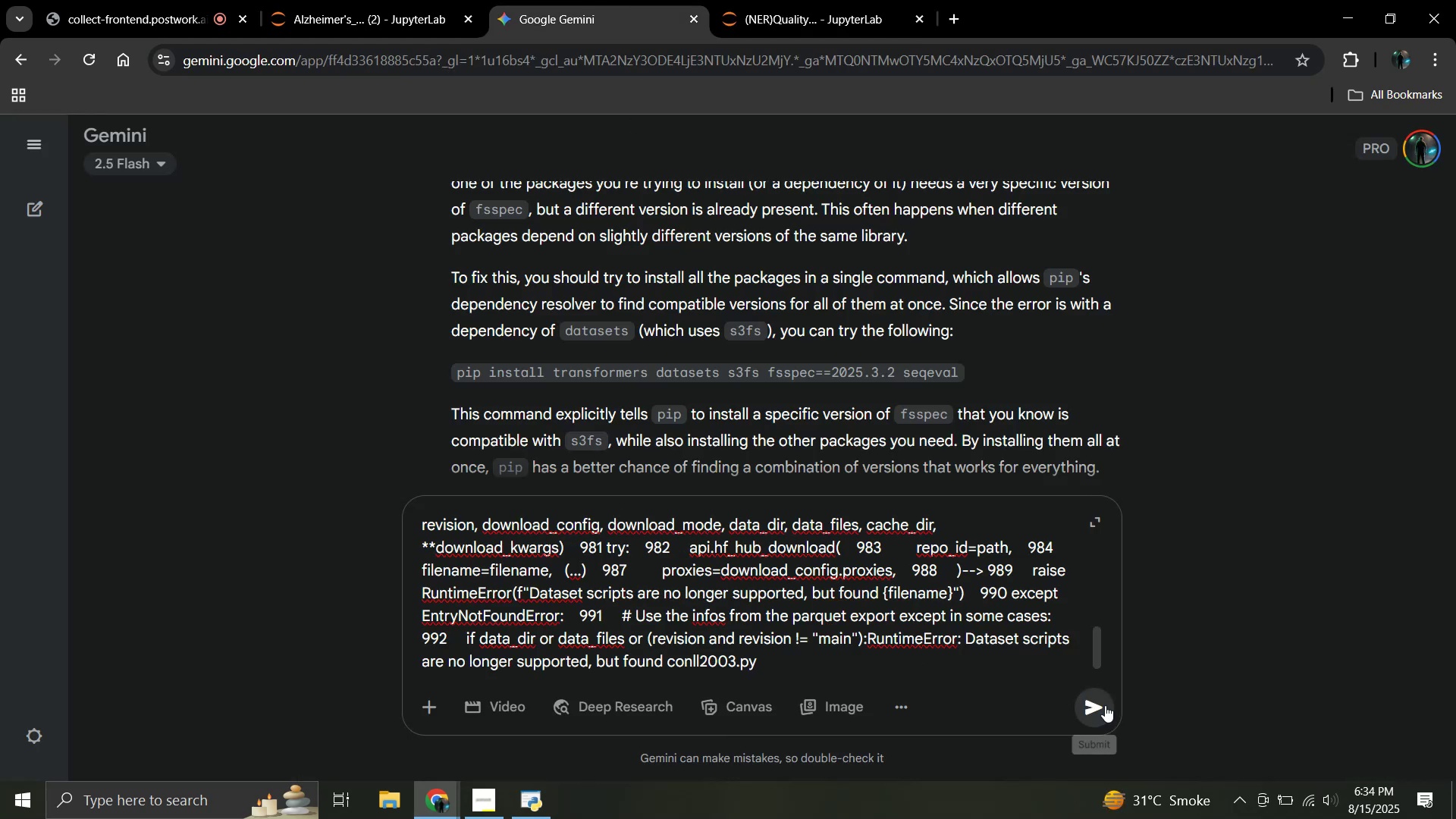 
left_click([1107, 706])
 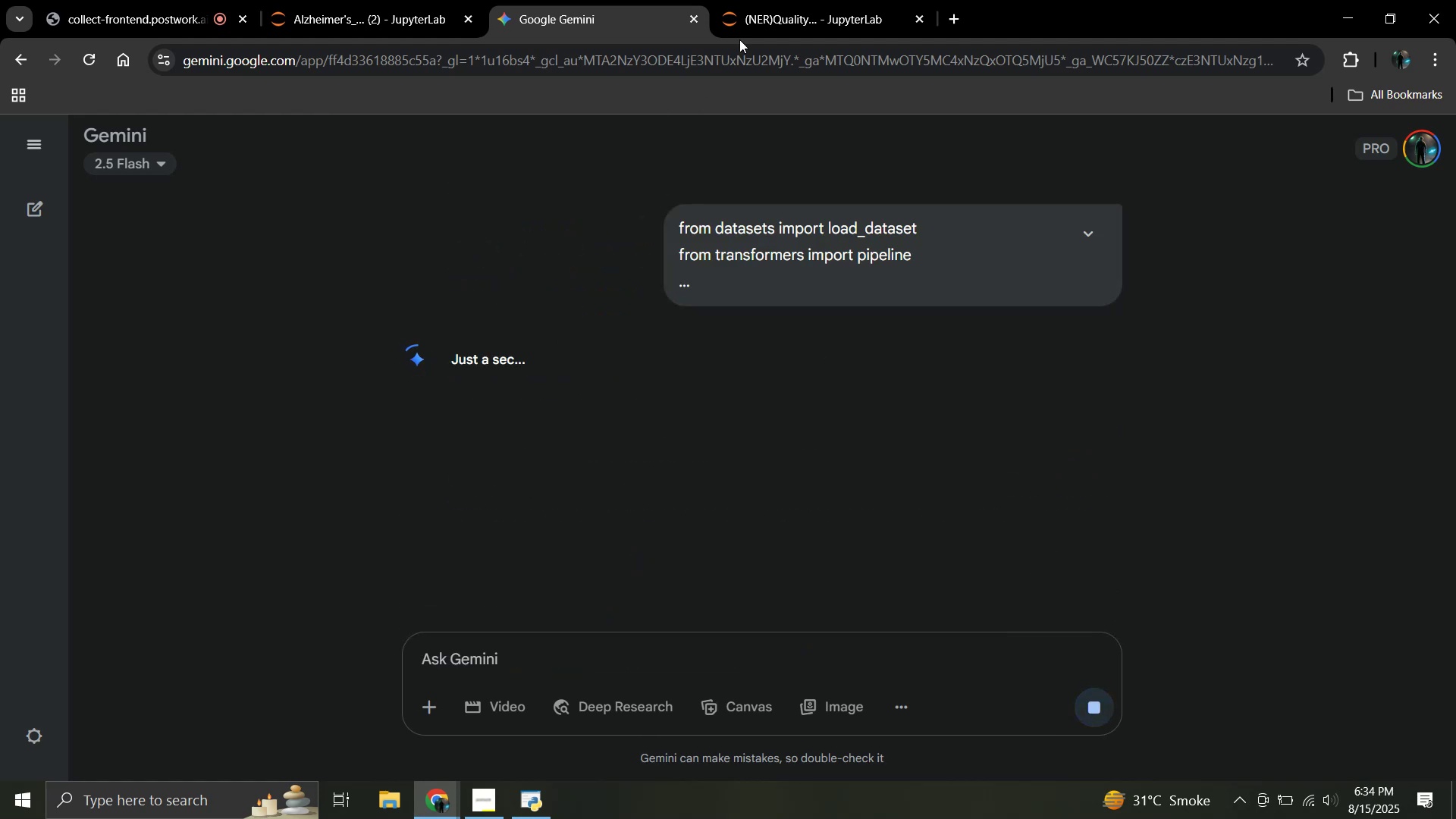 
left_click([799, 0])
 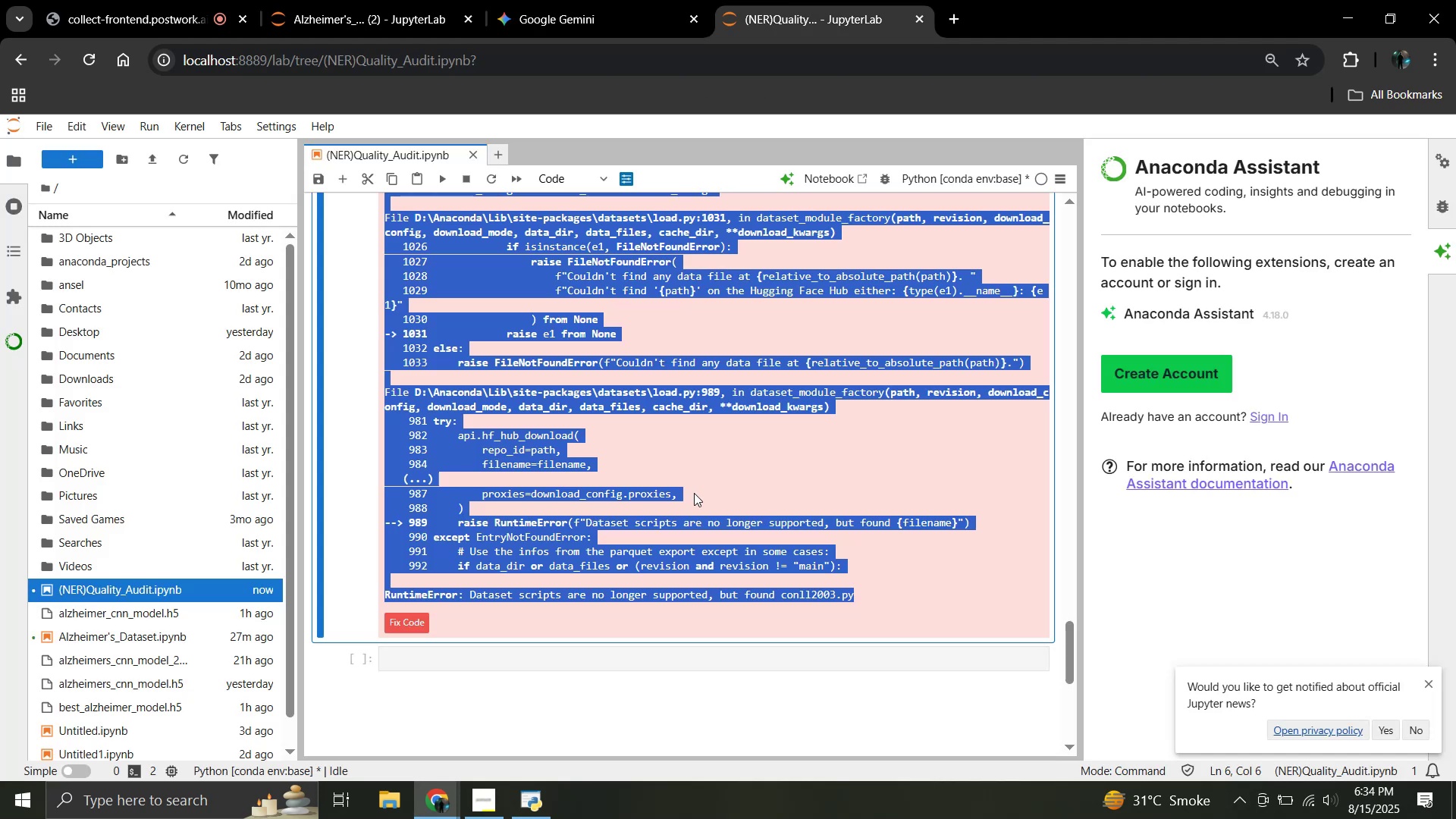 
left_click([694, 493])
 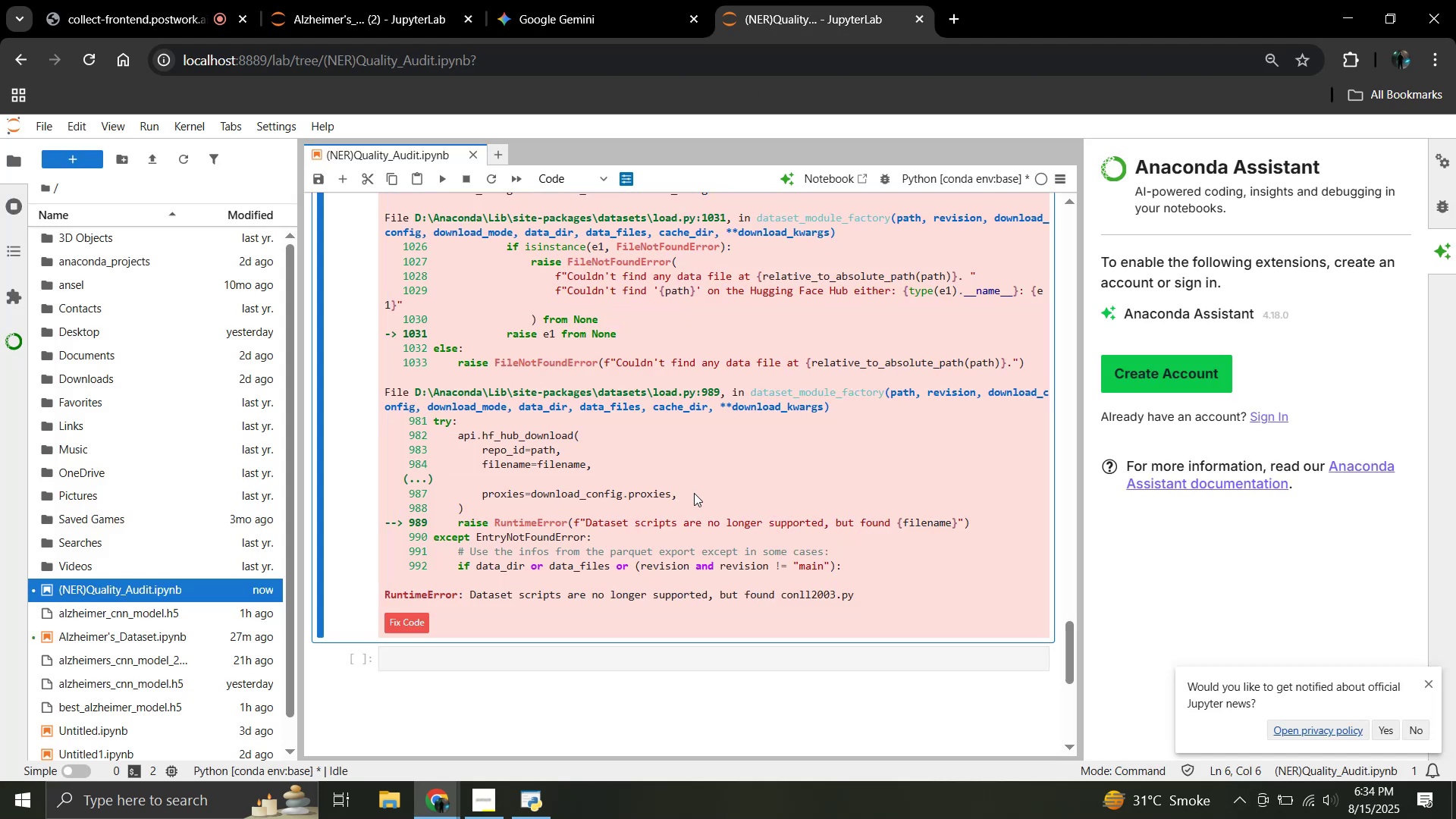 
scroll: coordinate [694, 493], scroll_direction: up, amount: 12.0
 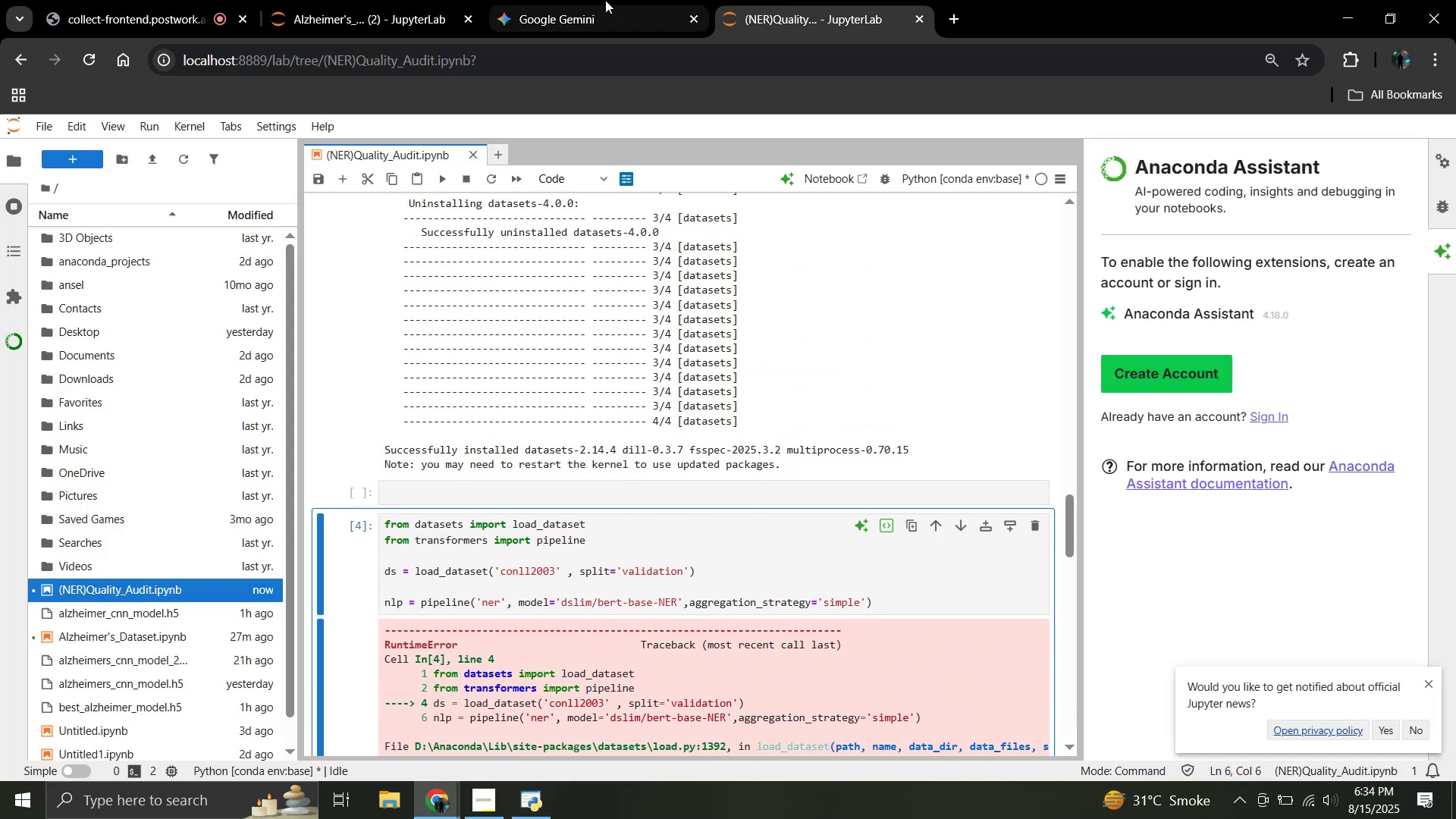 
left_click([605, 0])
 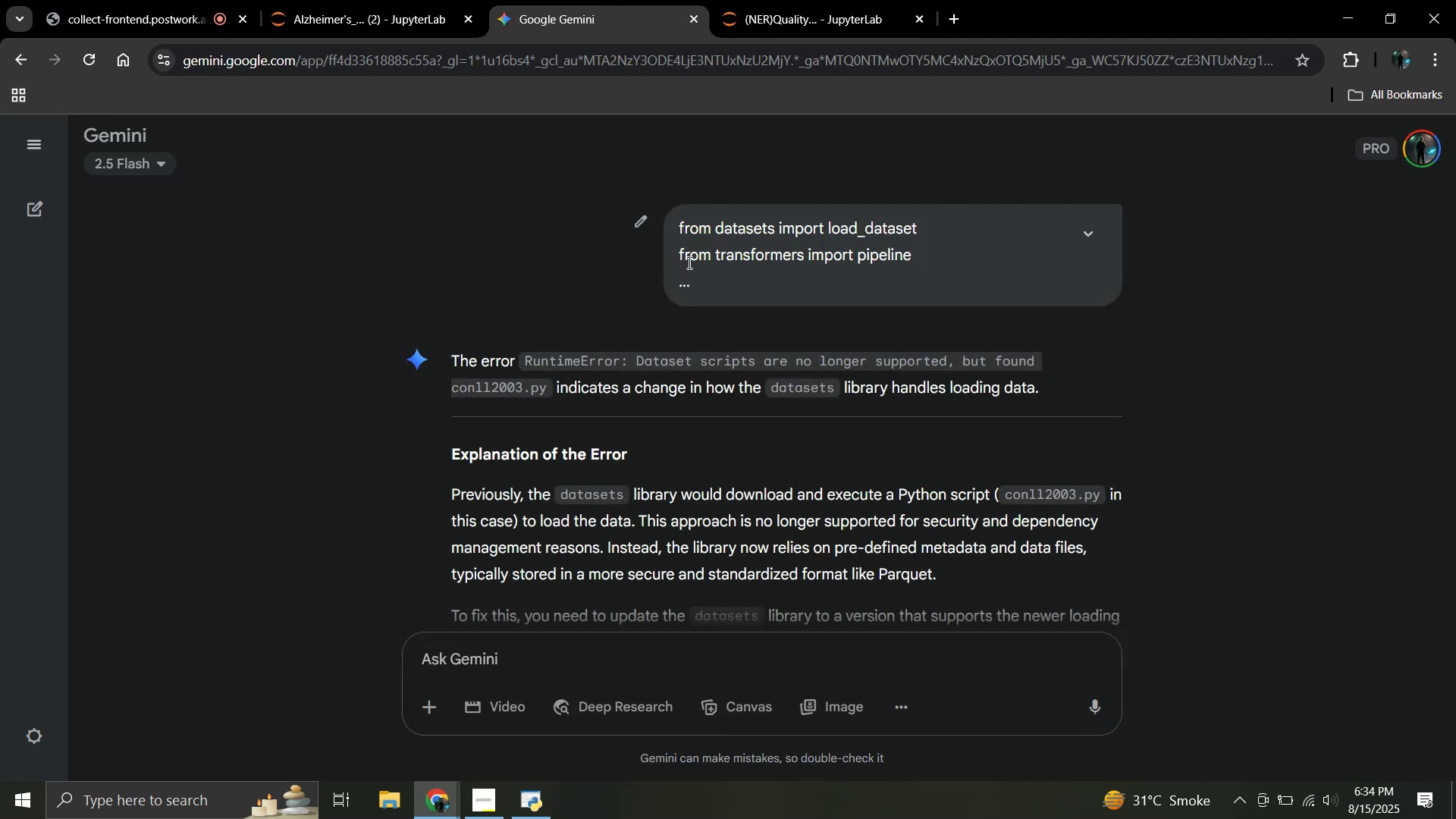 
scroll: coordinate [689, 271], scroll_direction: down, amount: 1.0
 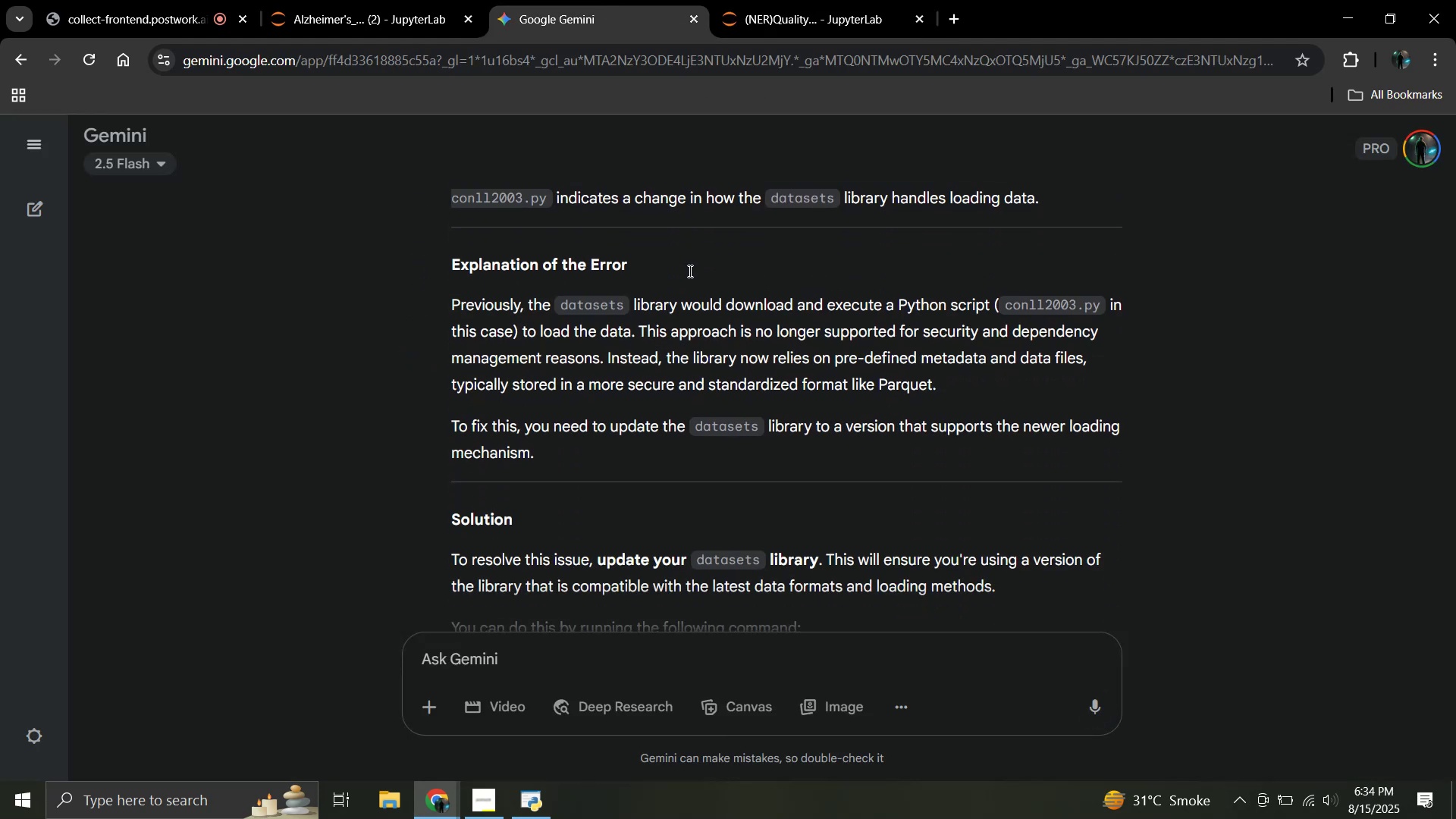 
scroll: coordinate [689, 271], scroll_direction: up, amount: 2.0
 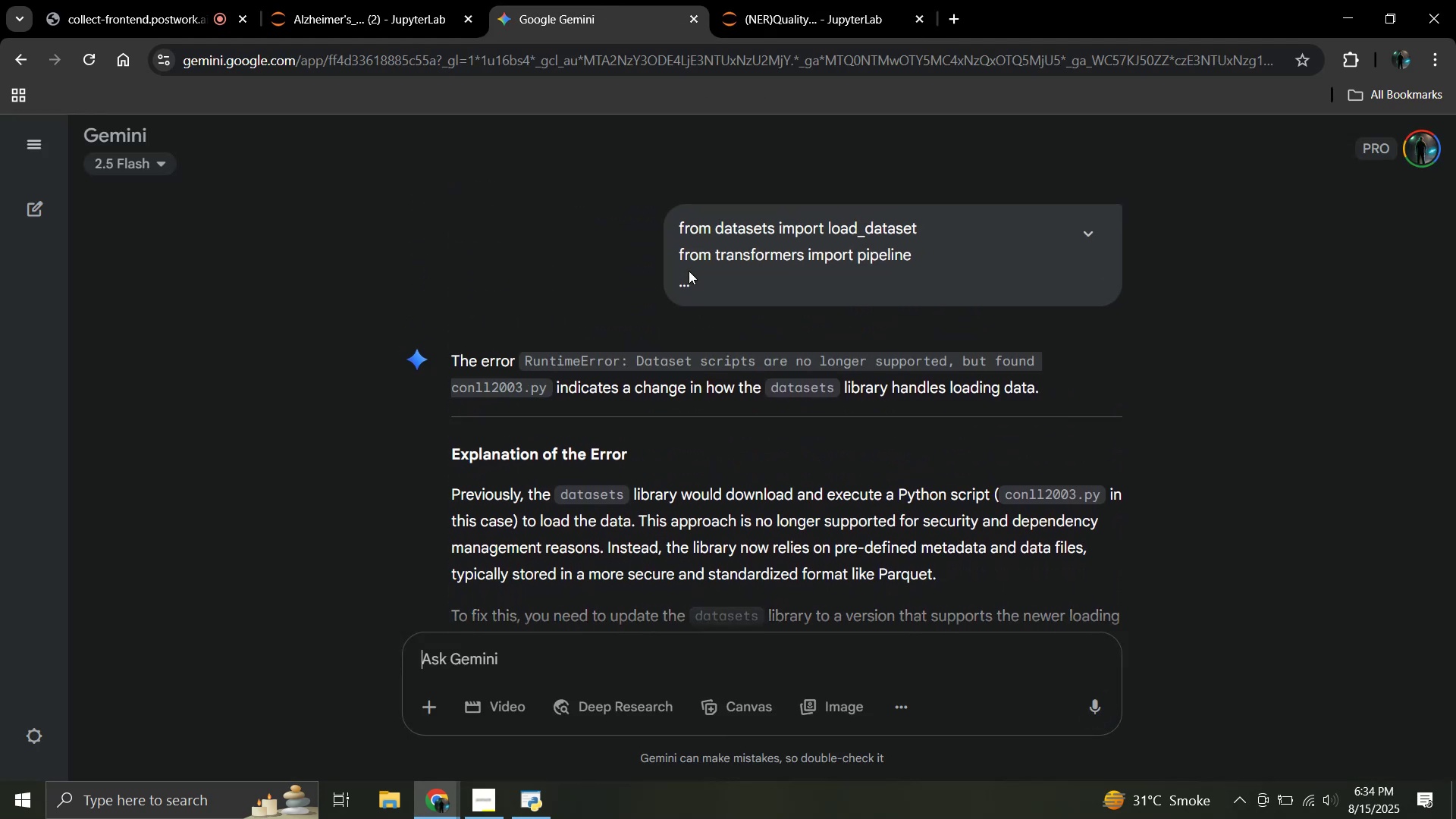 
scroll: coordinate [689, 271], scroll_direction: down, amount: 4.0
 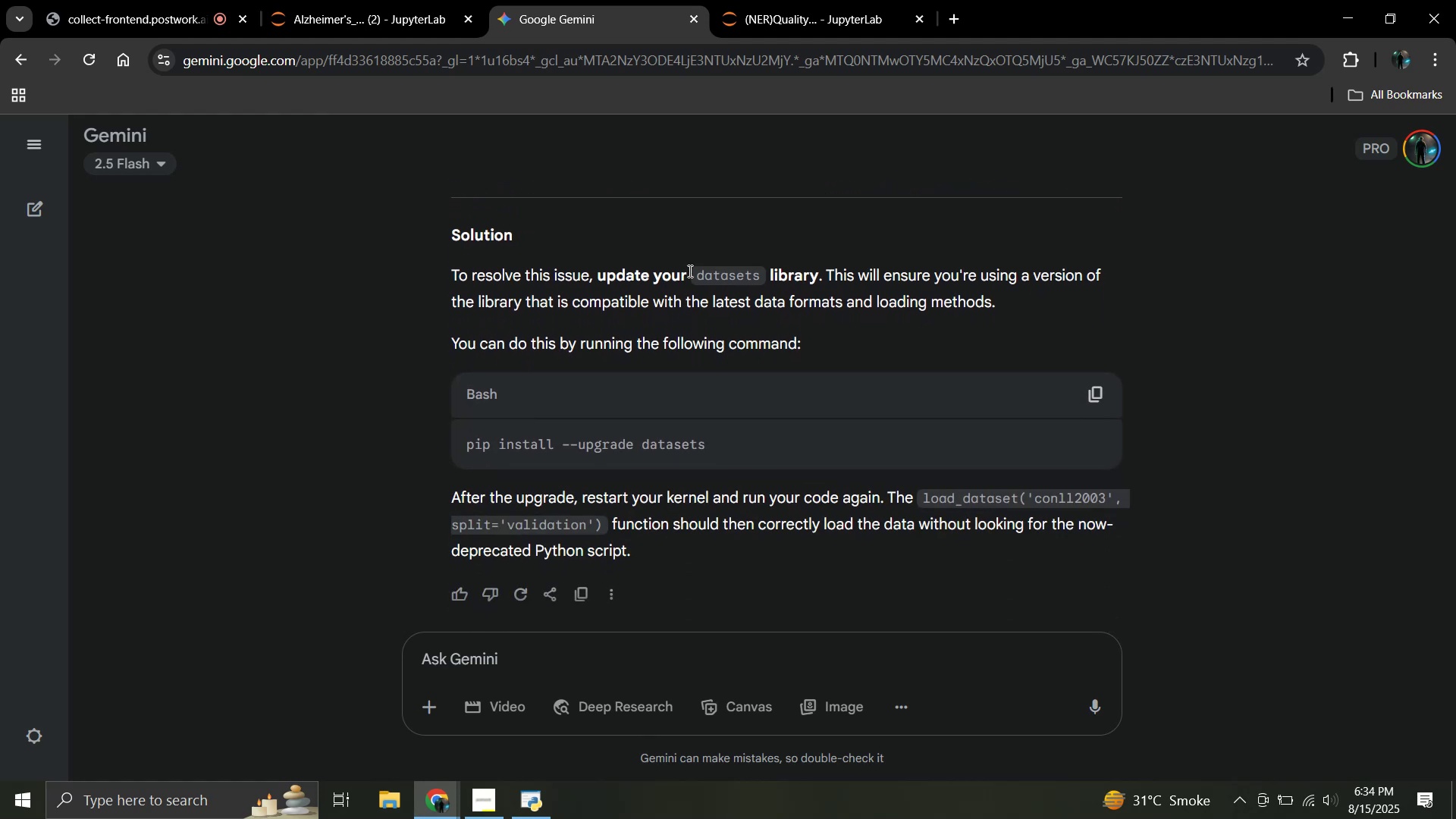 
scroll: coordinate [689, 271], scroll_direction: up, amount: 1.0
 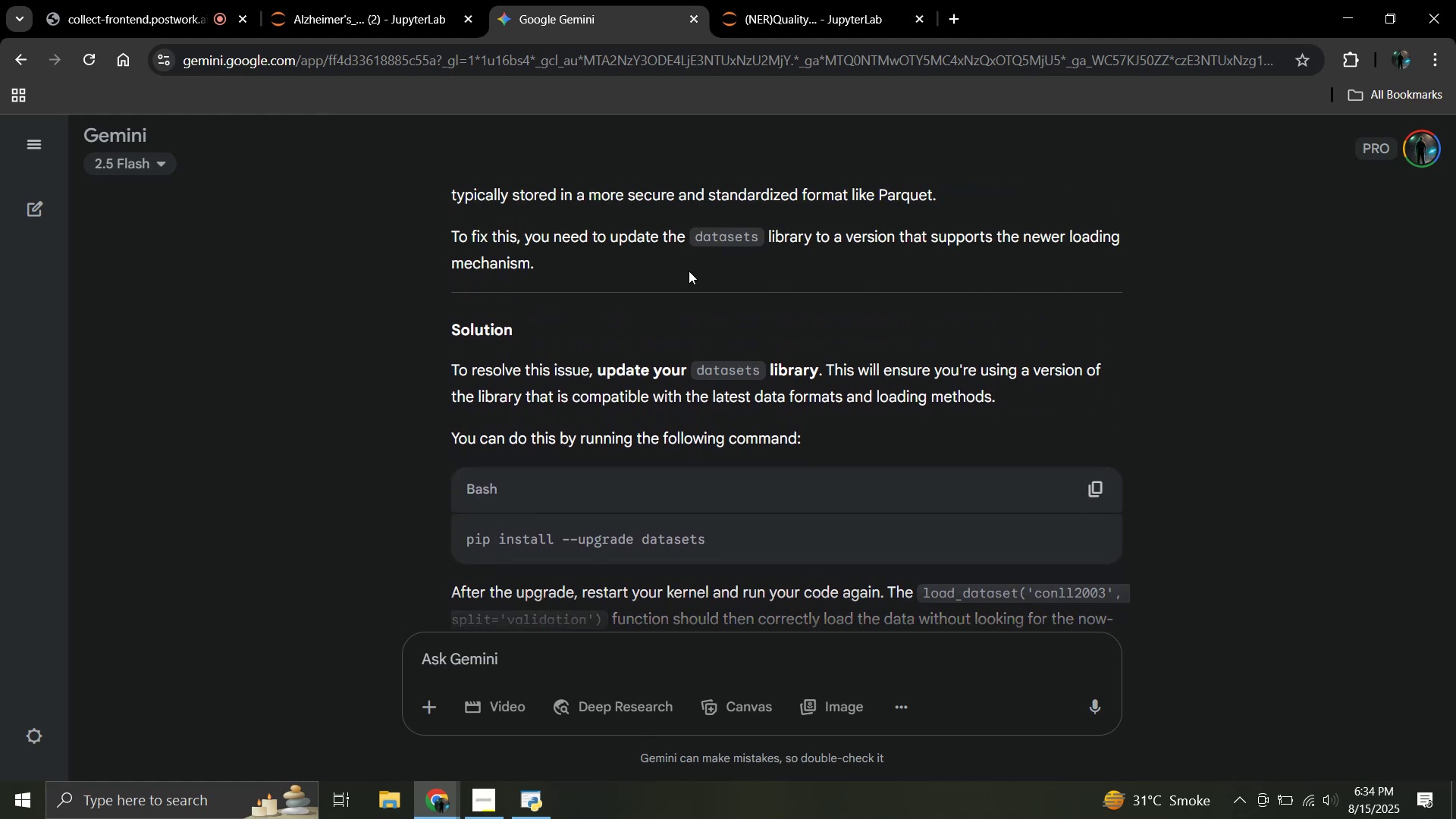 
scroll: coordinate [689, 271], scroll_direction: down, amount: 1.0
 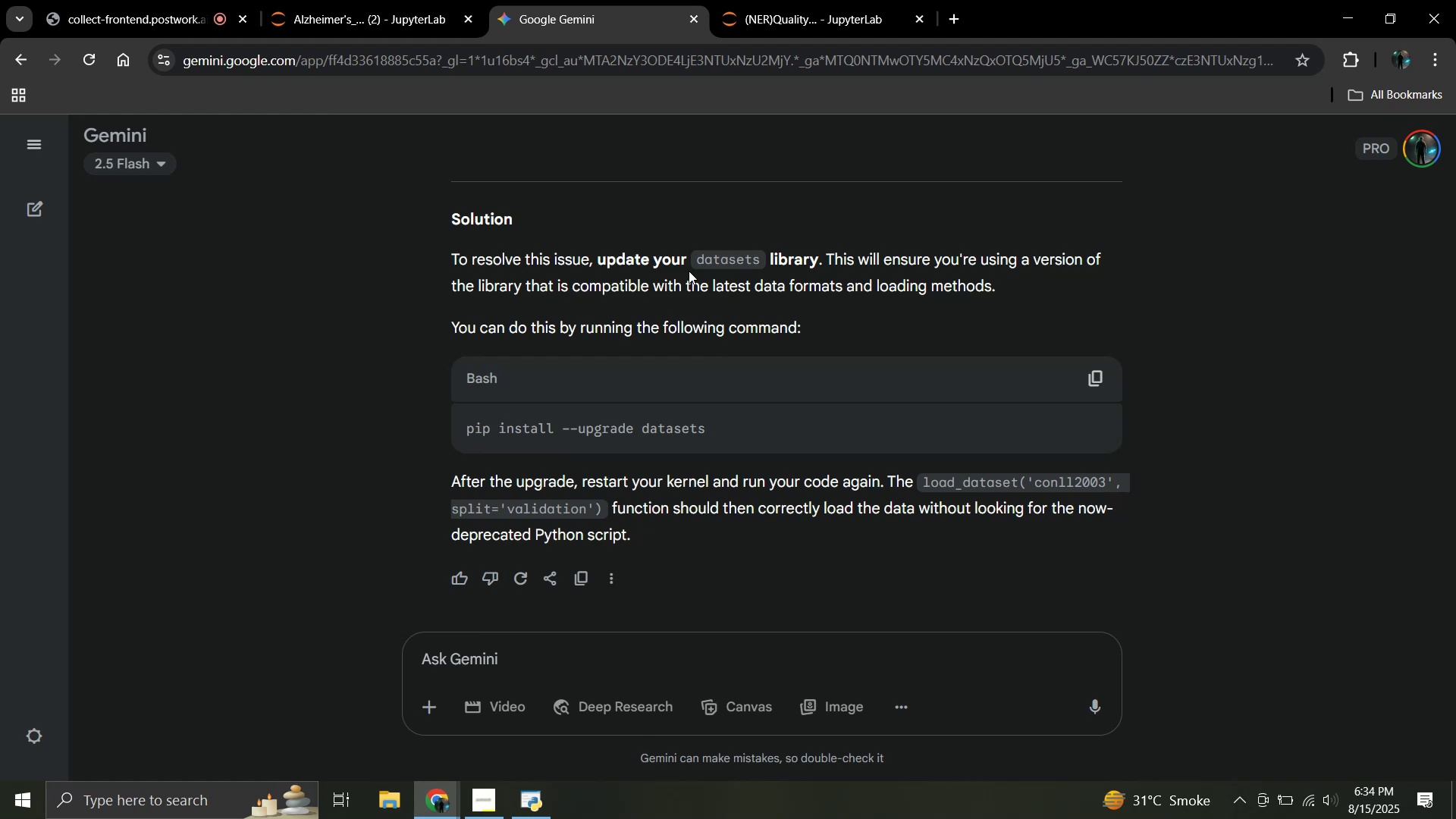 
wait(5.33)
 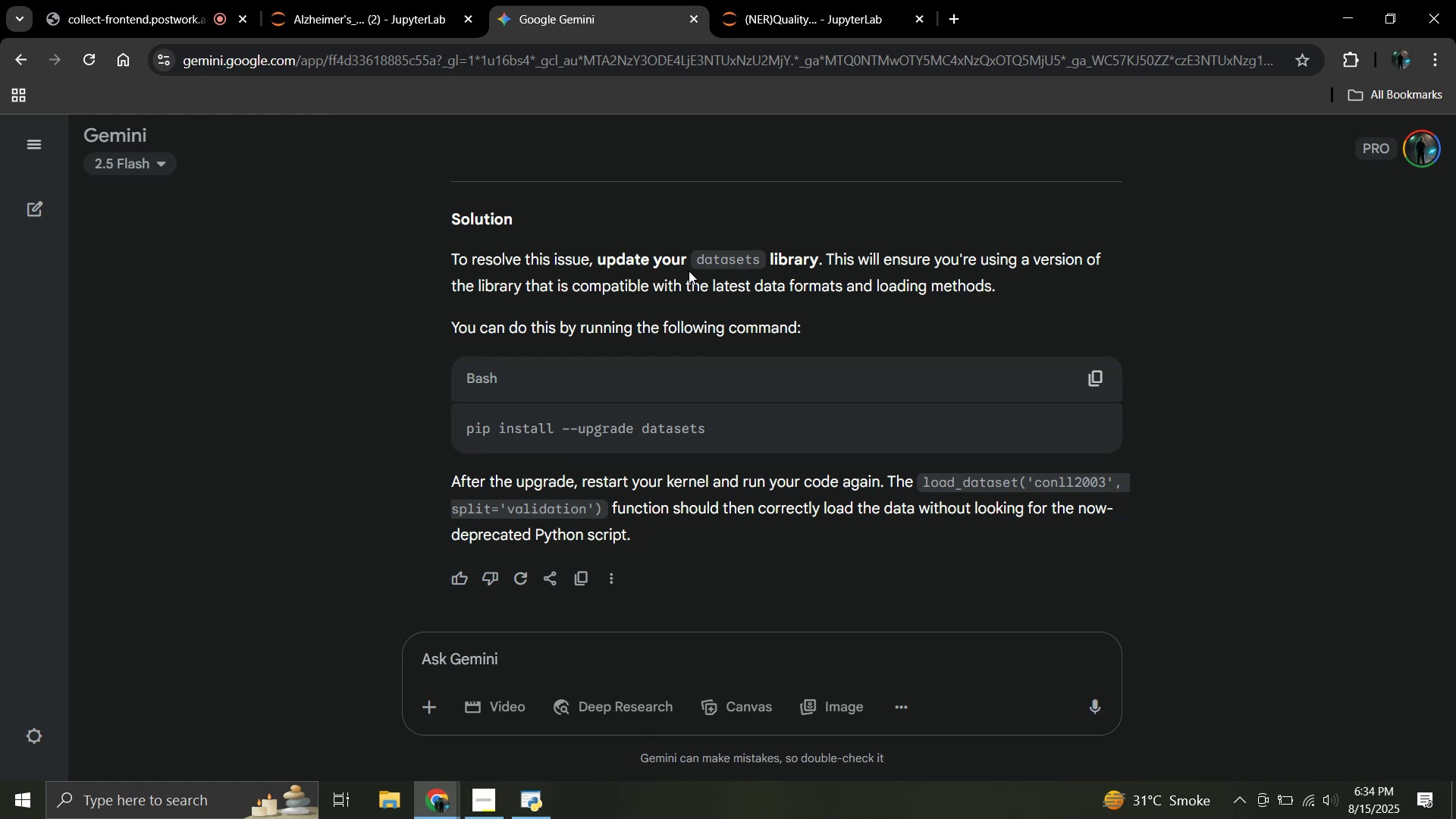 
mouse_move([1066, 381])
 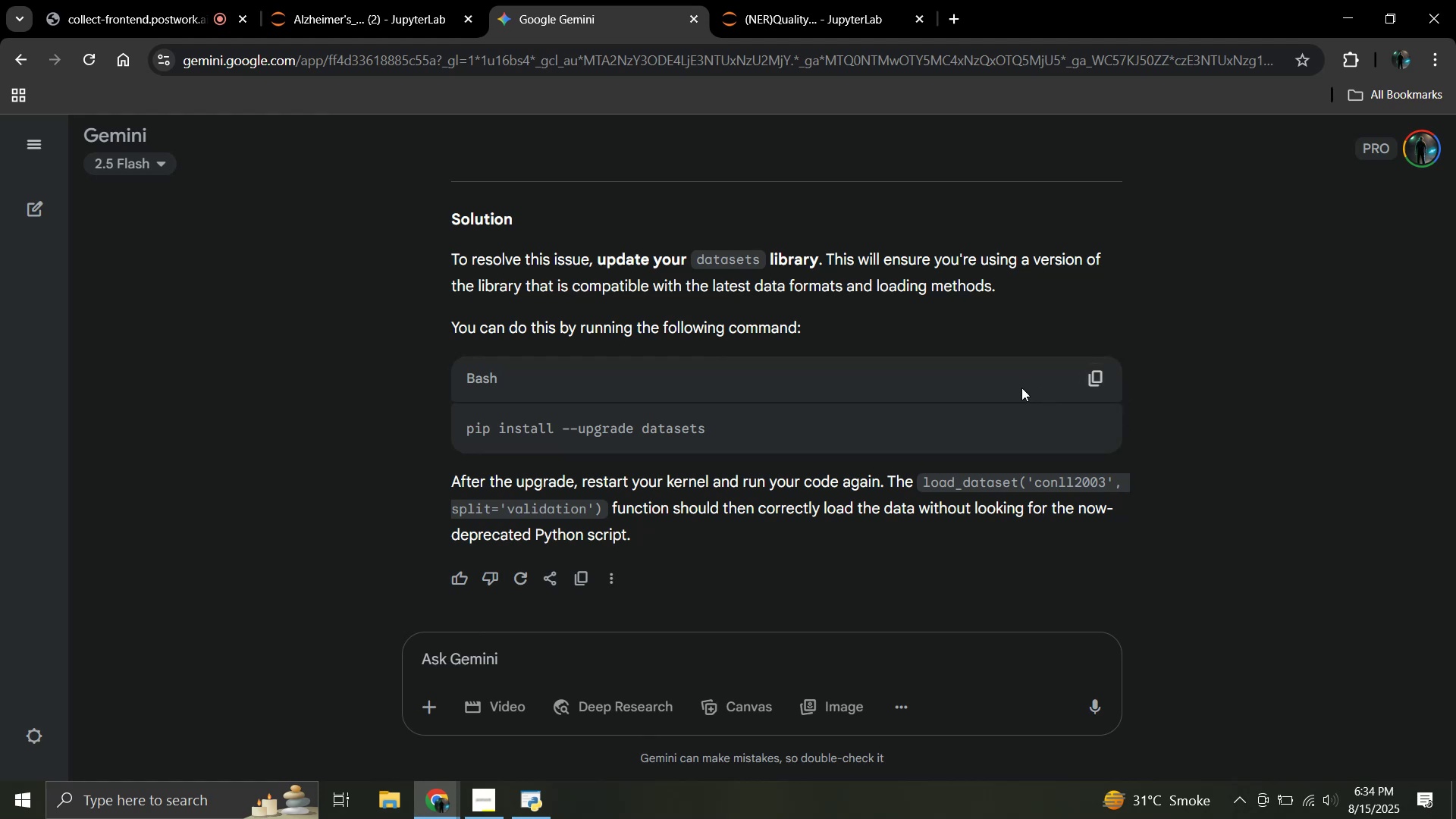 
mouse_move([1054, 374])
 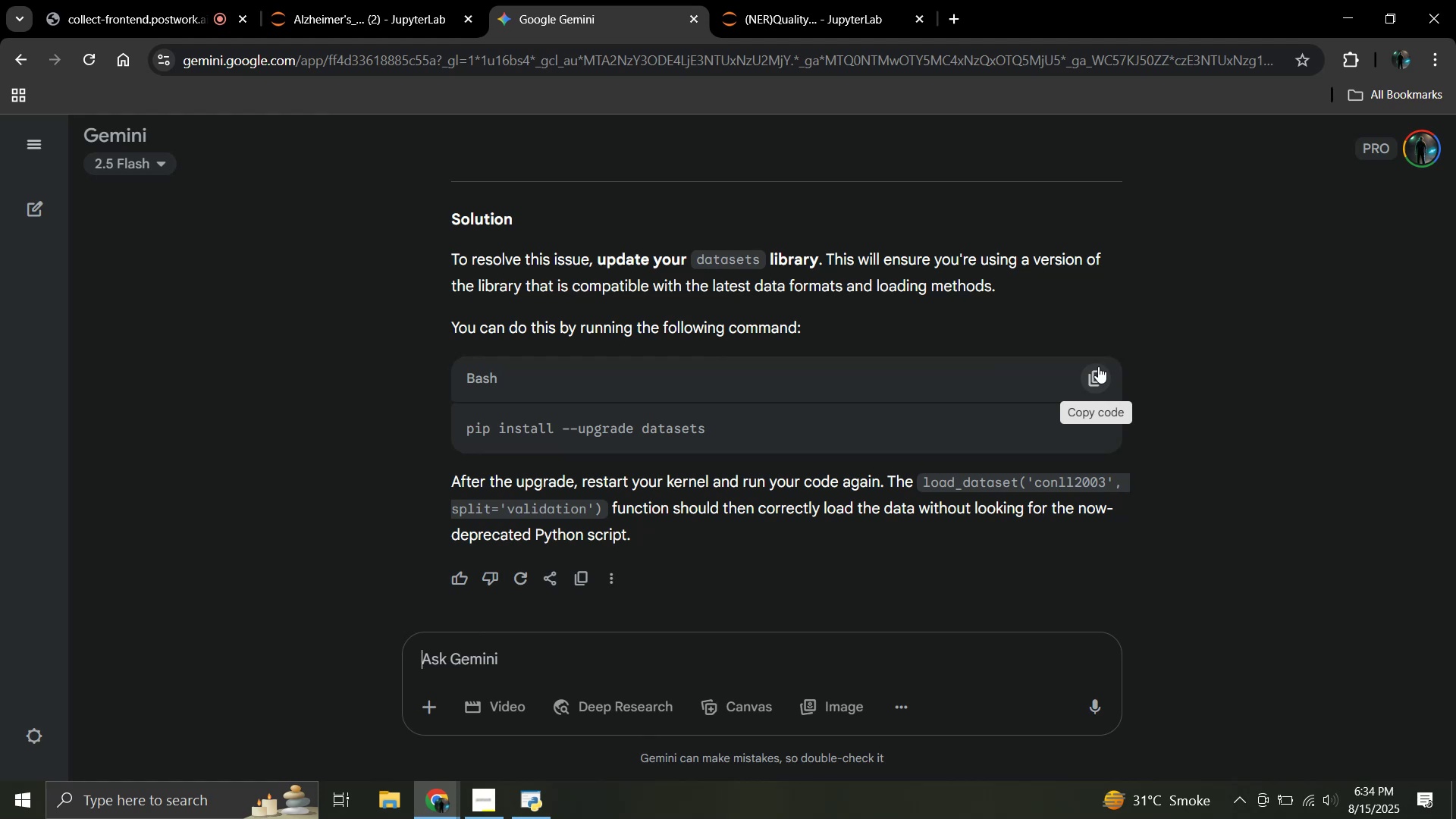 
left_click([1098, 366])
 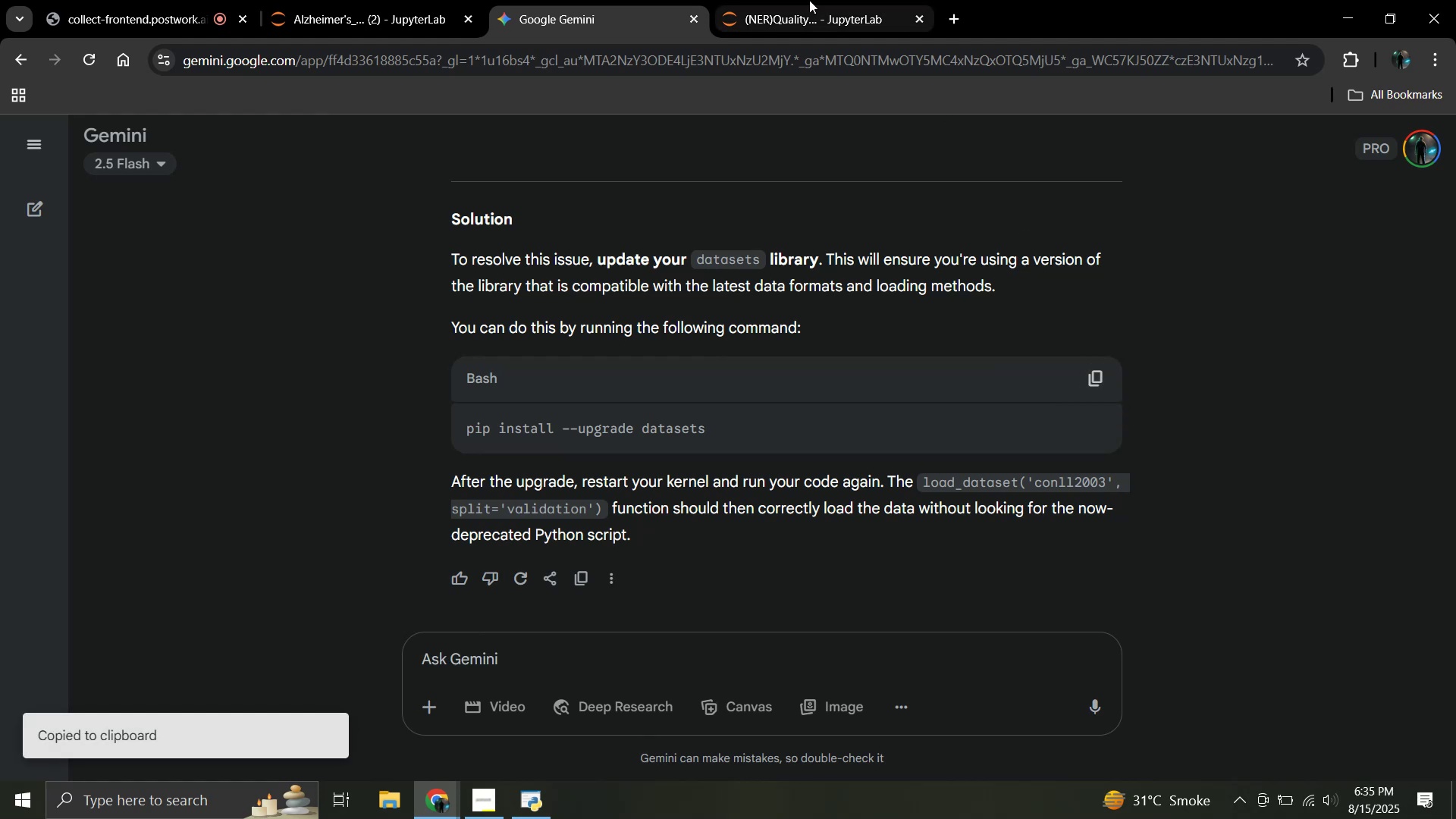 
left_click([809, 0])
 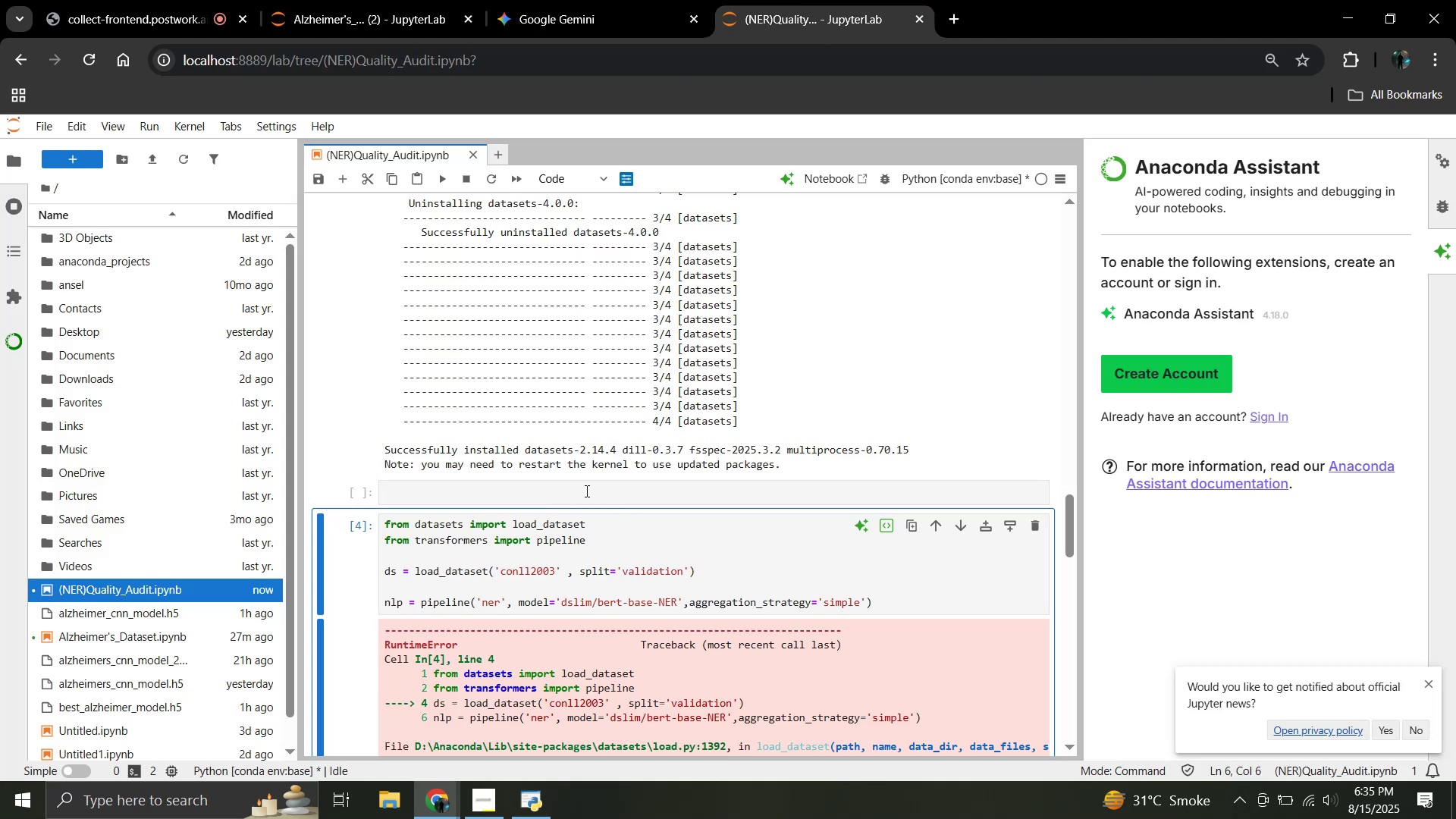 
left_click([585, 491])
 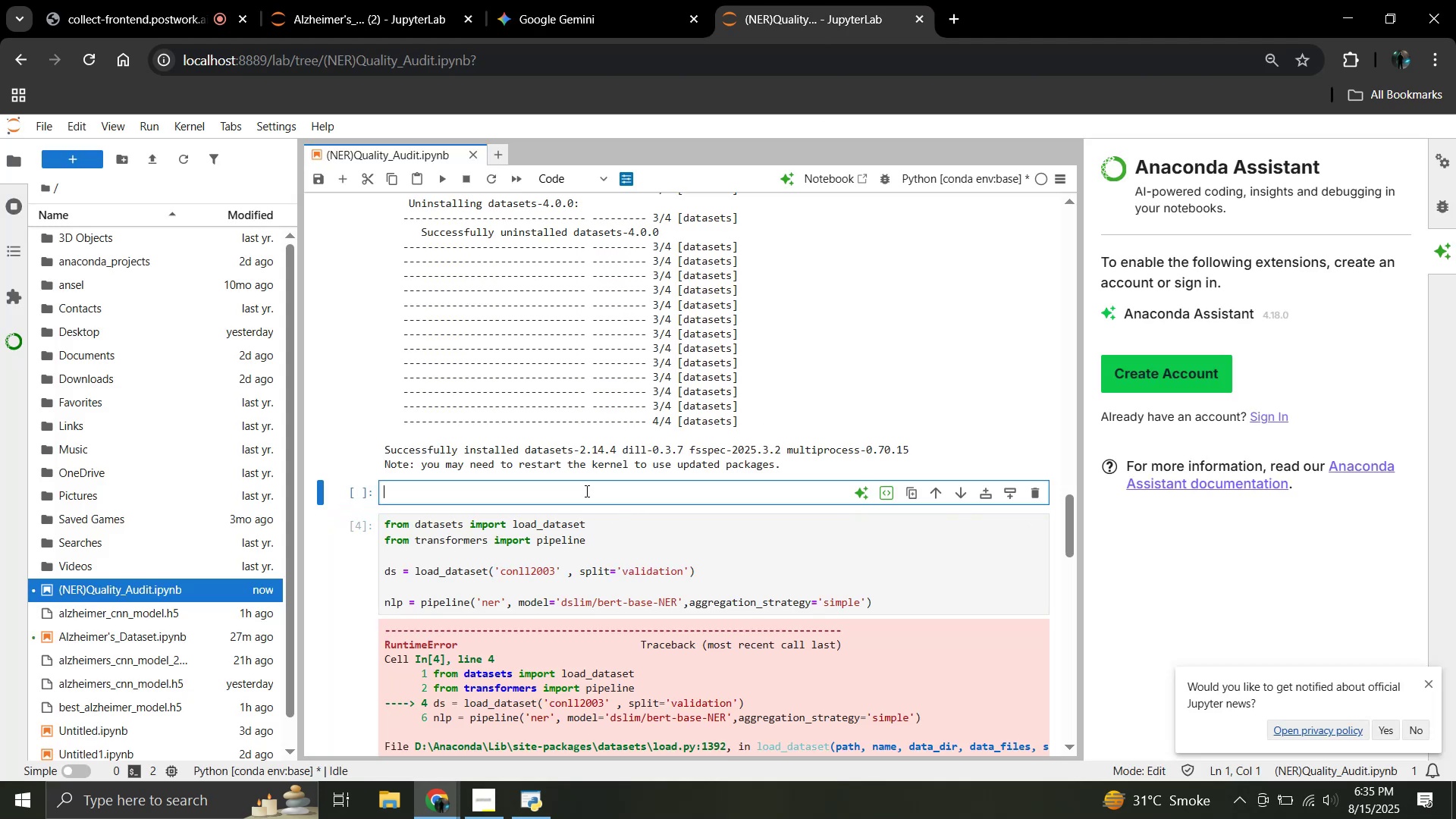 
key(Control+V)
 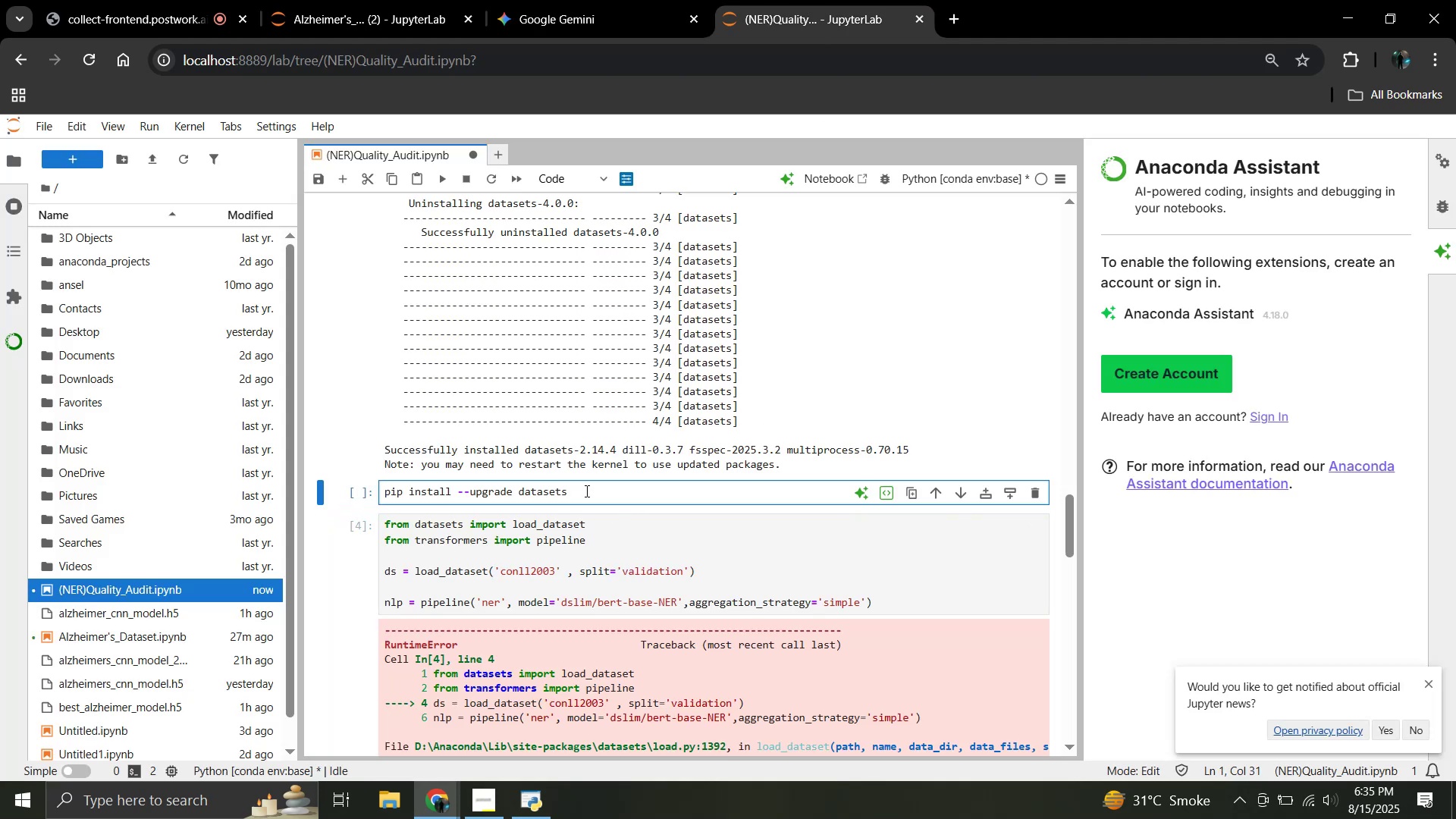 
key(Shift+Enter)
 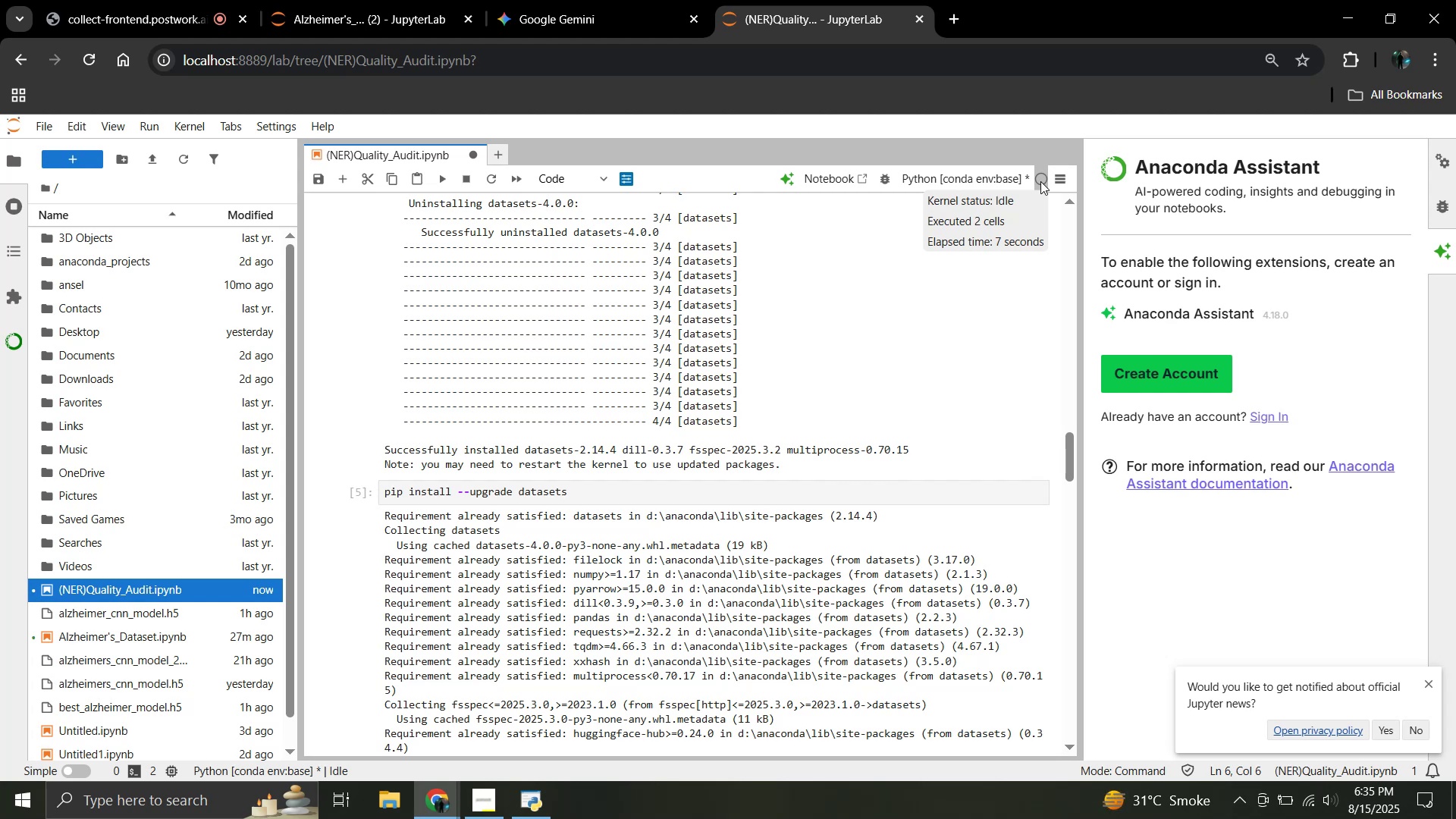 
wait(25.57)
 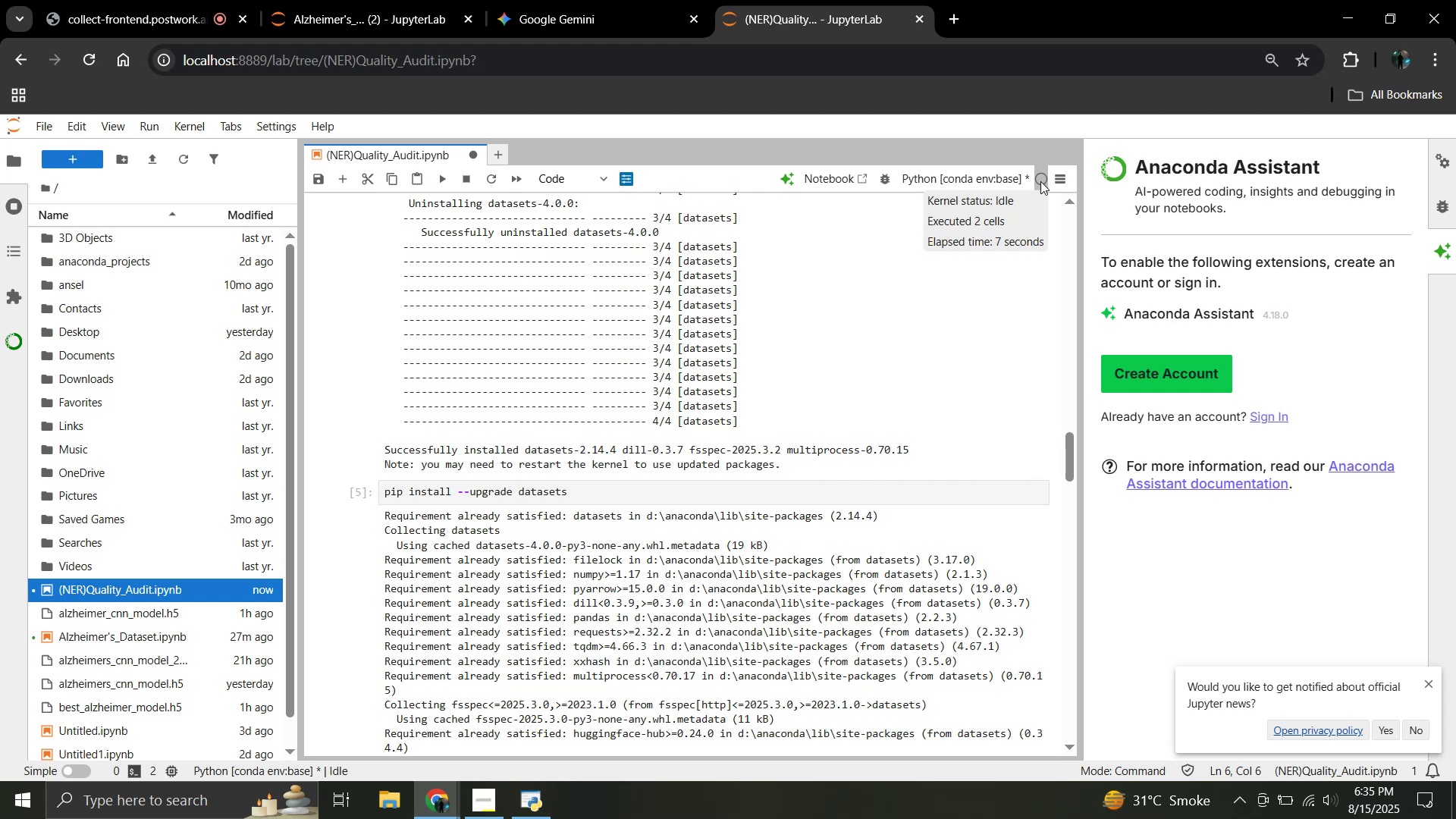 
scroll: coordinate [772, 375], scroll_direction: down, amount: 14.0
 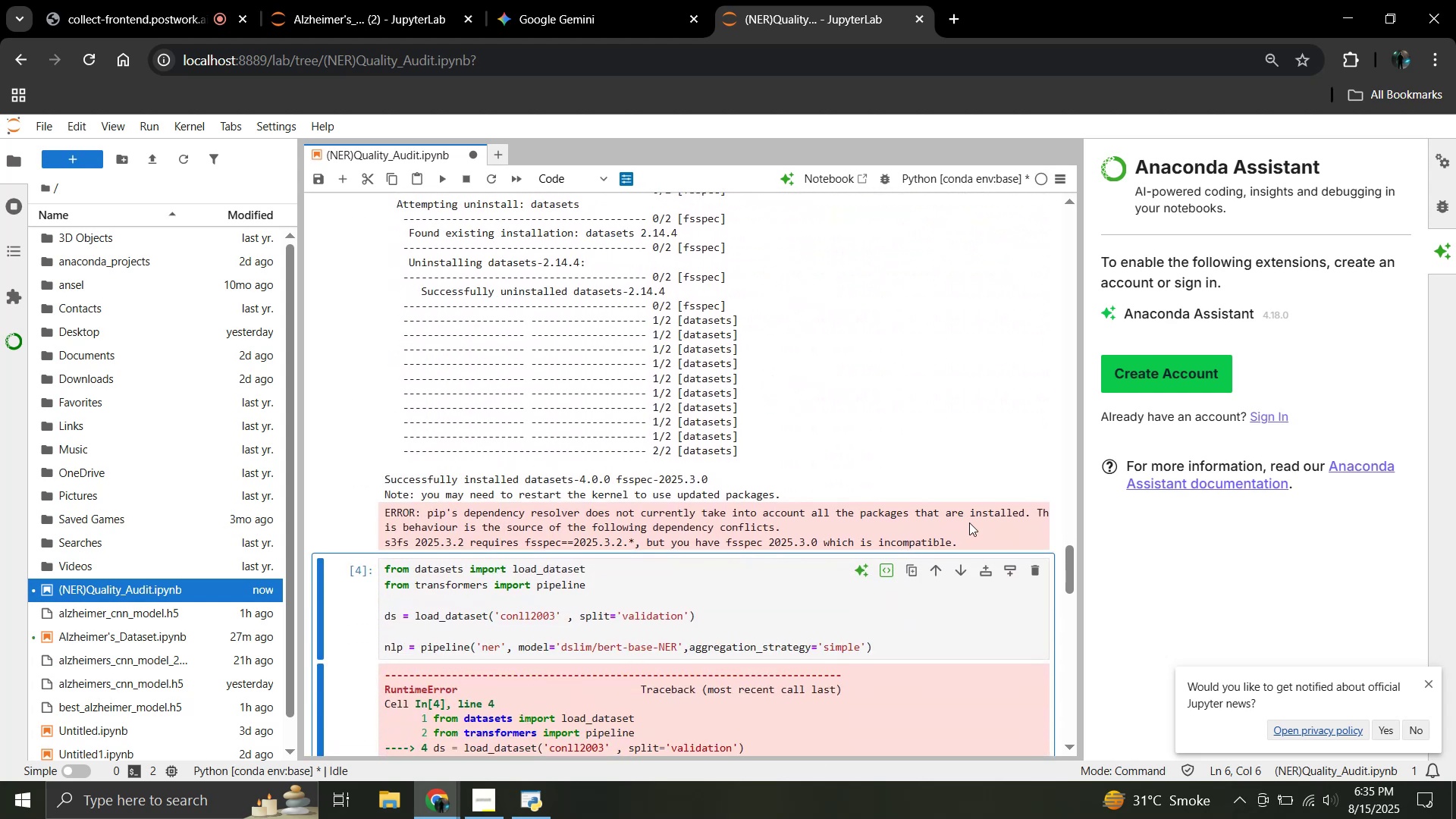 
left_click_drag(start_coordinate=[958, 540], to_coordinate=[368, 506])
 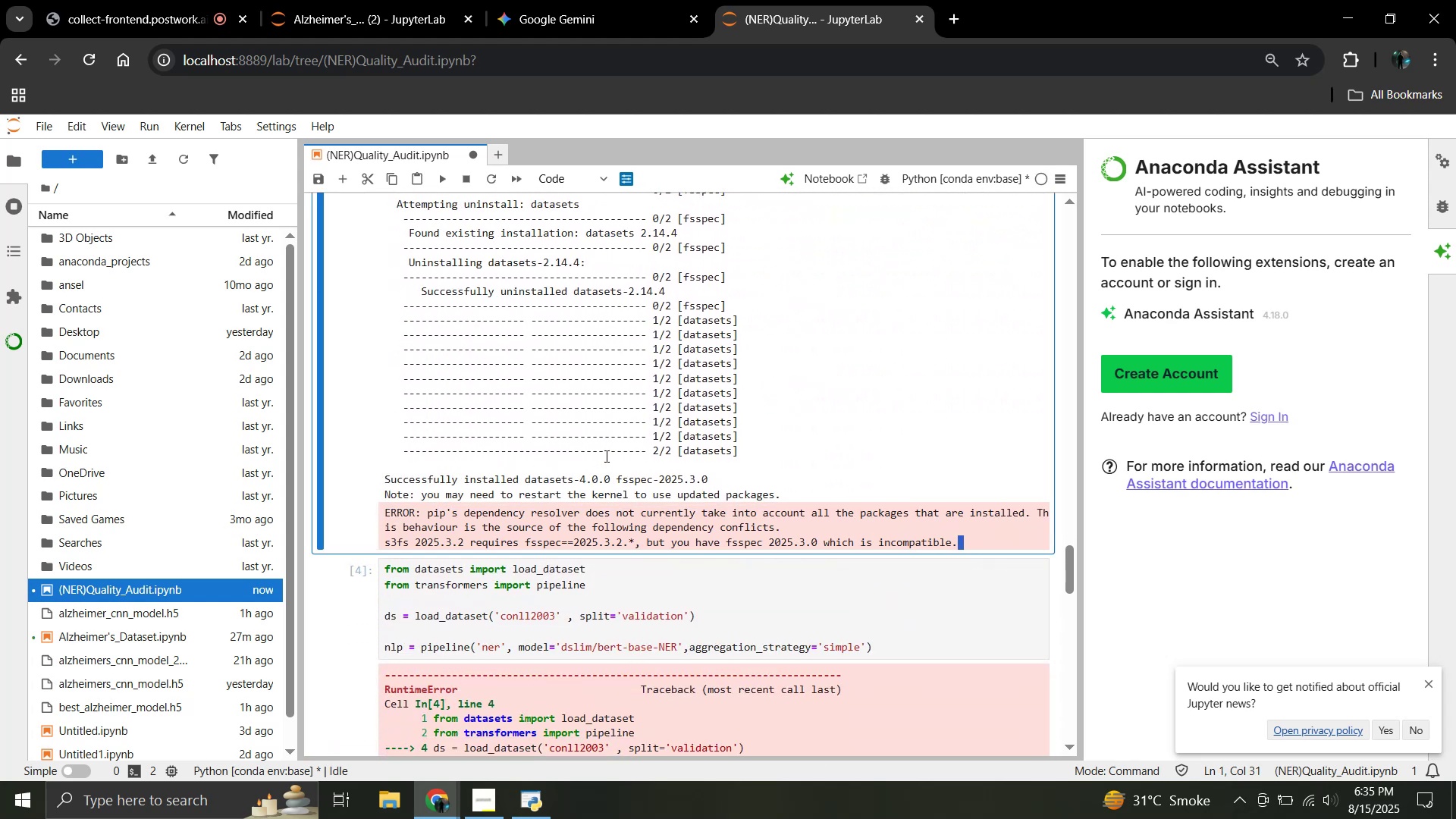 
scroll: coordinate [605, 454], scroll_direction: down, amount: 1.0
 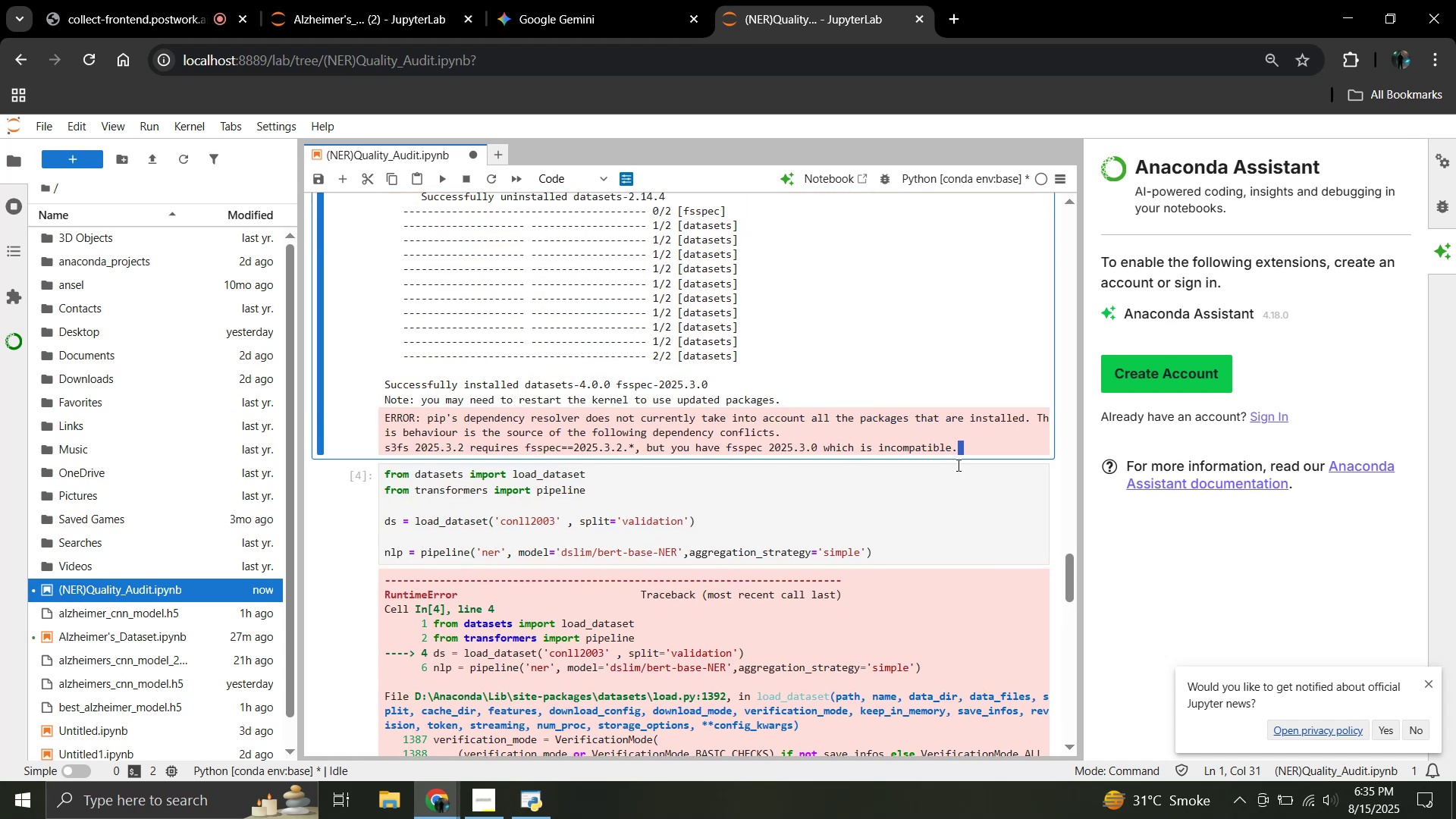 
left_click_drag(start_coordinate=[965, 447], to_coordinate=[777, 419])
 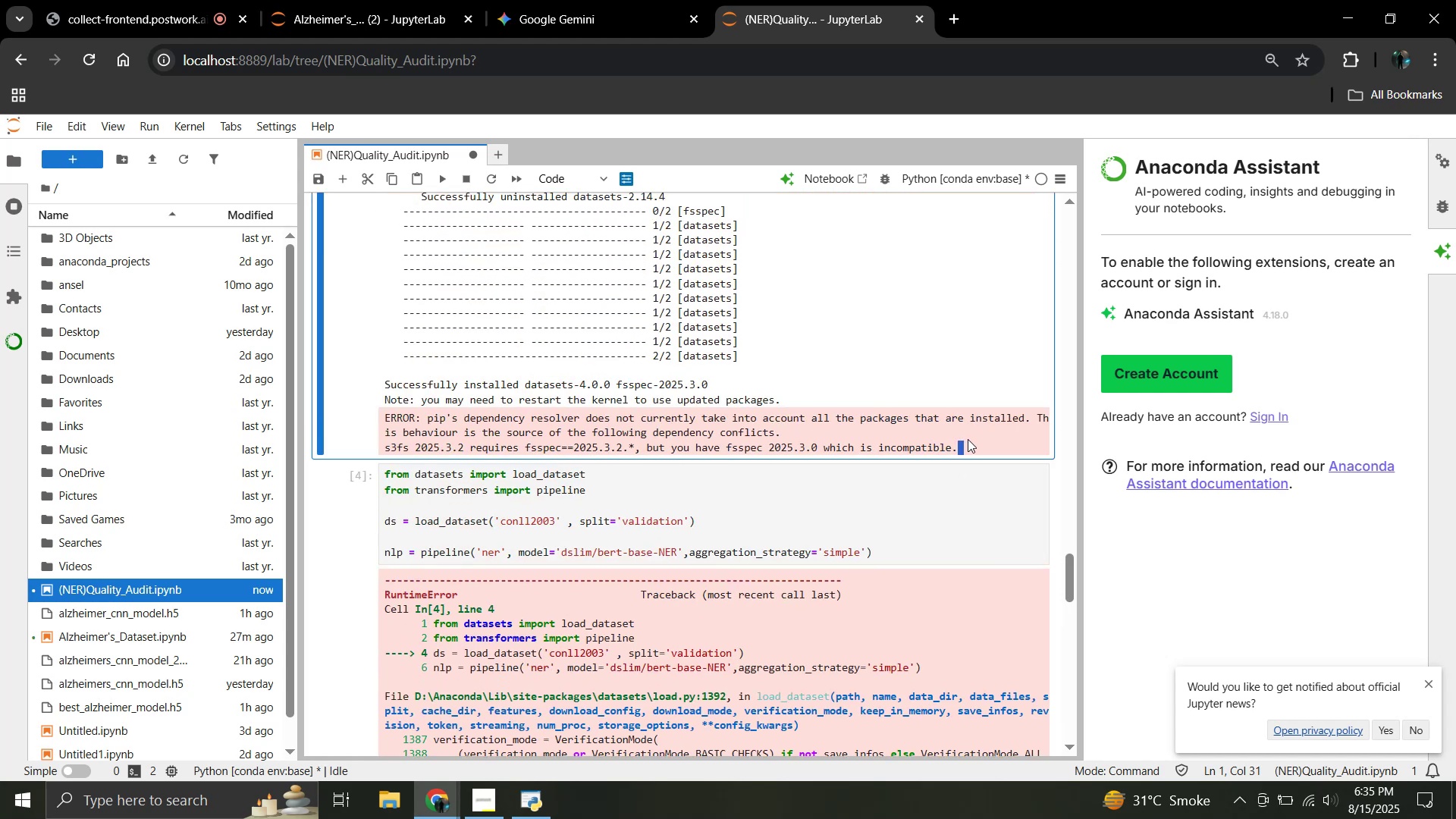 
left_click([968, 439])
 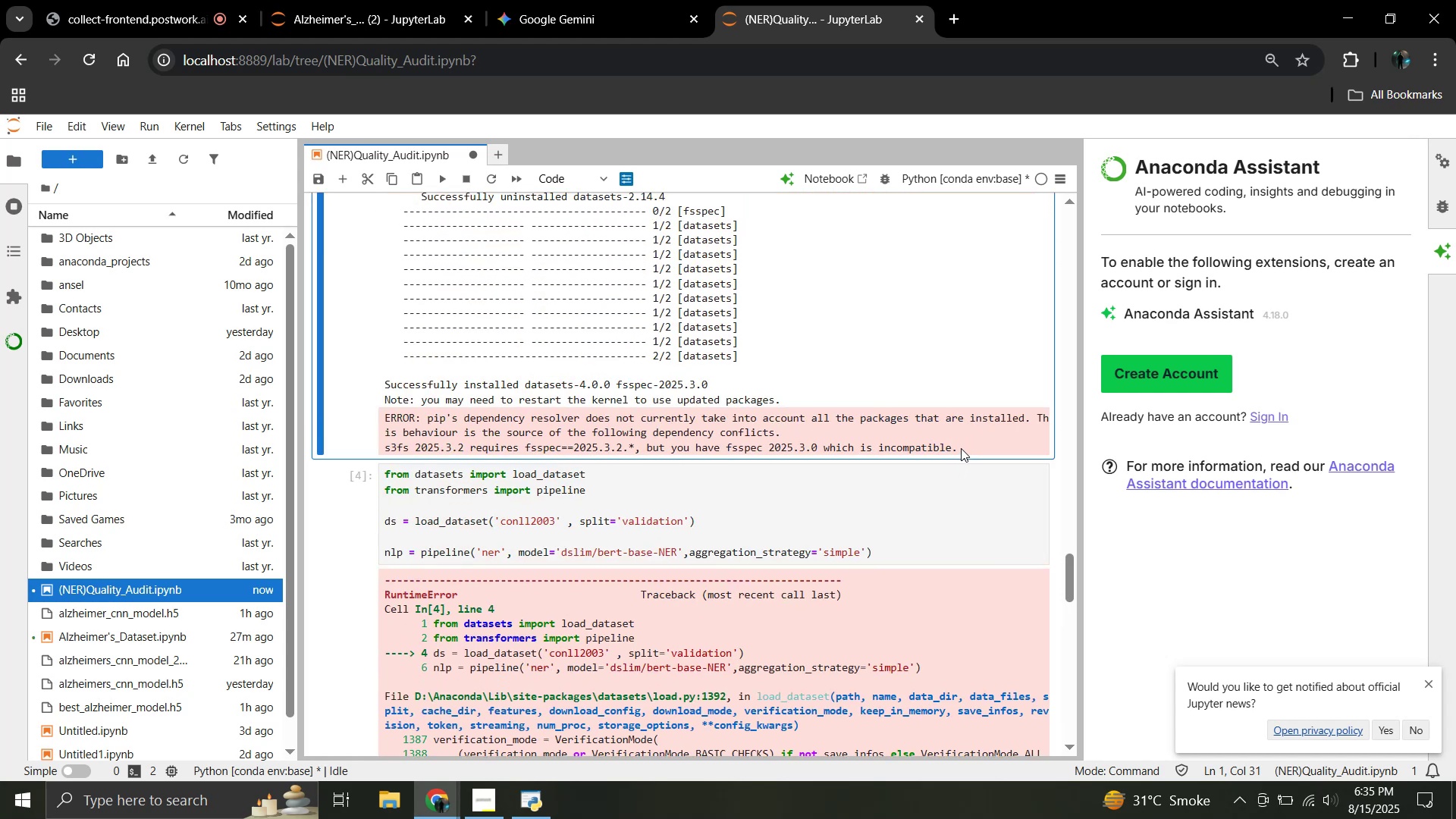 
left_click_drag(start_coordinate=[961, 448], to_coordinate=[391, 342])
 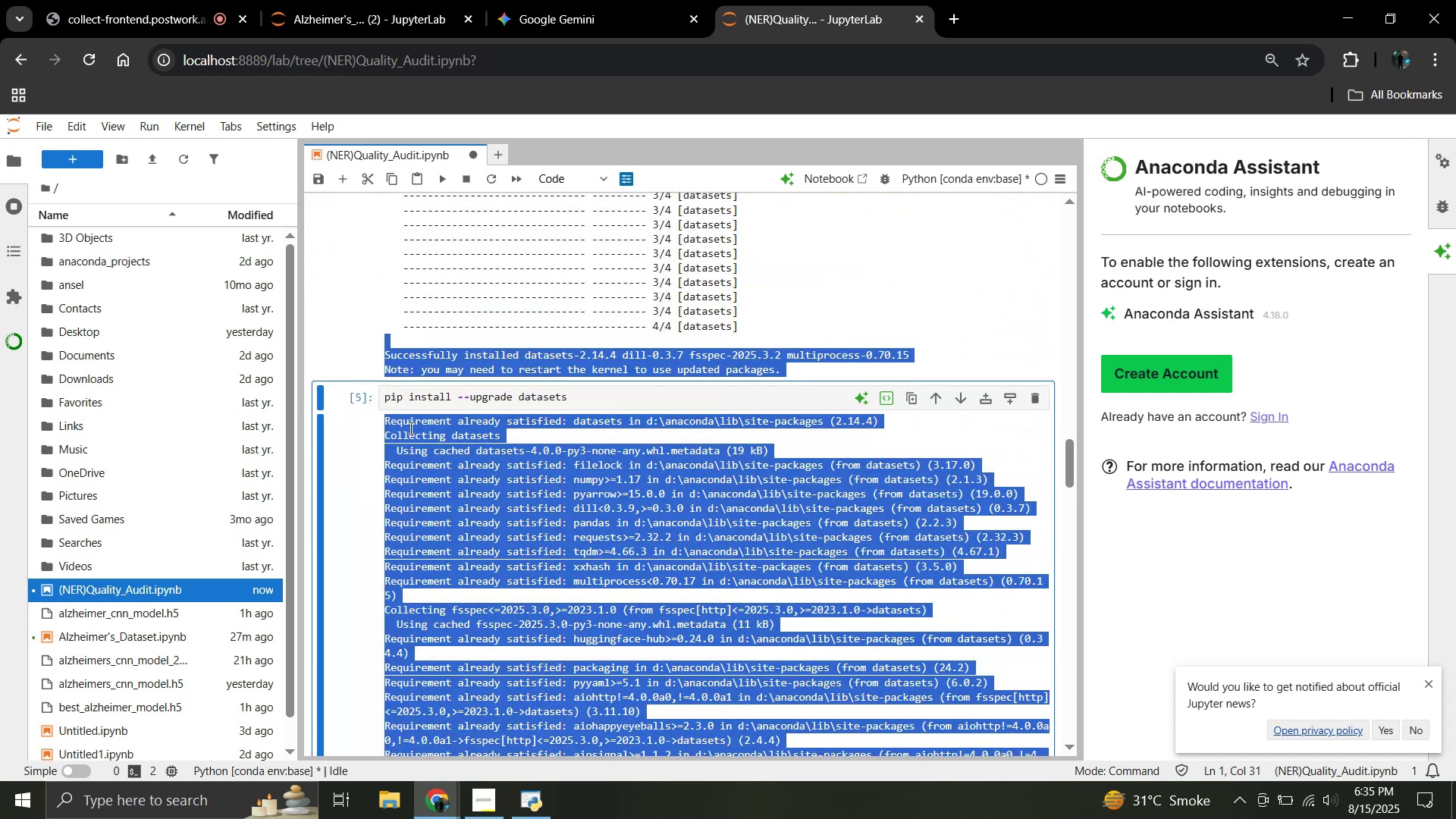 
scroll: coordinate [377, 340], scroll_direction: up, amount: 14.0
 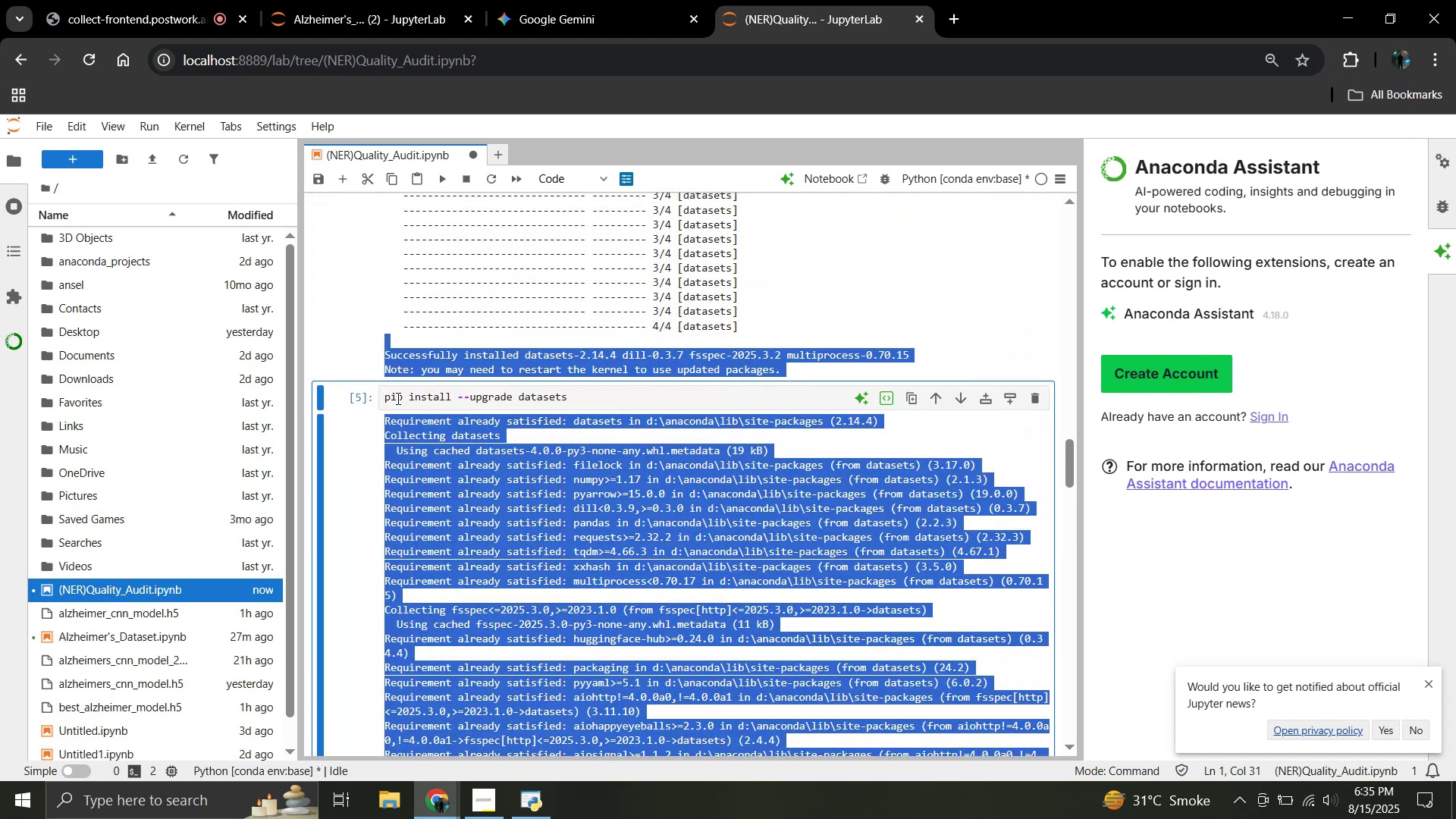 
left_click([381, 397])
 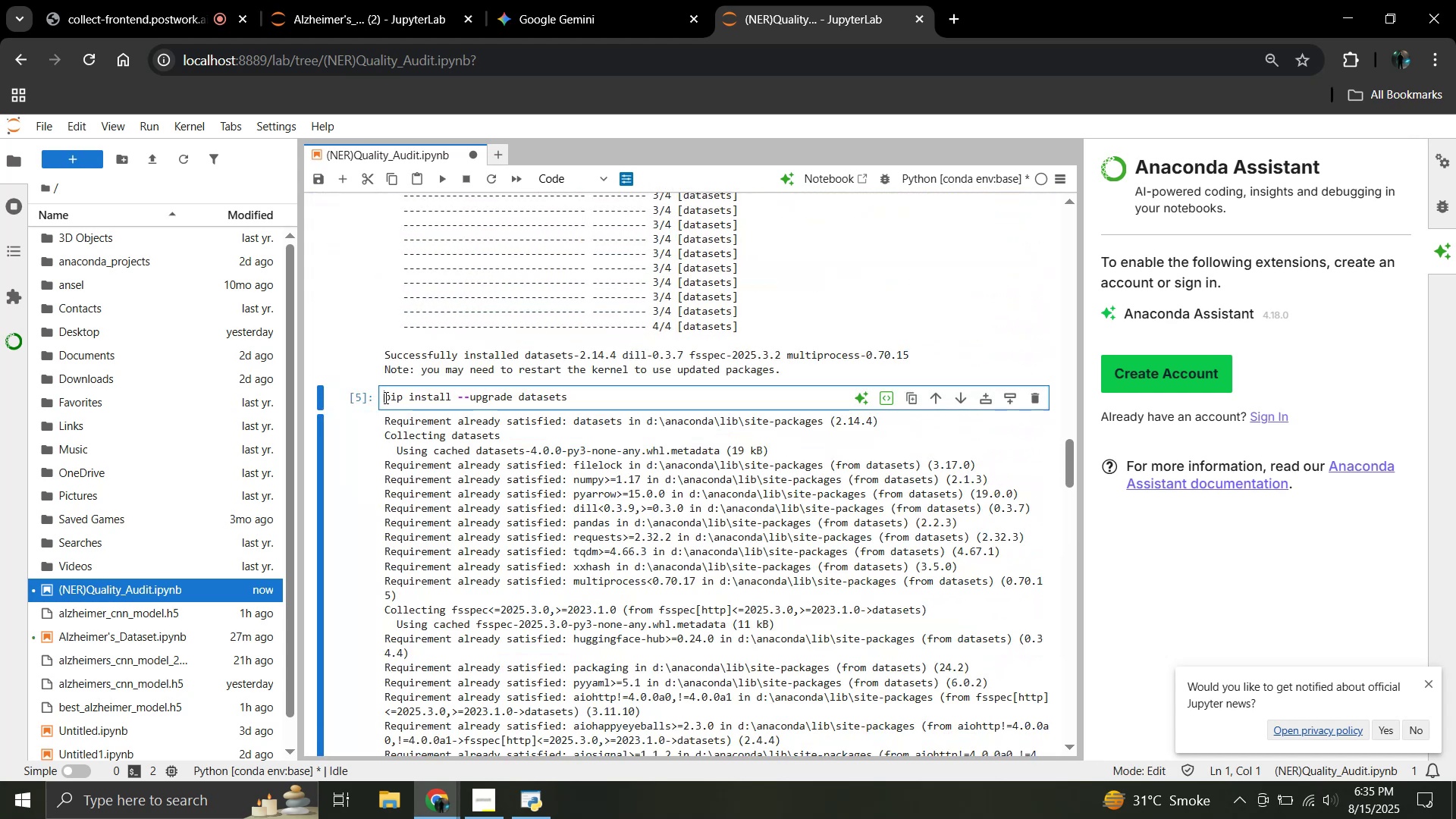 
left_click_drag(start_coordinate=[384, 397], to_coordinate=[492, 461])
 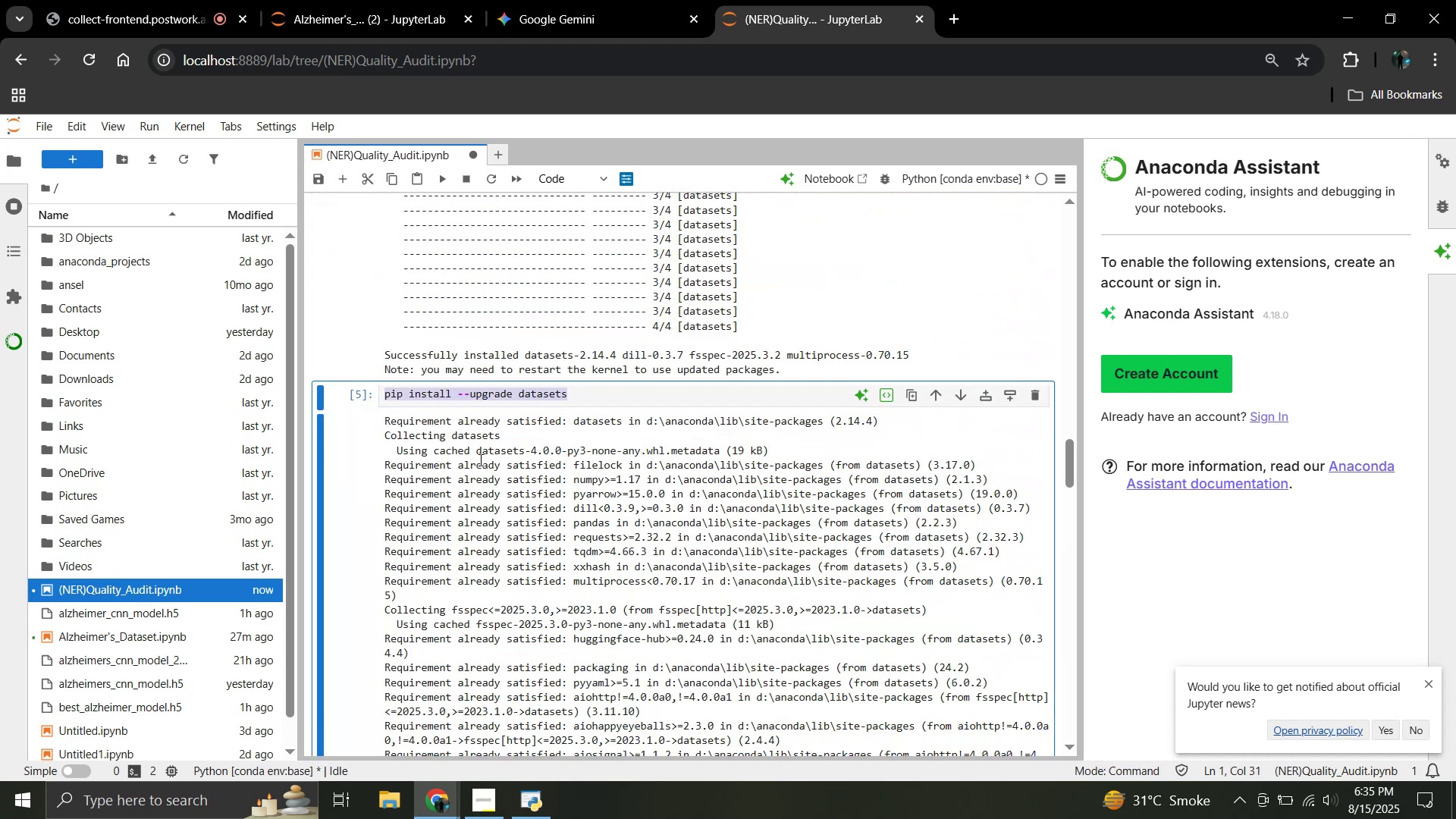 
left_click([479, 460])
 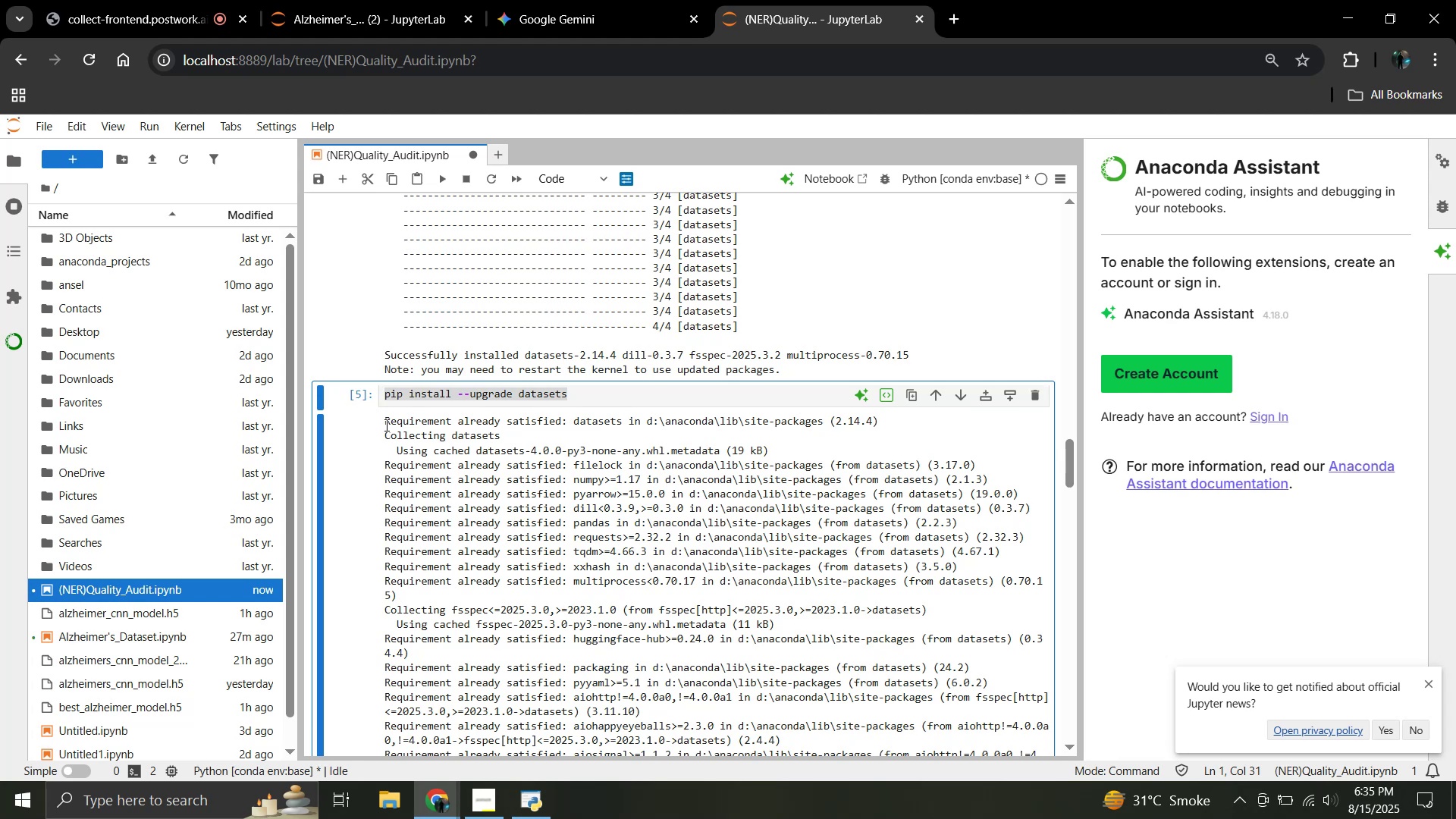 
left_click_drag(start_coordinate=[384, 422], to_coordinate=[958, 544])
 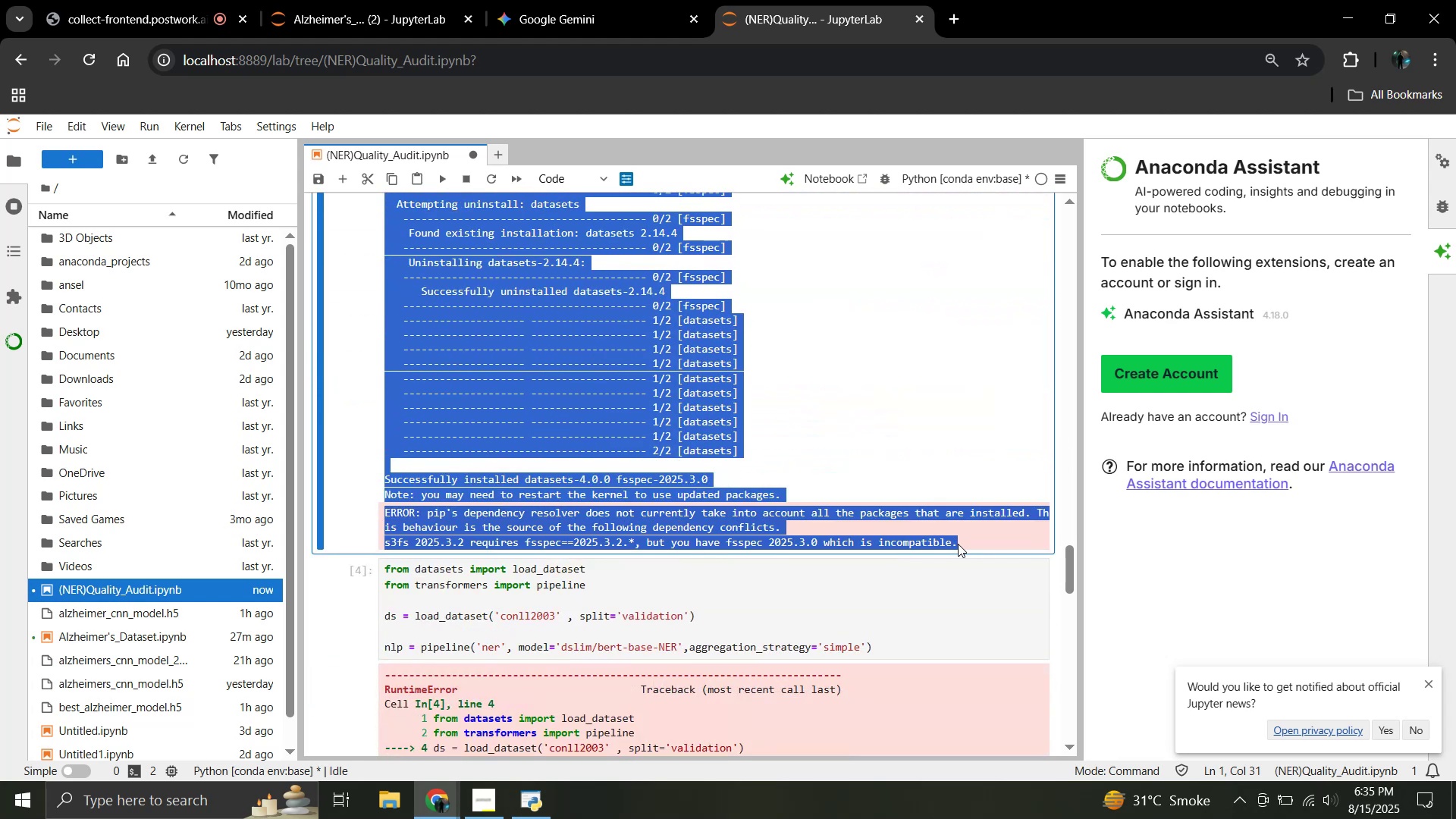 
scroll: coordinate [533, 515], scroll_direction: down, amount: 13.0
 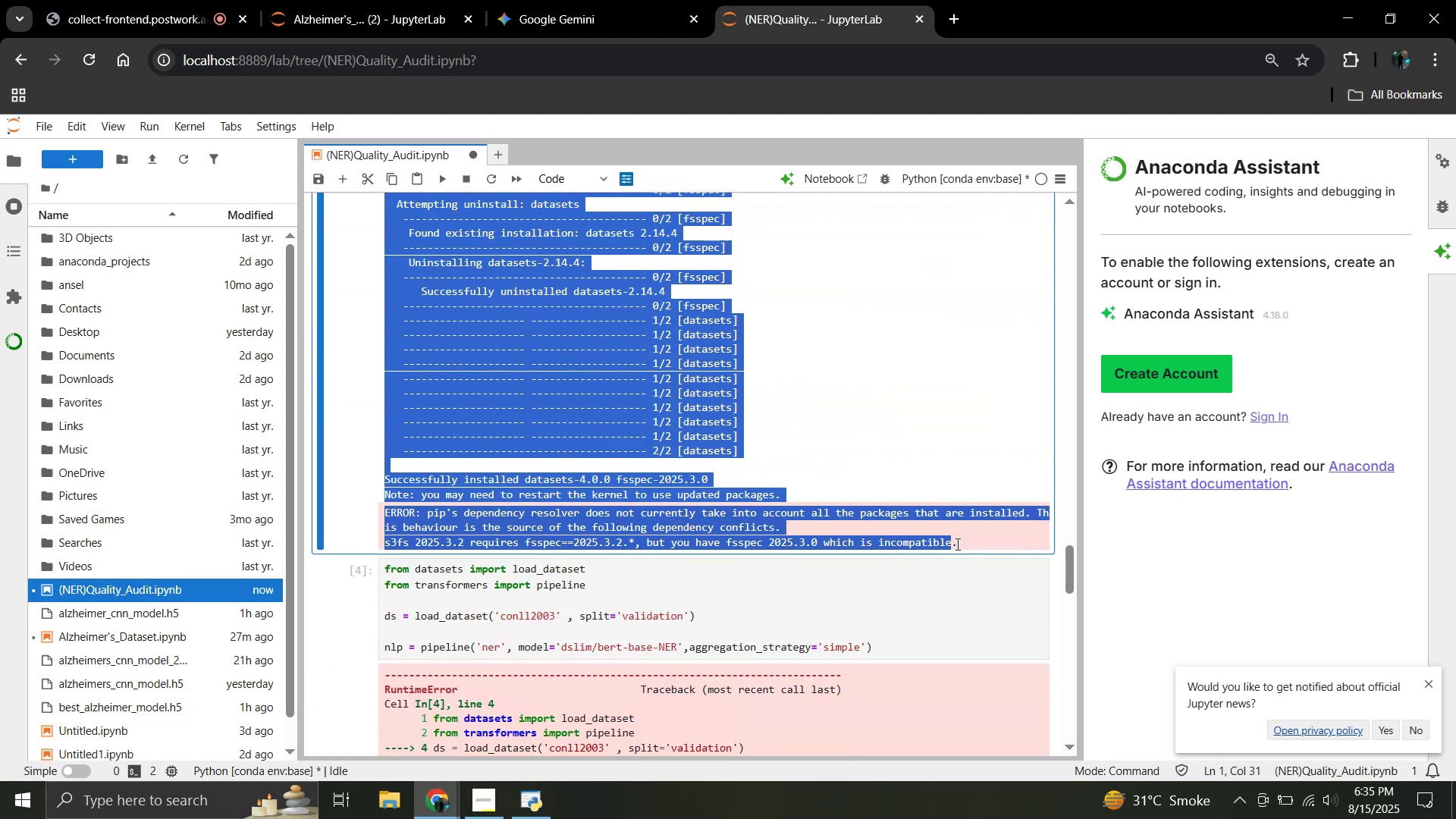 
key(Control+C)
 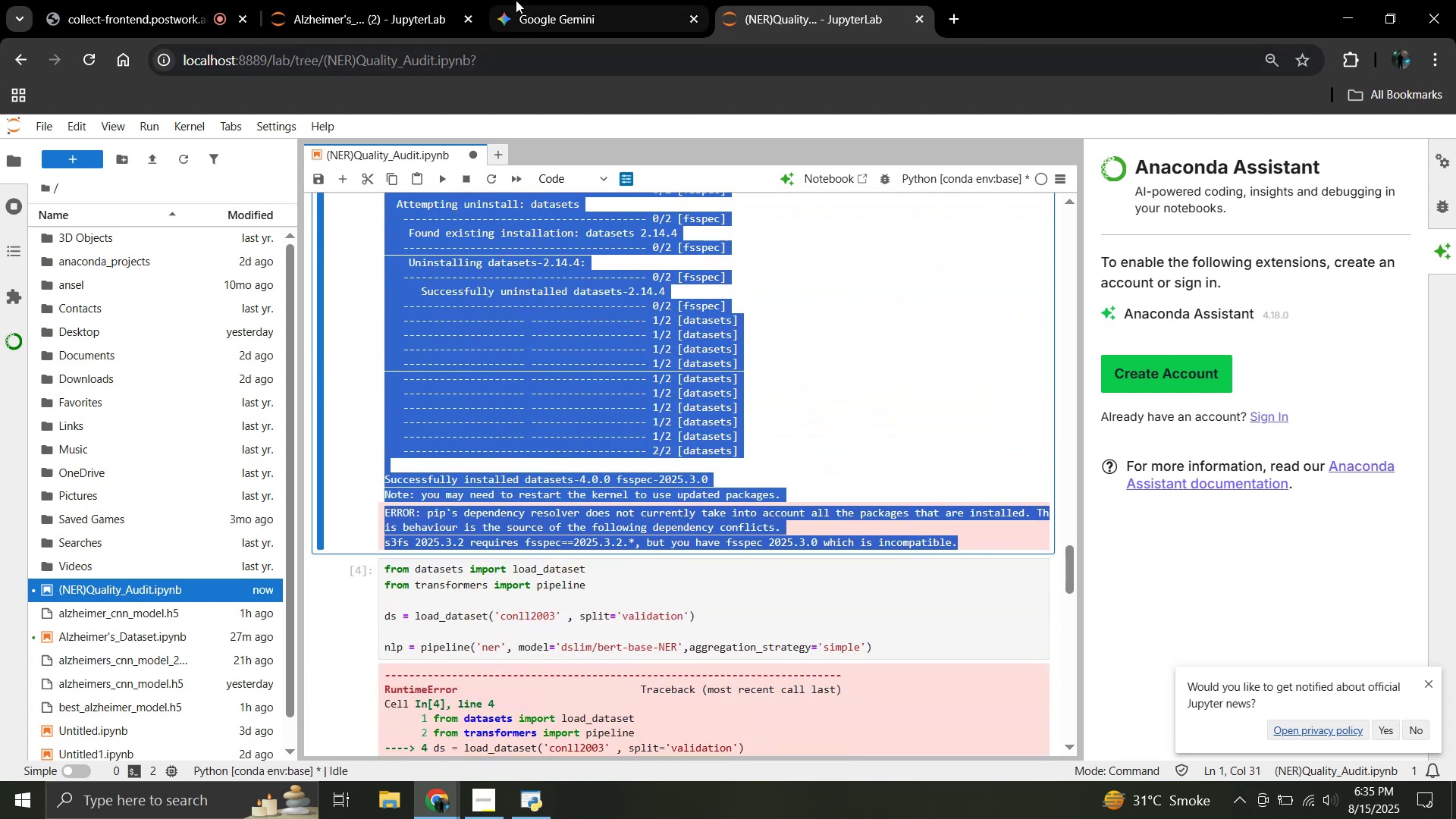 
left_click([510, 0])
 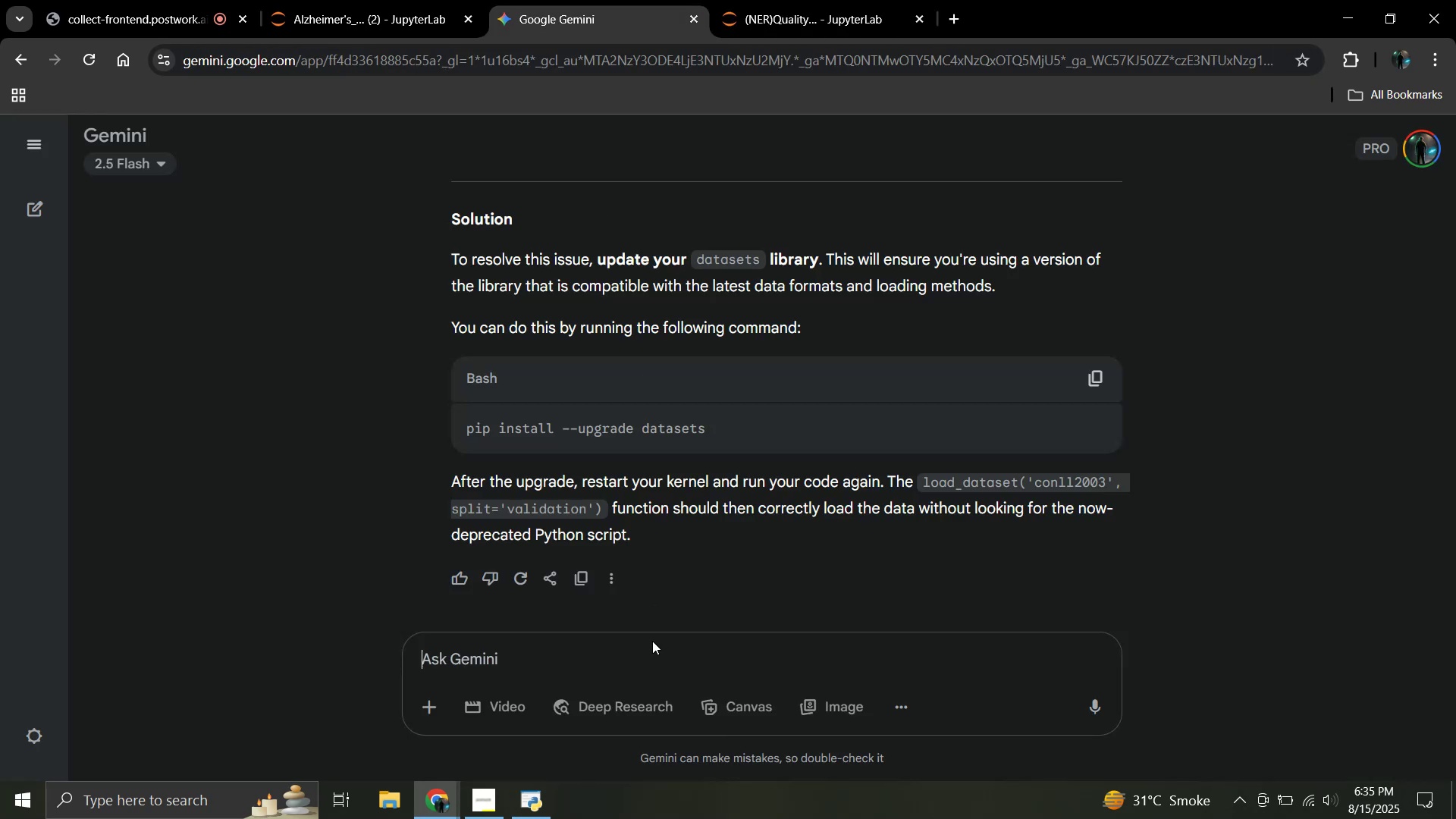 
key(Control+ControlLeft)
 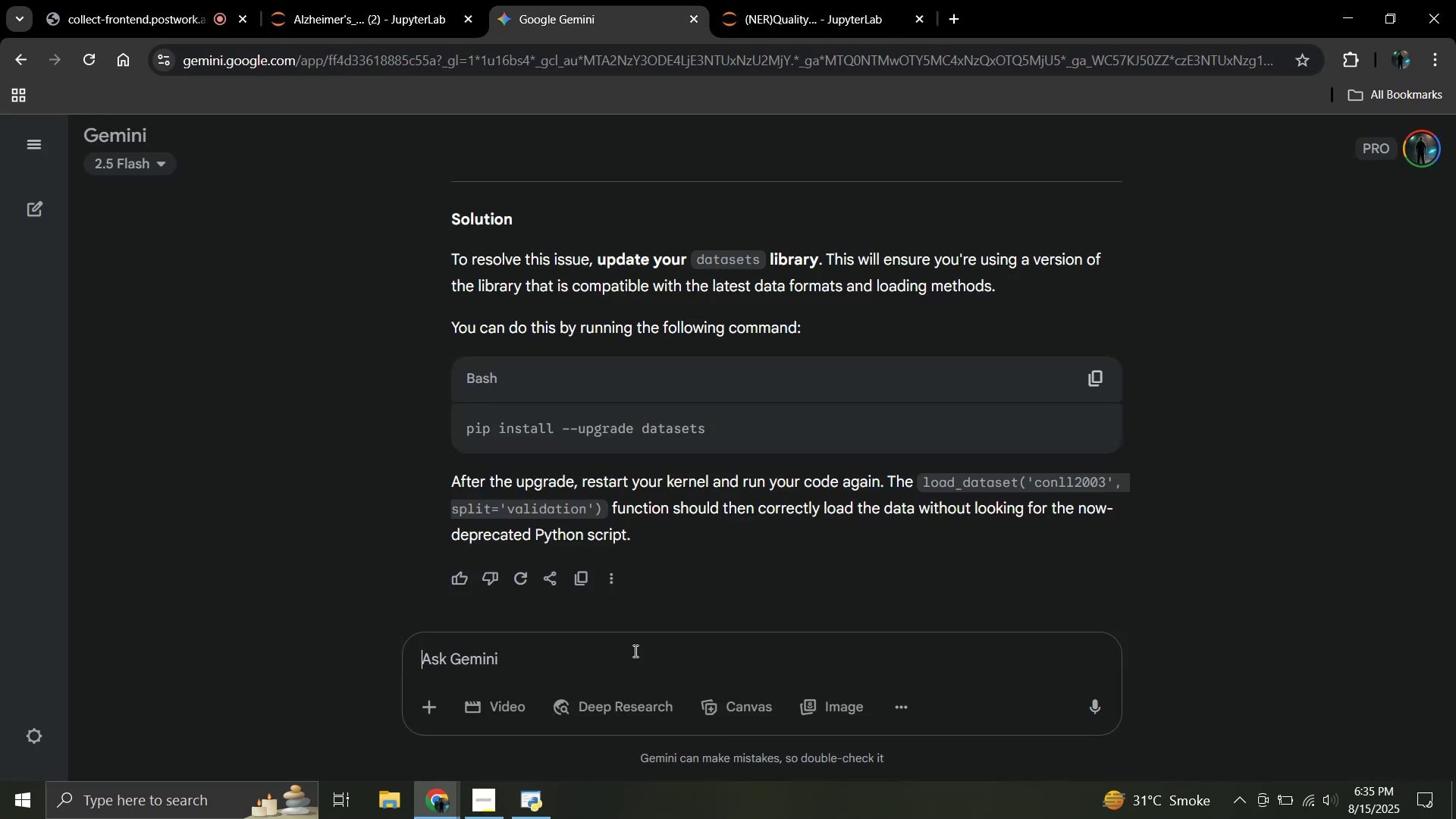 
key(Control+V)
 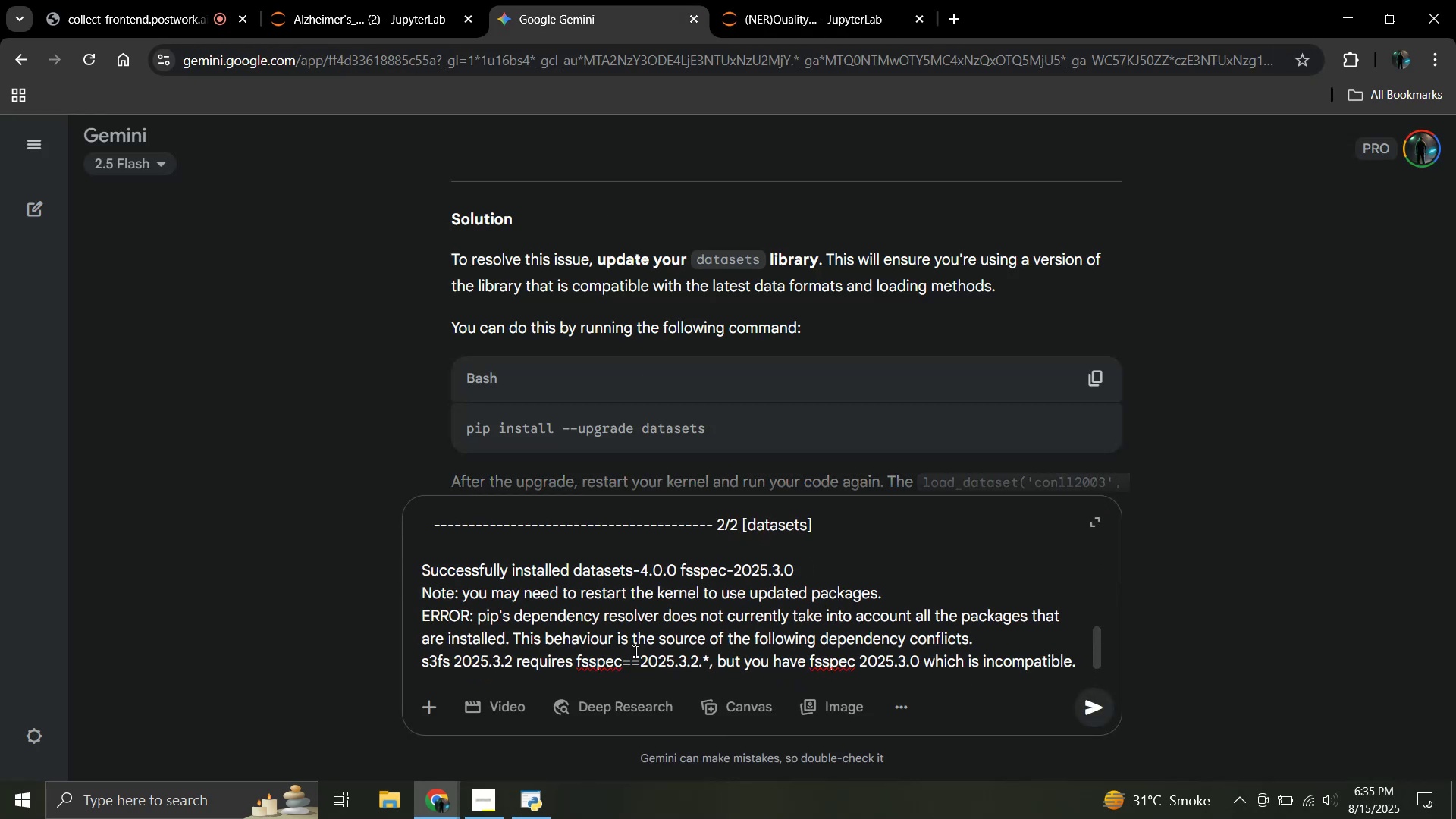 
key(Enter)
 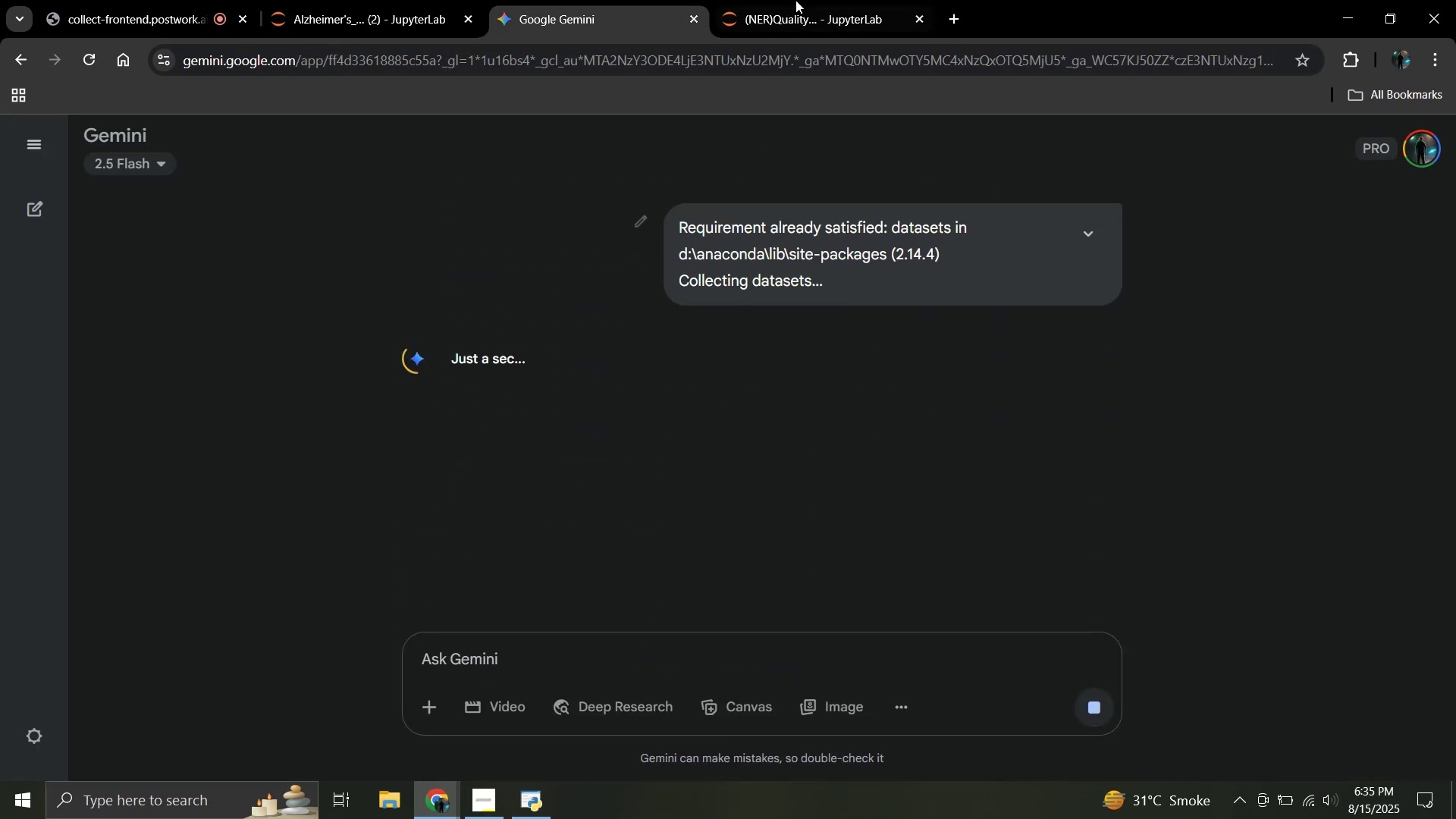 
left_click([799, 0])
 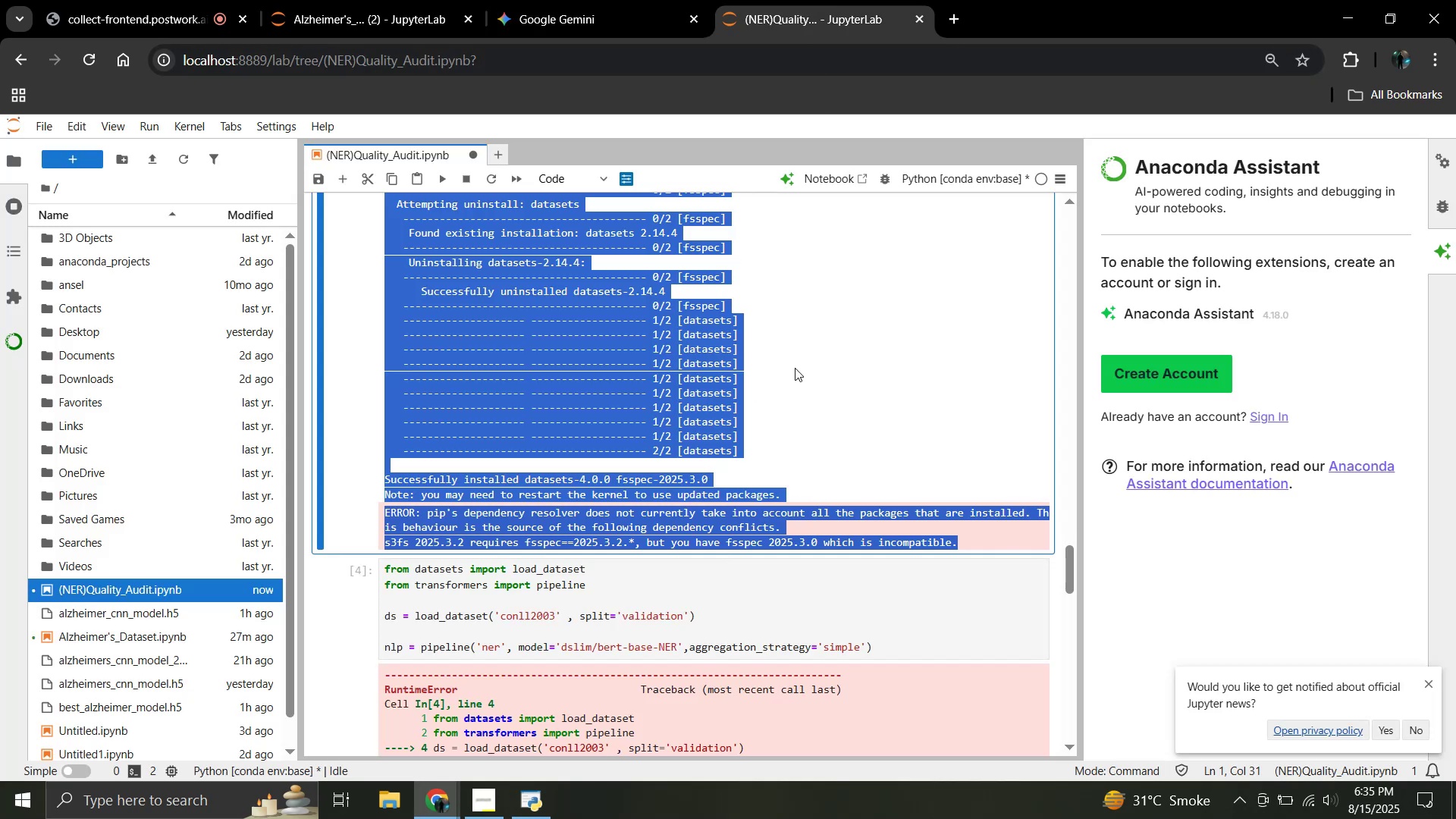 
left_click([796, 366])
 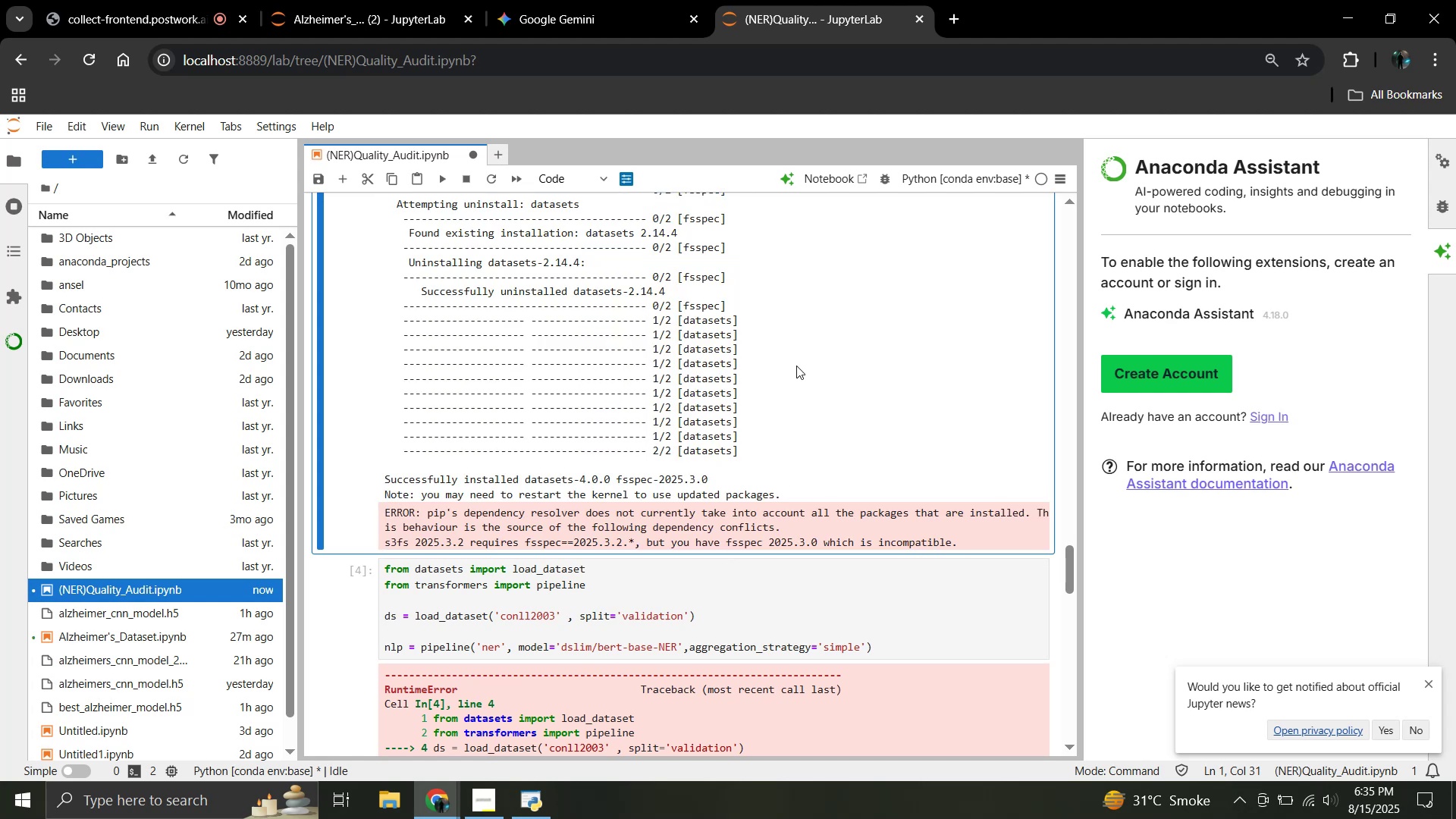 
scroll: coordinate [796, 366], scroll_direction: down, amount: 1.0
 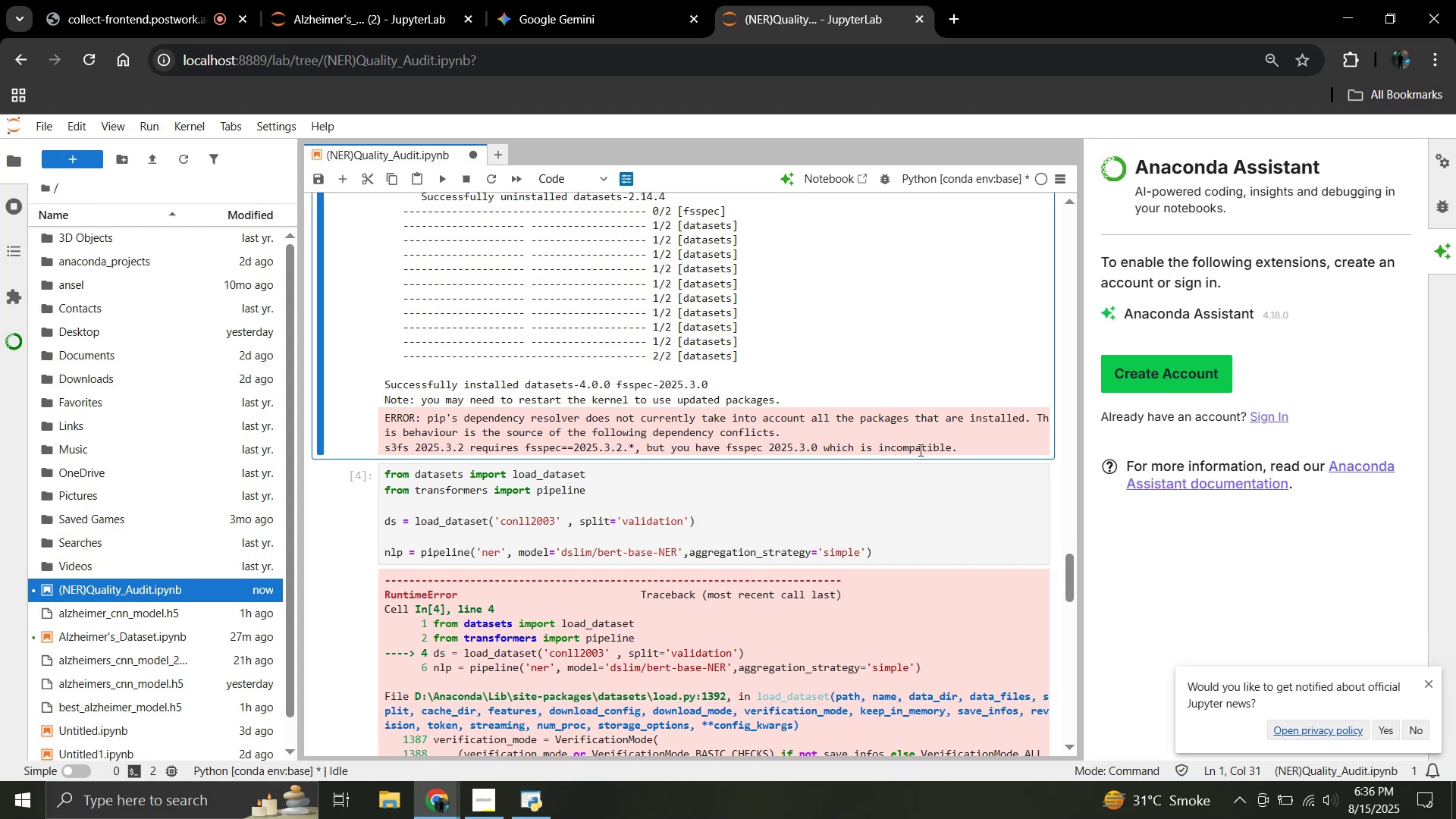 
wait(13.72)
 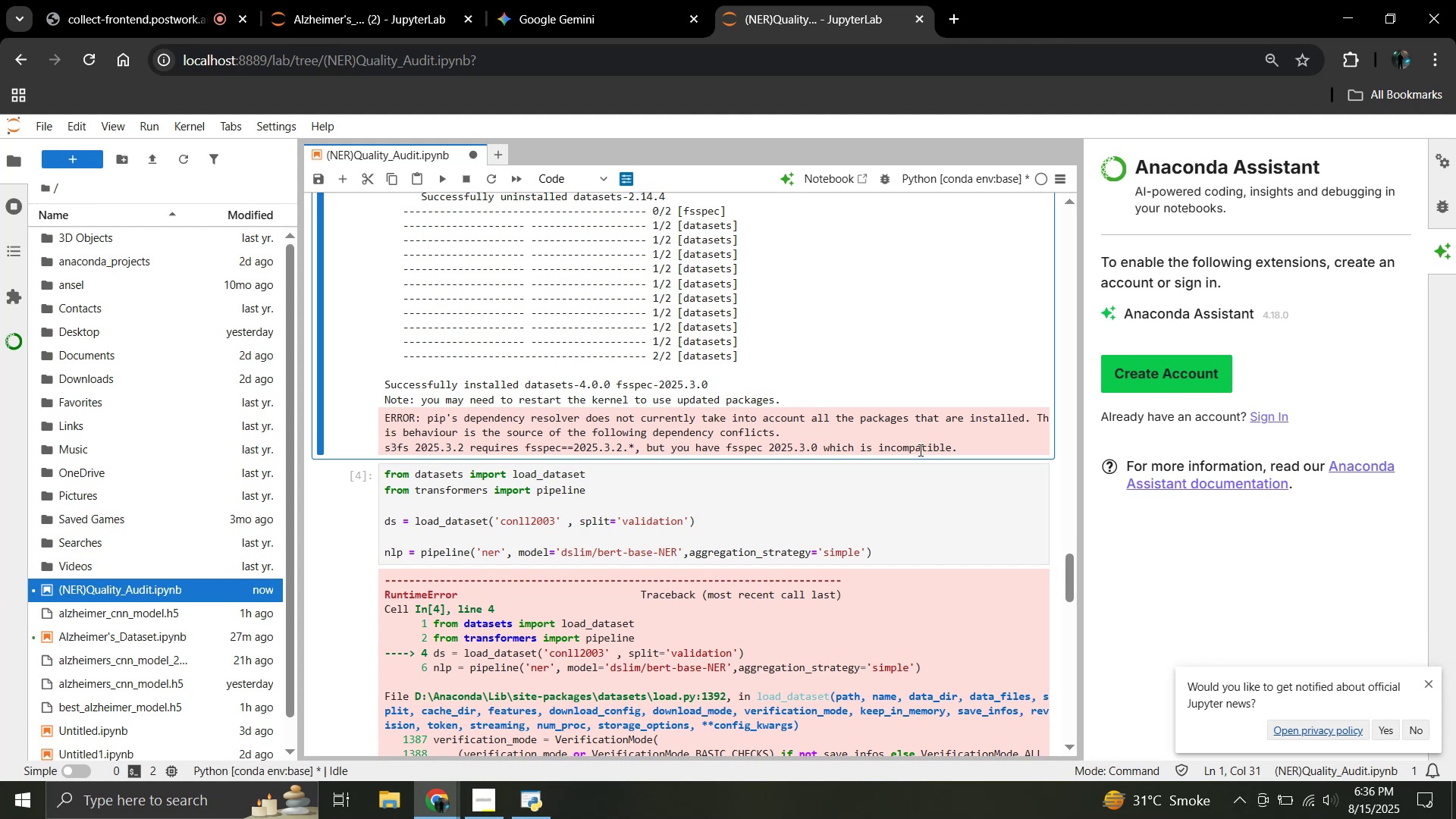 
left_click([574, 0])
 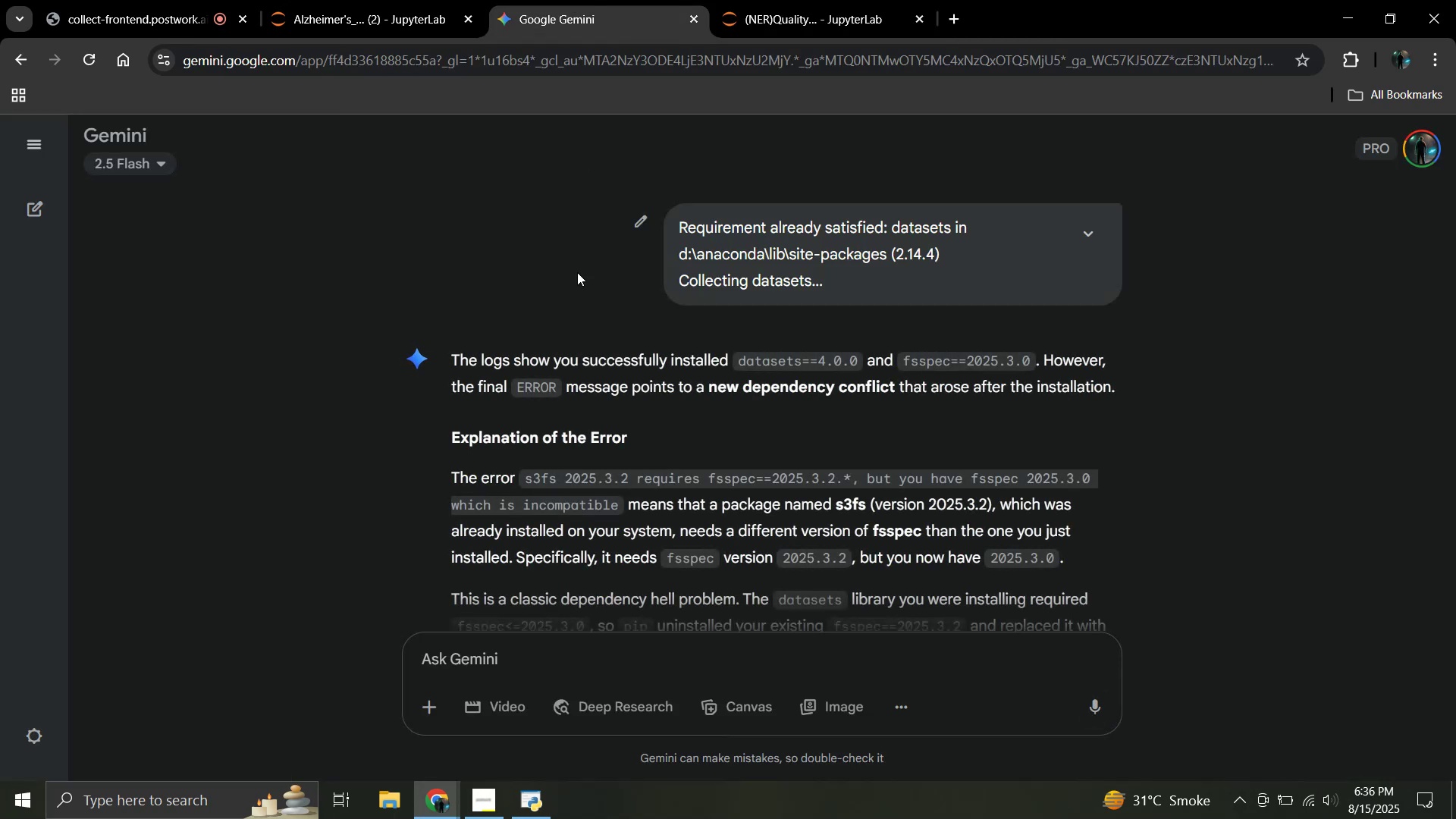 
scroll: coordinate [577, 272], scroll_direction: down, amount: 2.0
 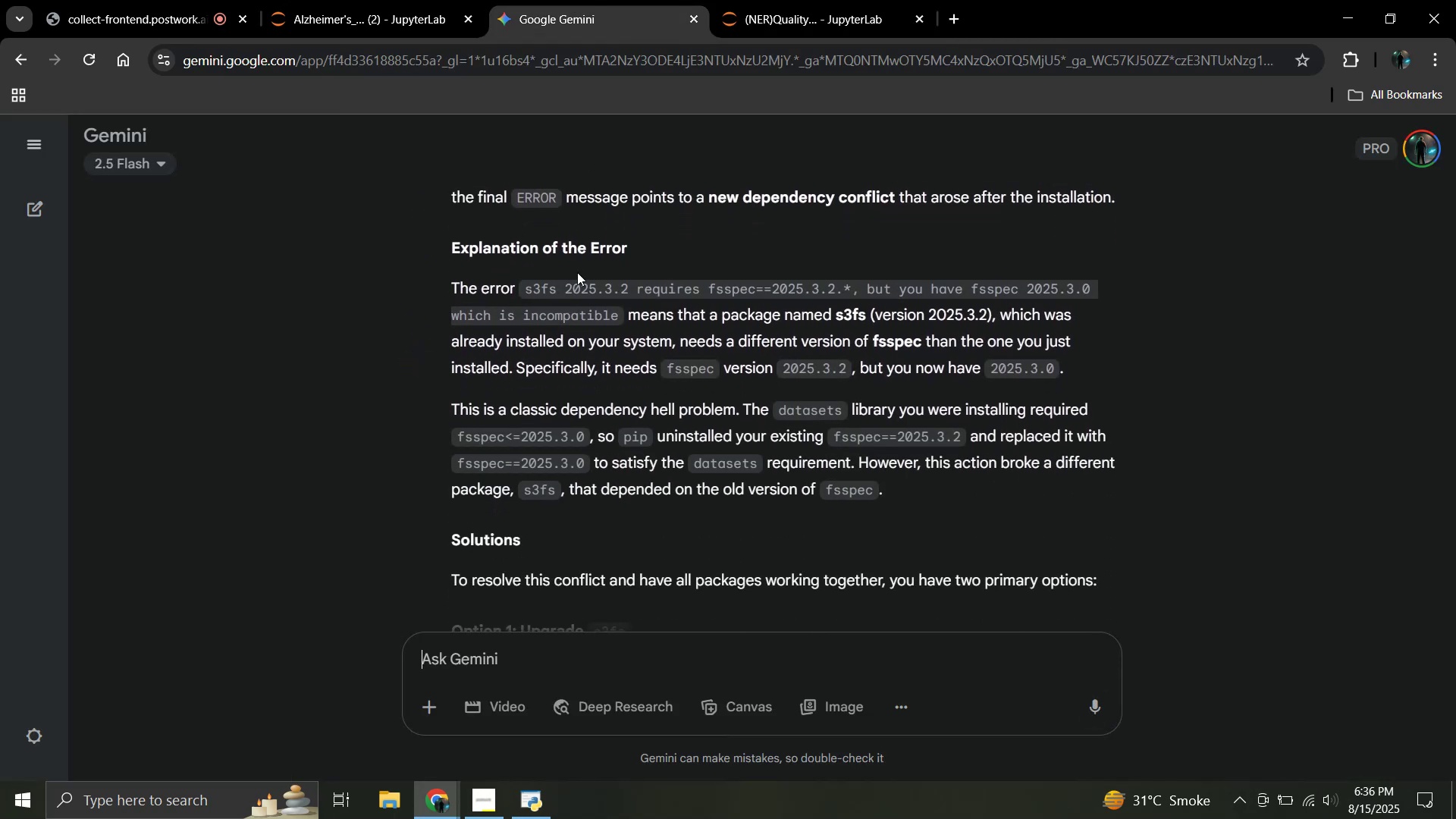 
scroll: coordinate [577, 272], scroll_direction: up, amount: 1.0
 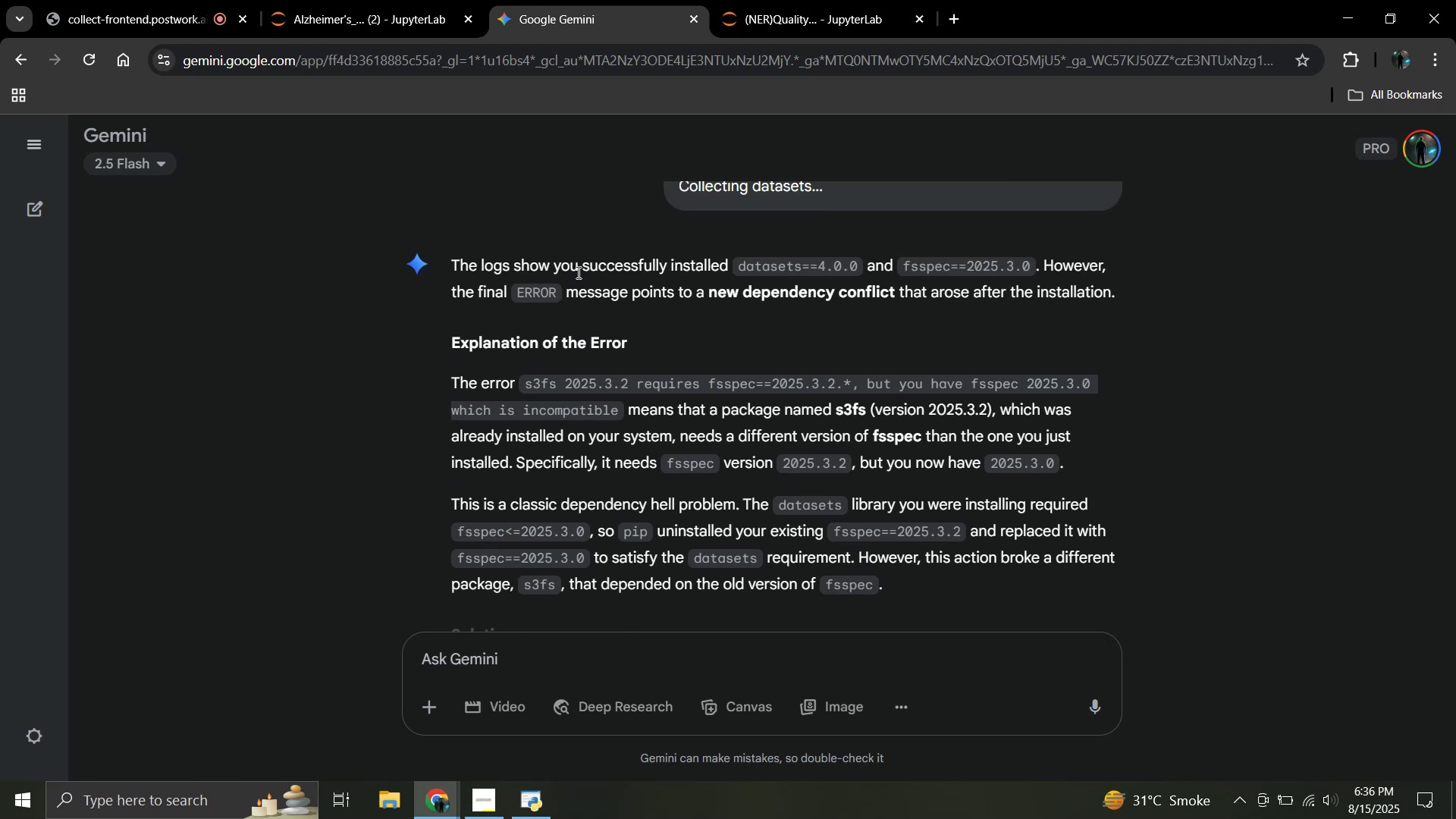 
scroll: coordinate [577, 272], scroll_direction: down, amount: 1.0
 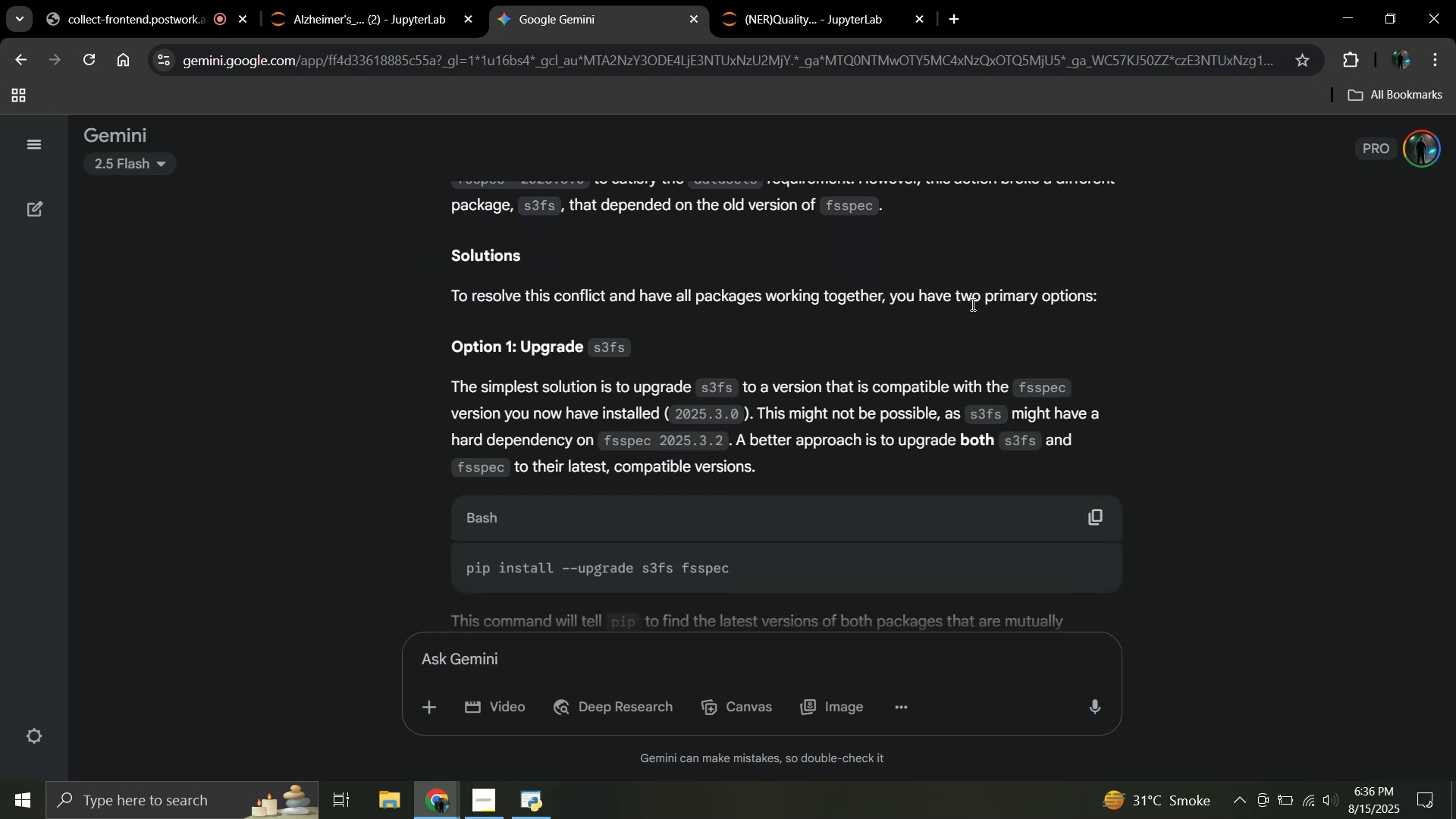 
wait(5.53)
 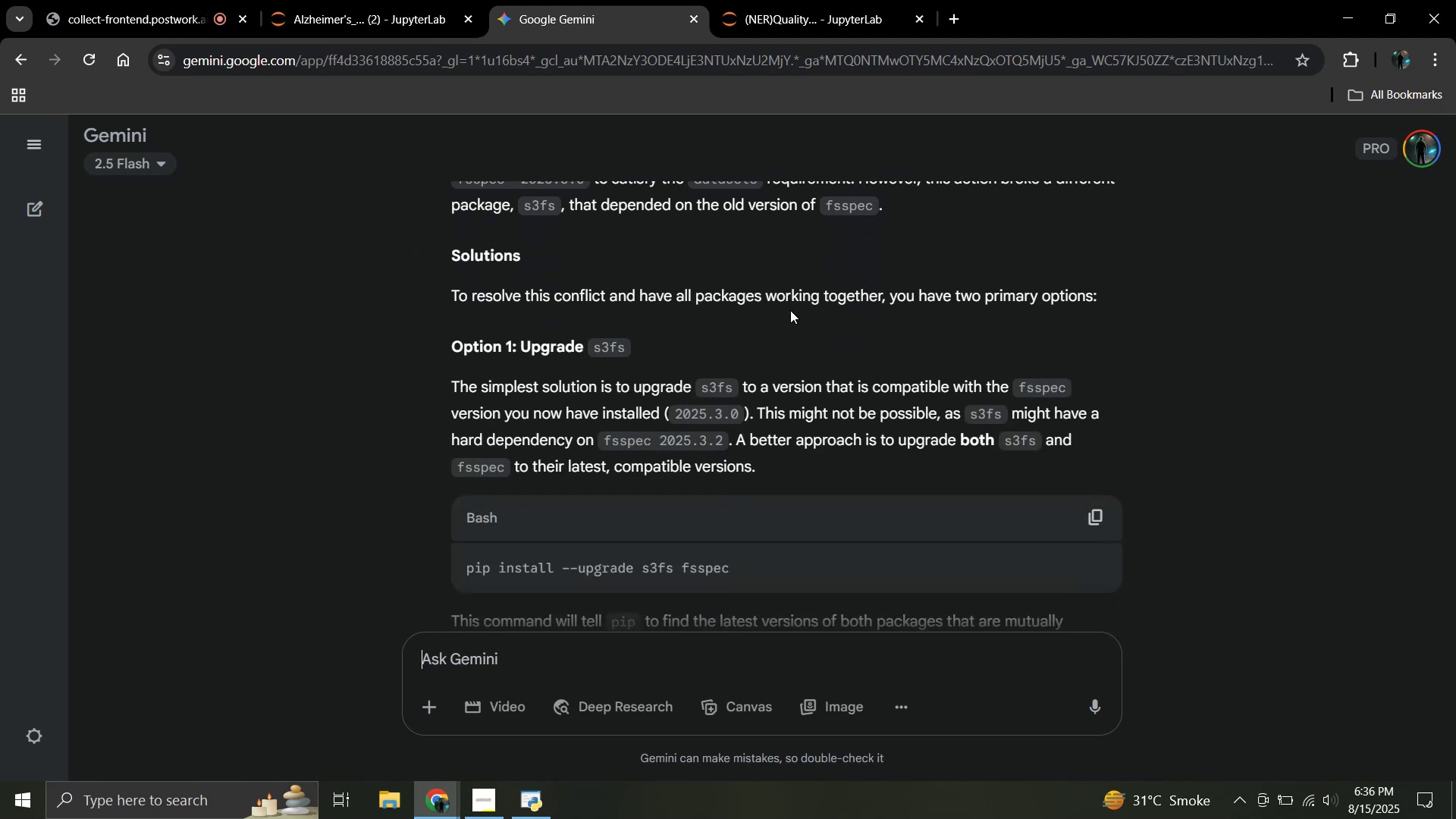 
scroll: coordinate [572, 353], scroll_direction: down, amount: 4.0
 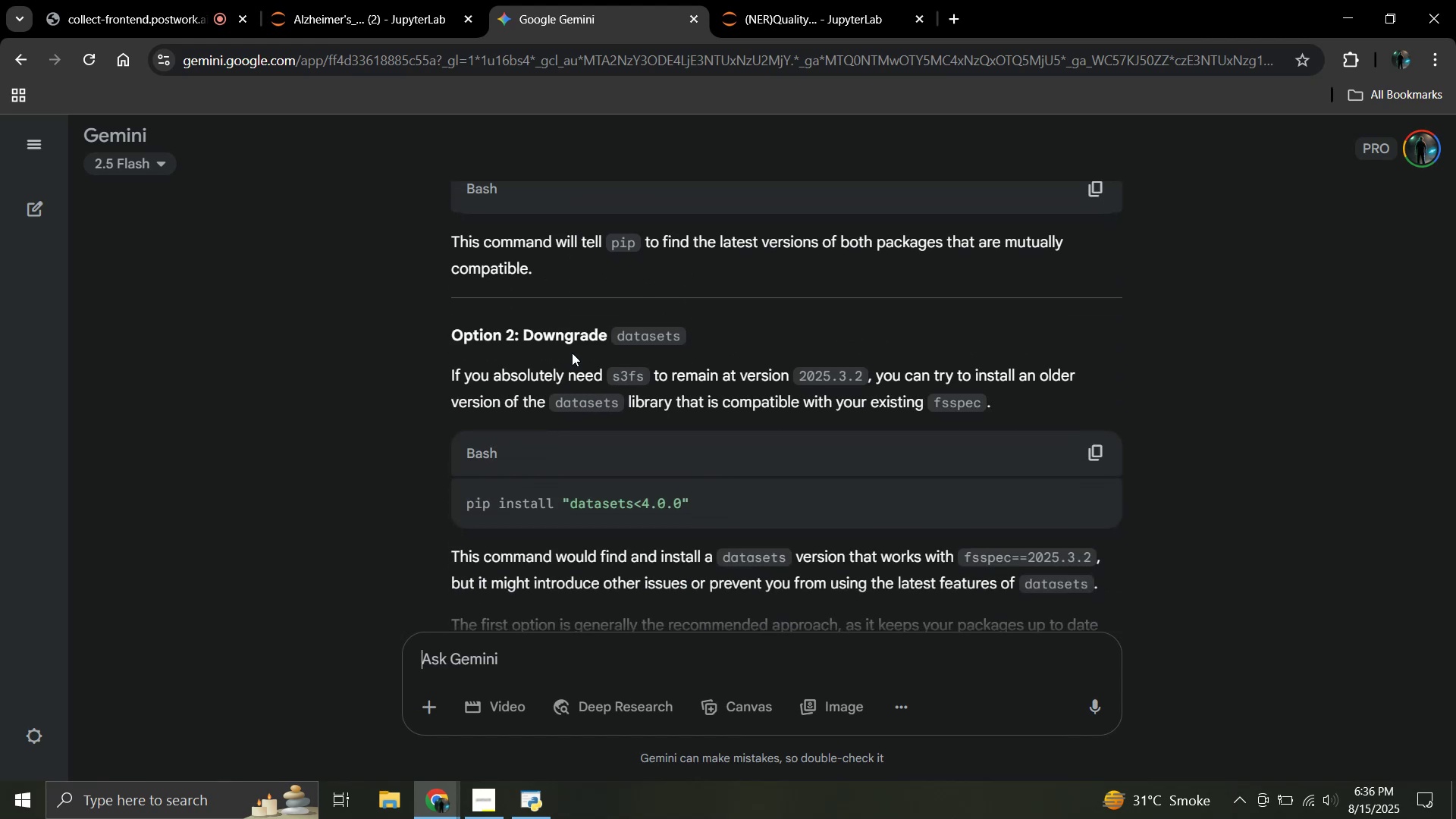 
scroll: coordinate [572, 353], scroll_direction: up, amount: 2.0
 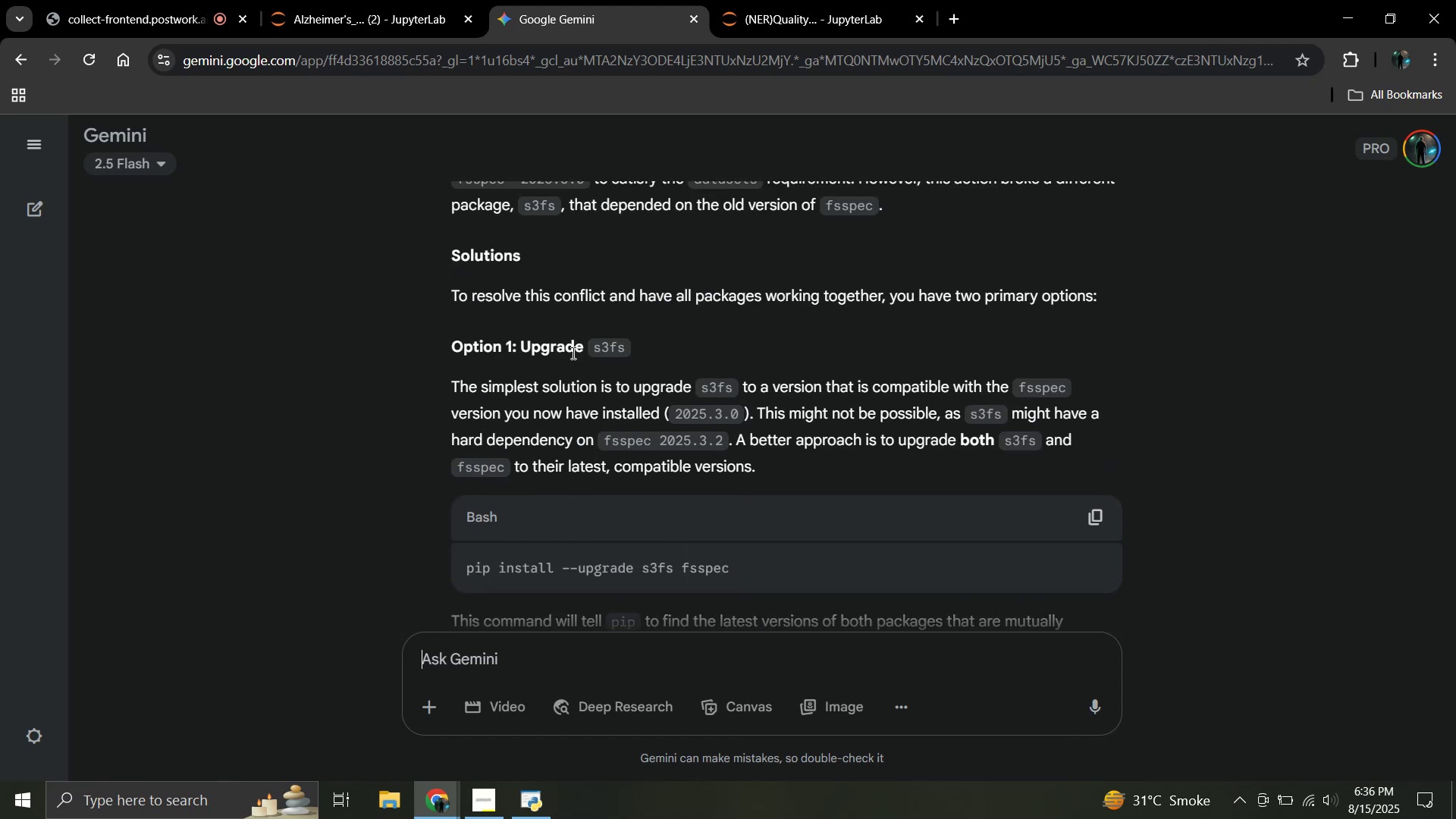 
scroll: coordinate [572, 353], scroll_direction: down, amount: 2.0
 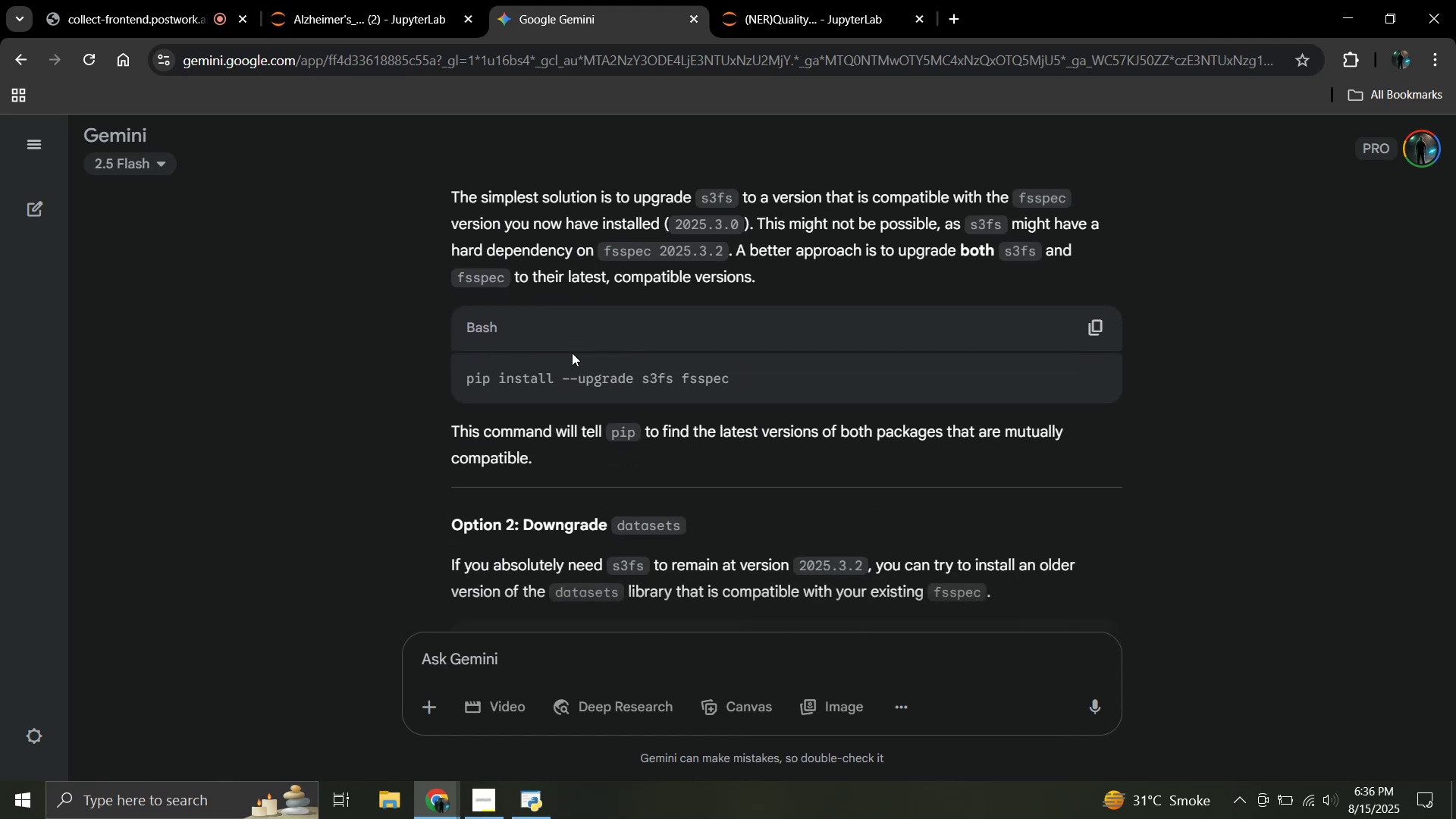 
scroll: coordinate [572, 353], scroll_direction: up, amount: 1.0
 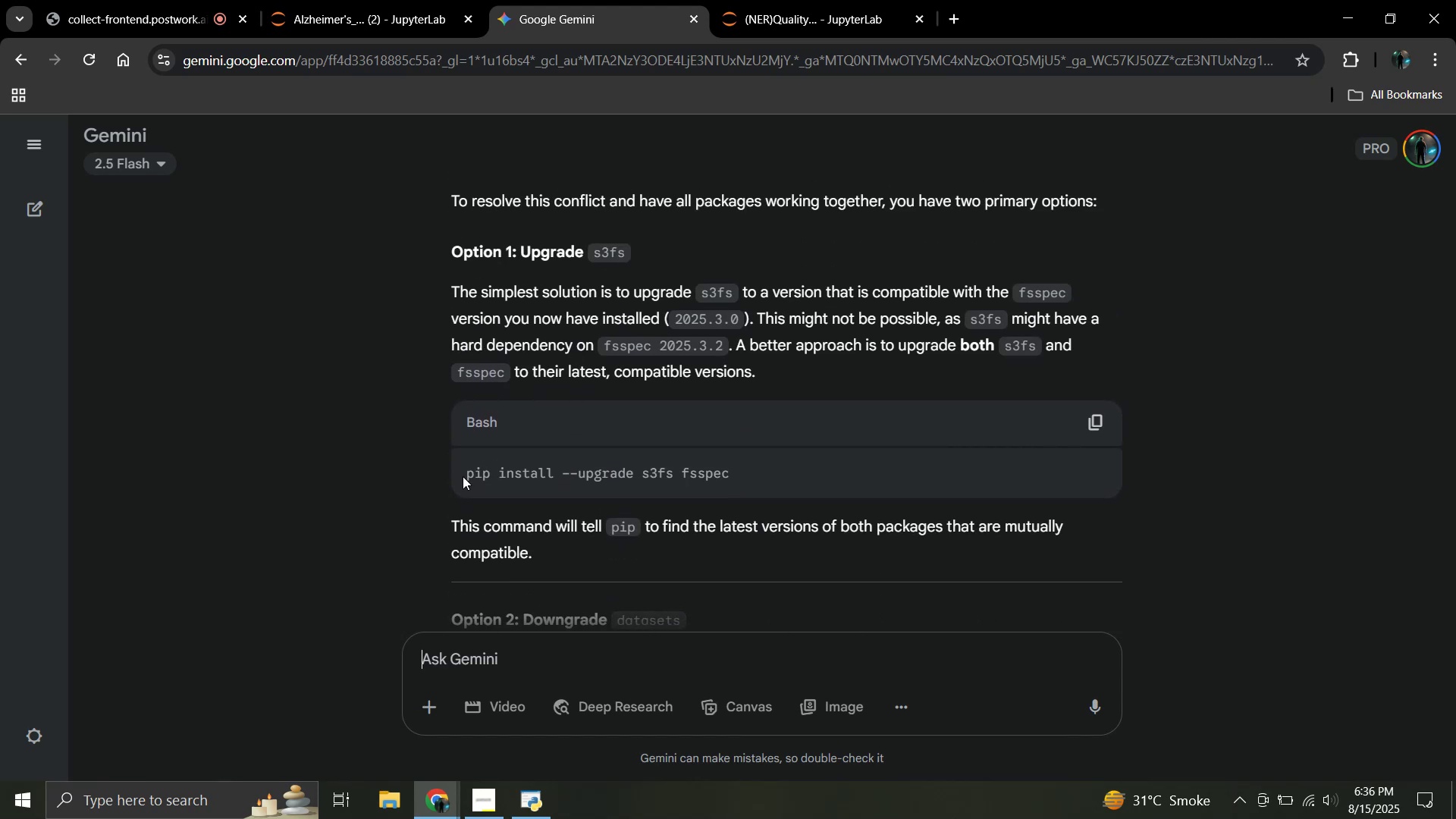 
left_click_drag(start_coordinate=[466, 474], to_coordinate=[735, 478])
 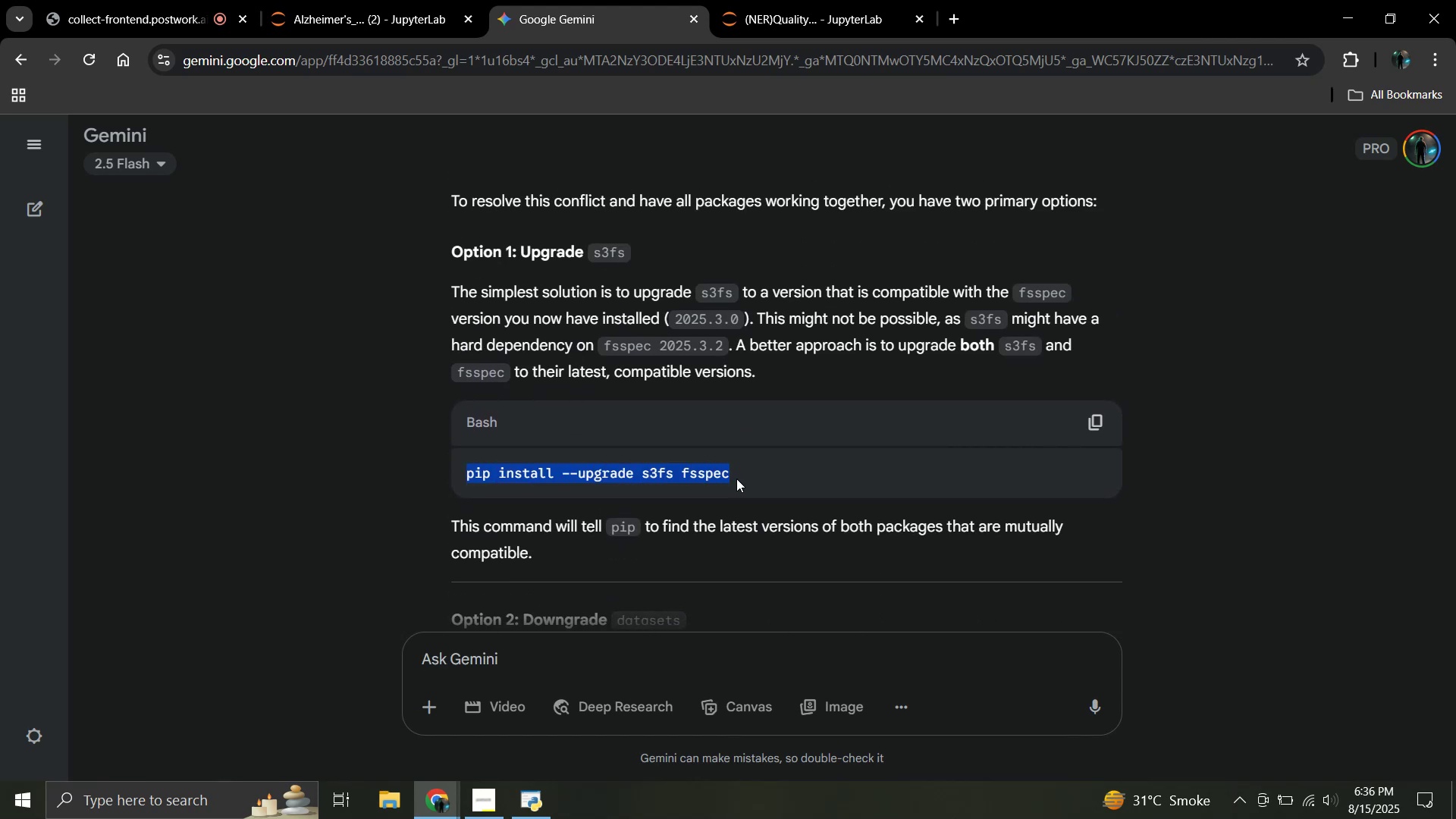 
key(Control+C)
 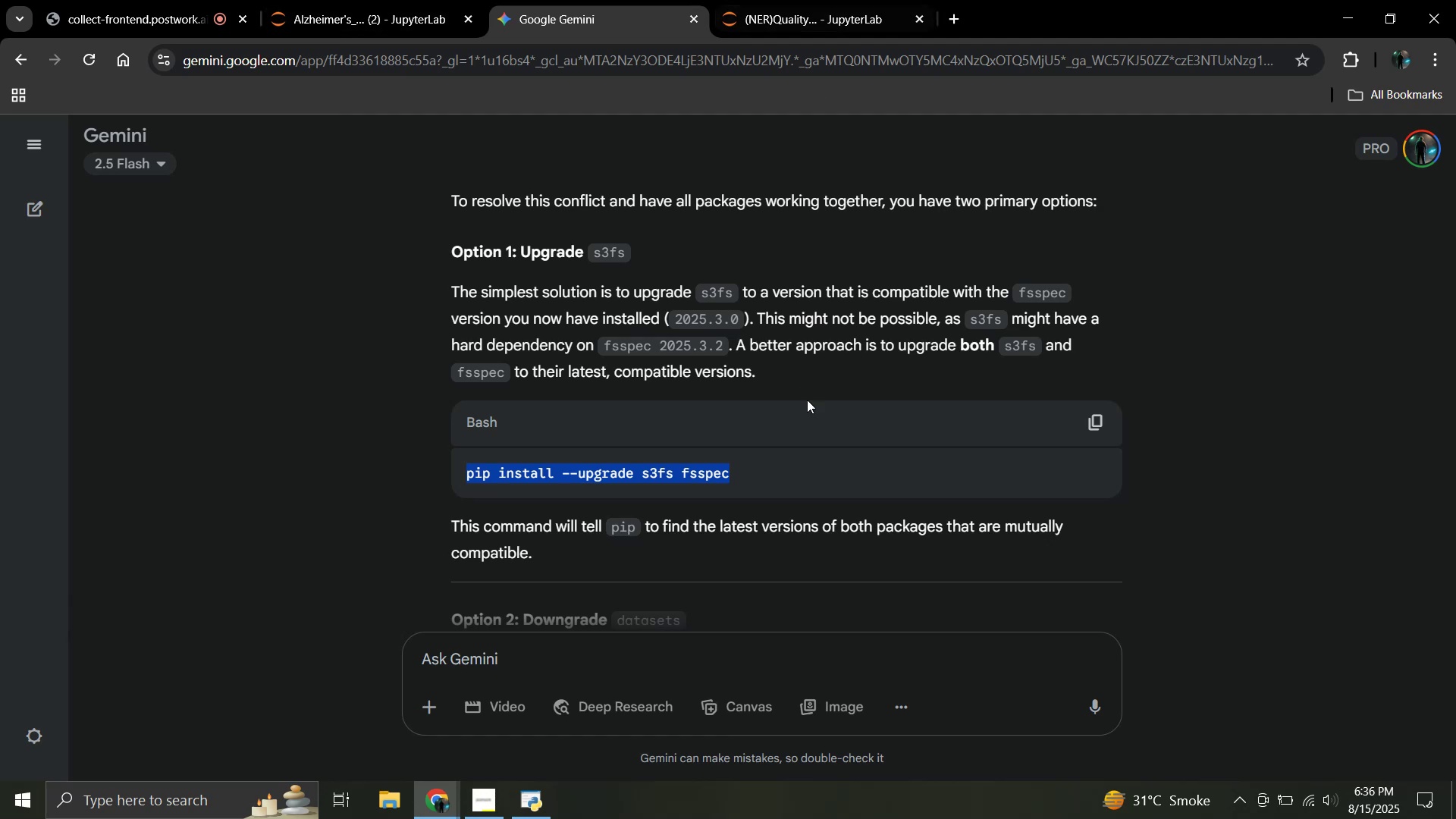 
left_click([812, 414])
 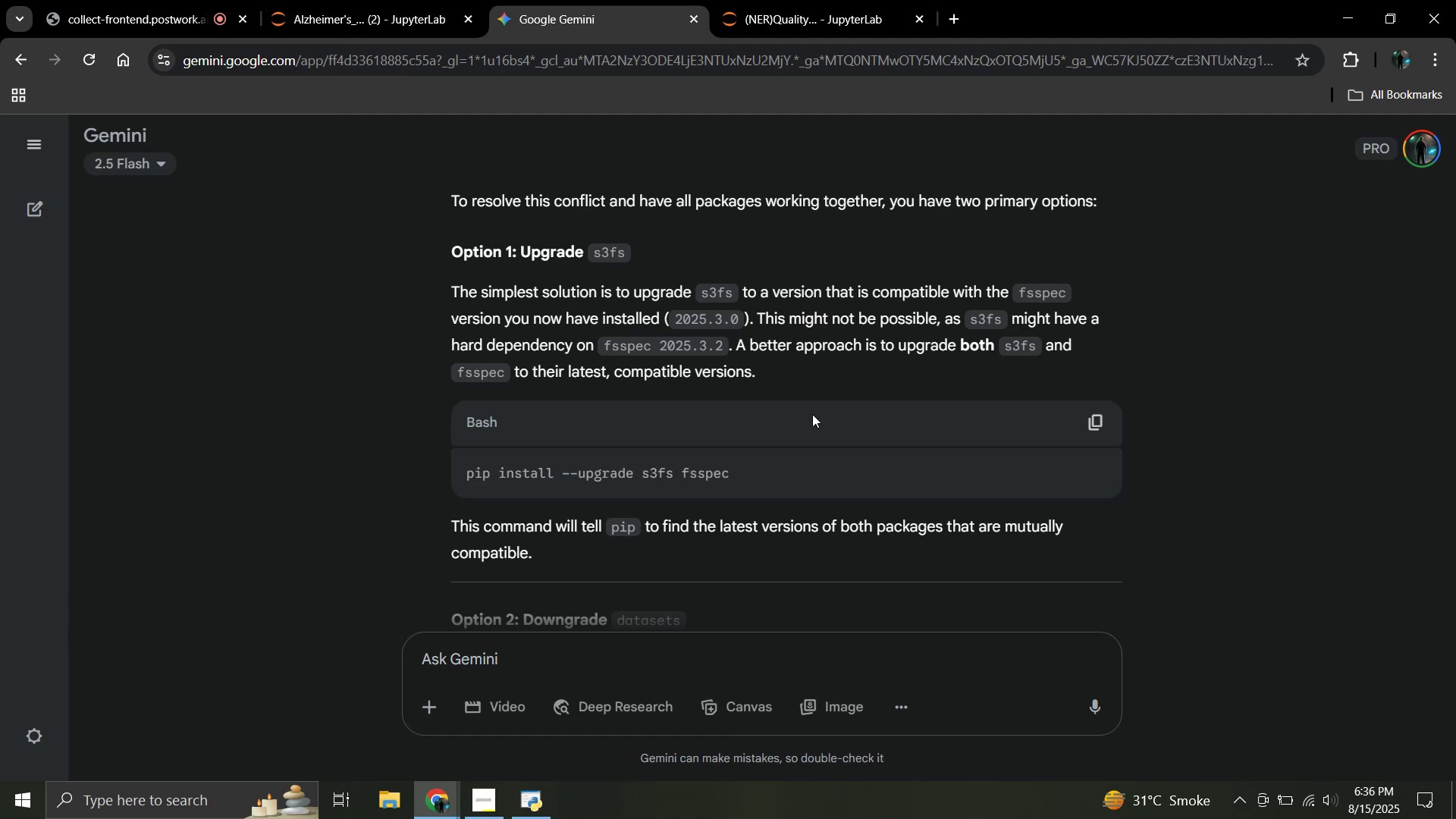 
scroll: coordinate [812, 414], scroll_direction: down, amount: 1.0
 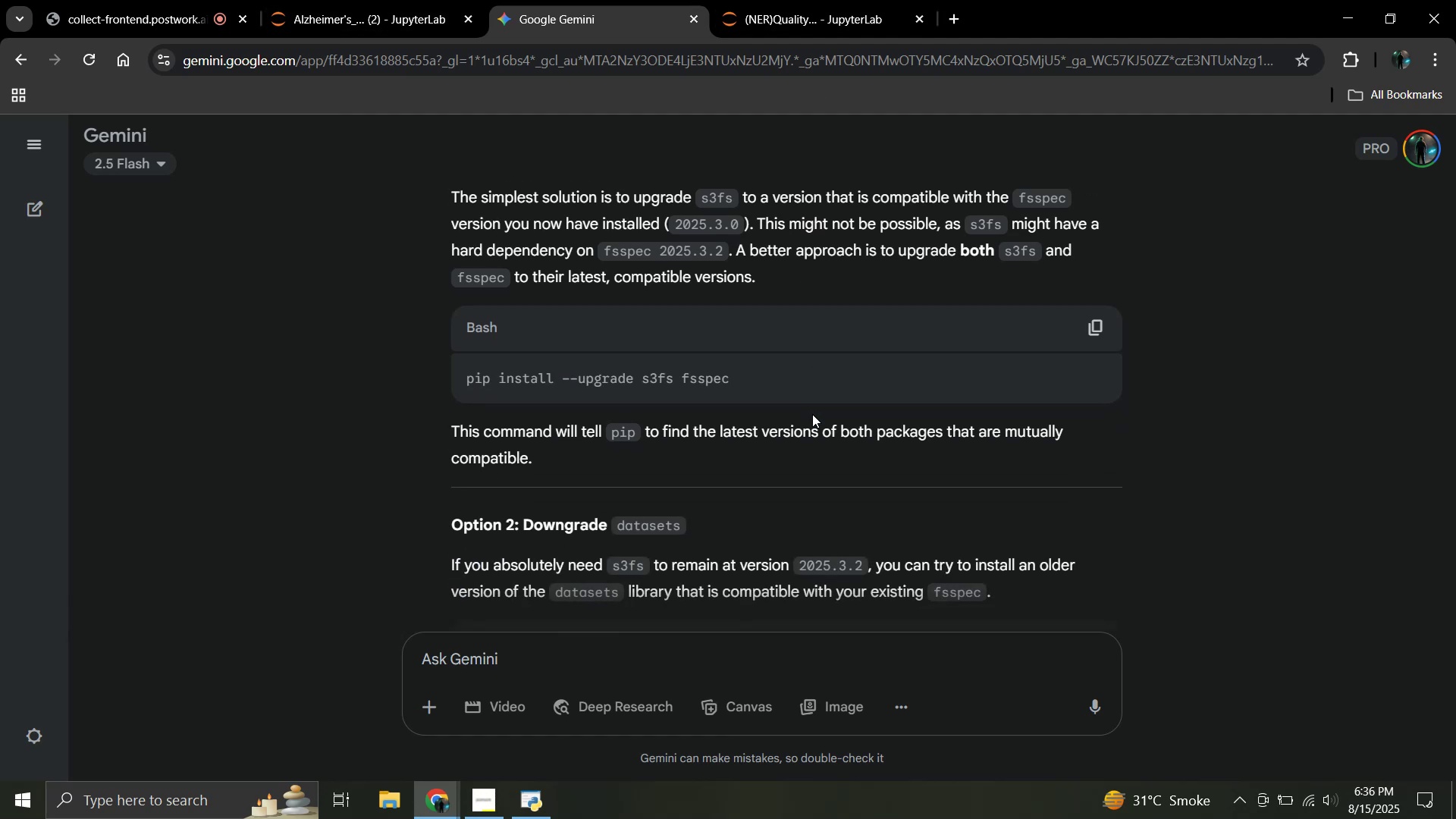 
scroll: coordinate [812, 414], scroll_direction: up, amount: 1.0
 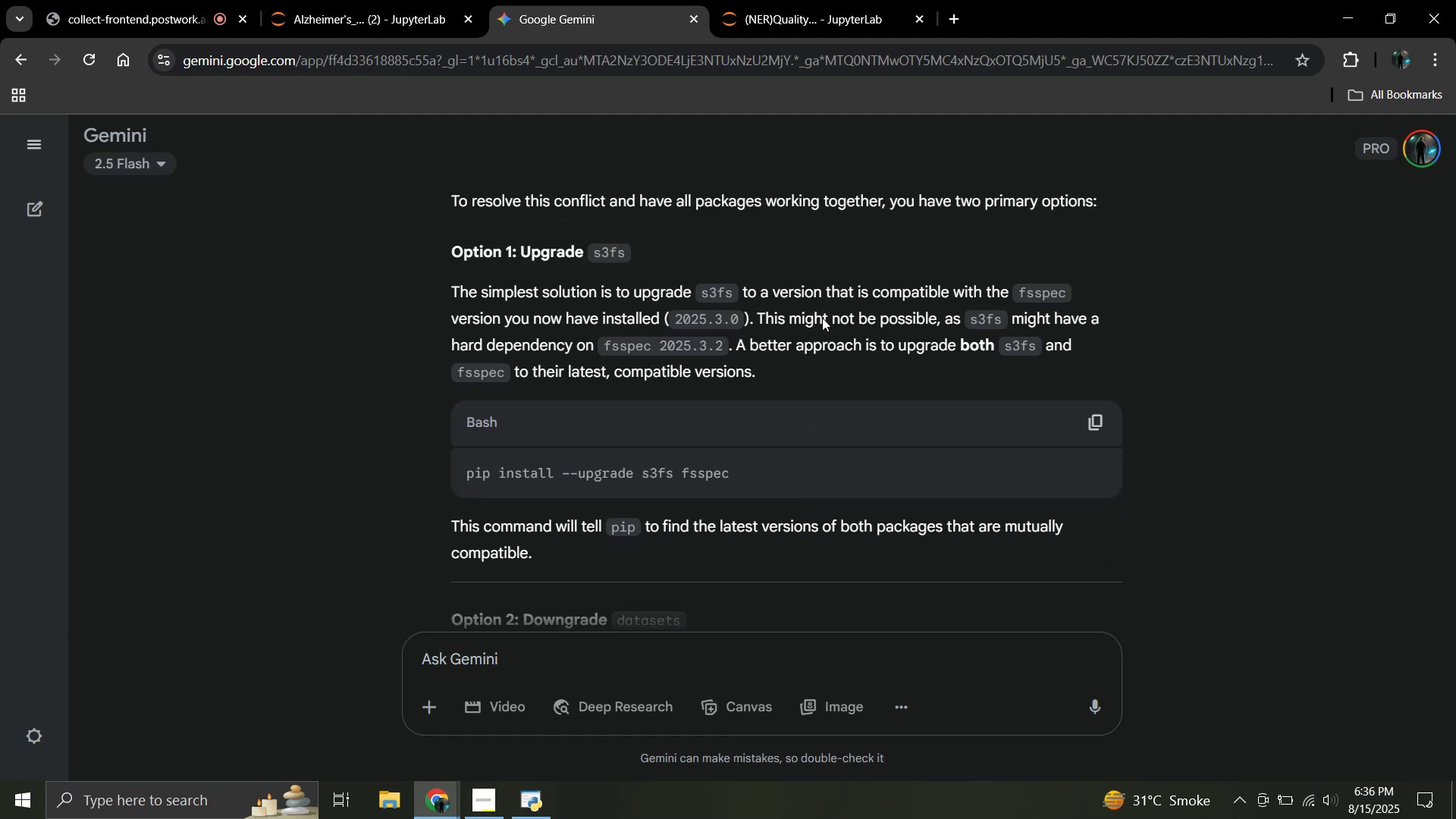 
left_click([864, 1])
 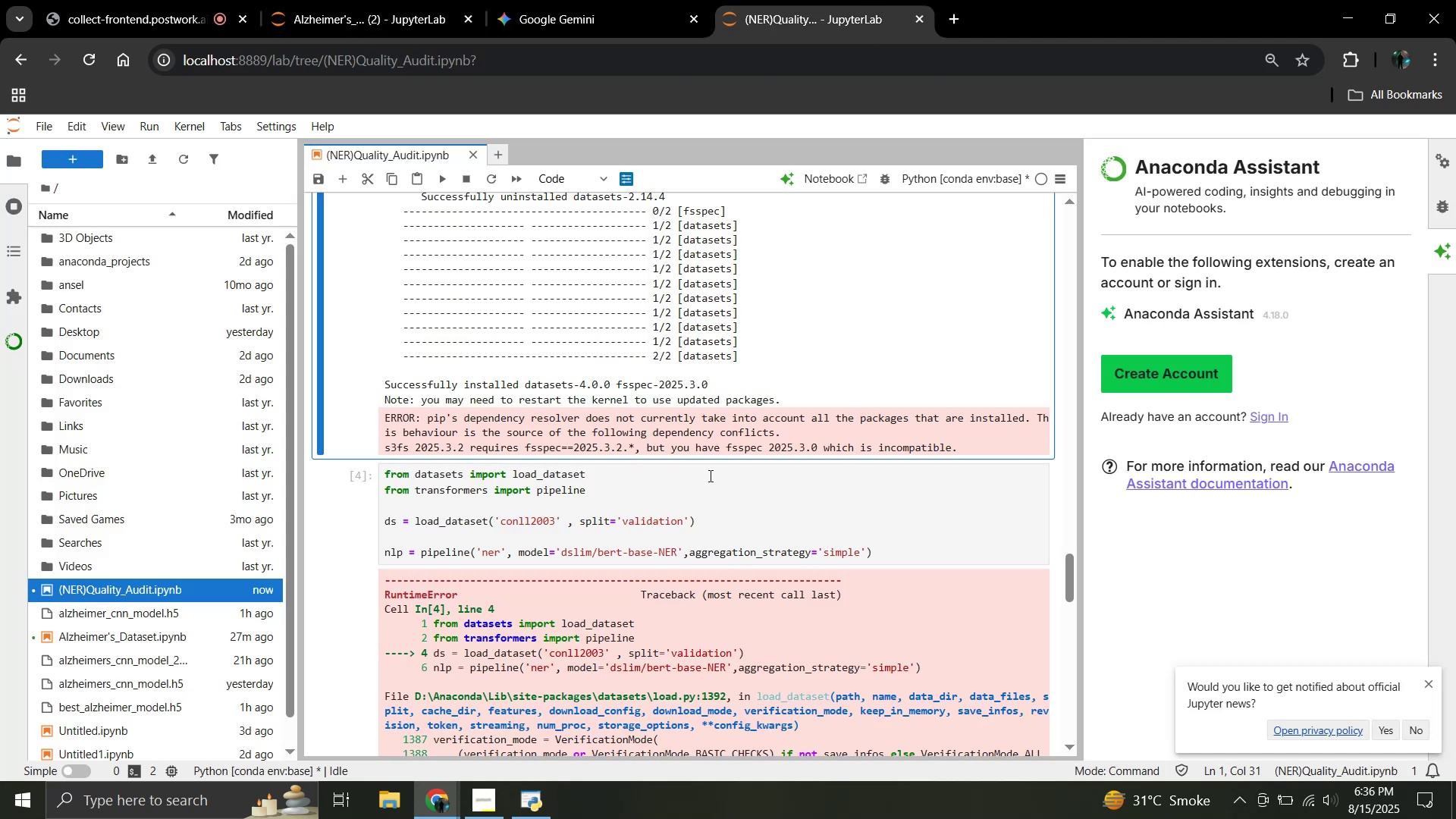 
scroll: coordinate [723, 651], scroll_direction: up, amount: 14.0
 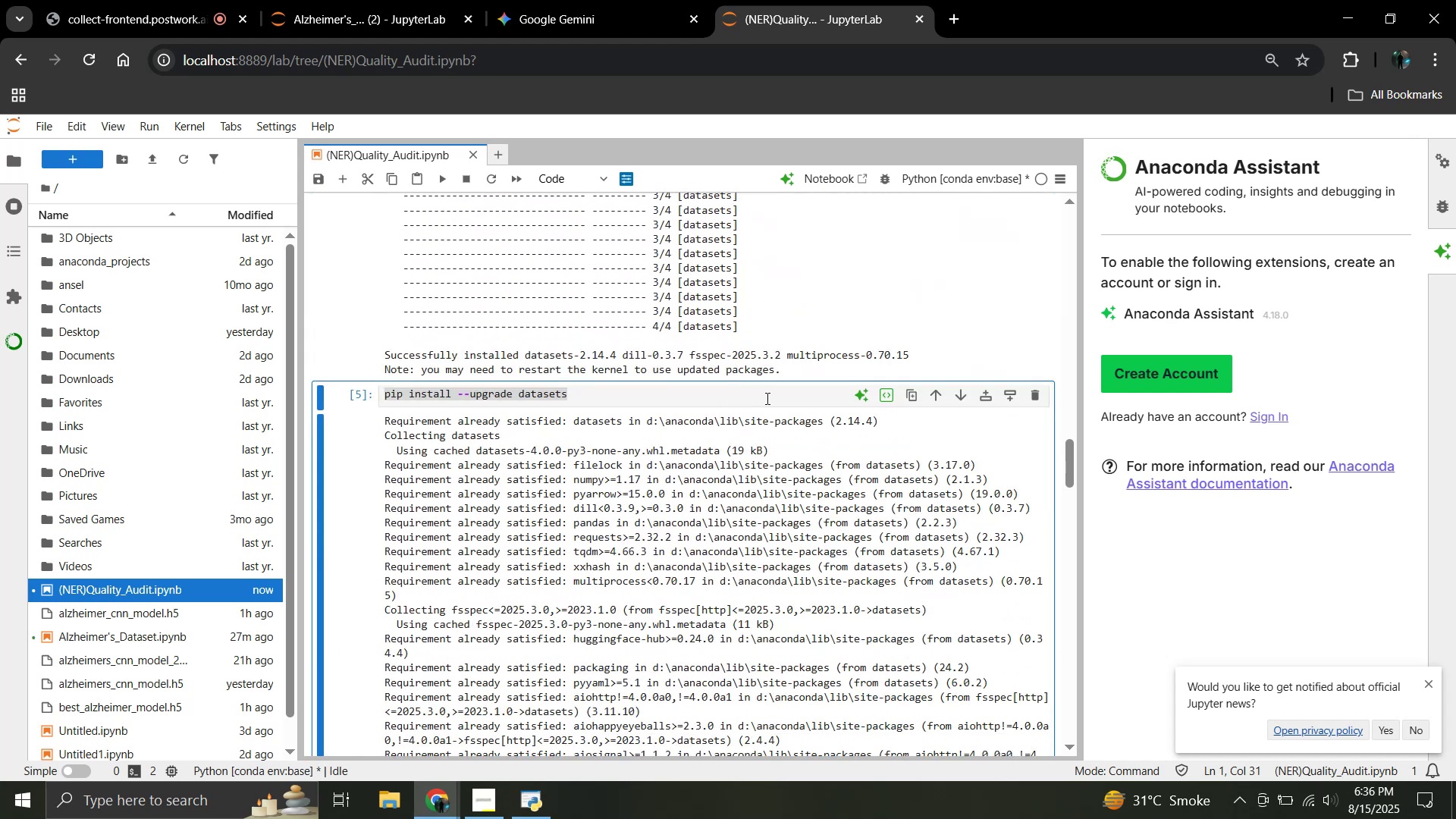 
left_click([767, 398])
 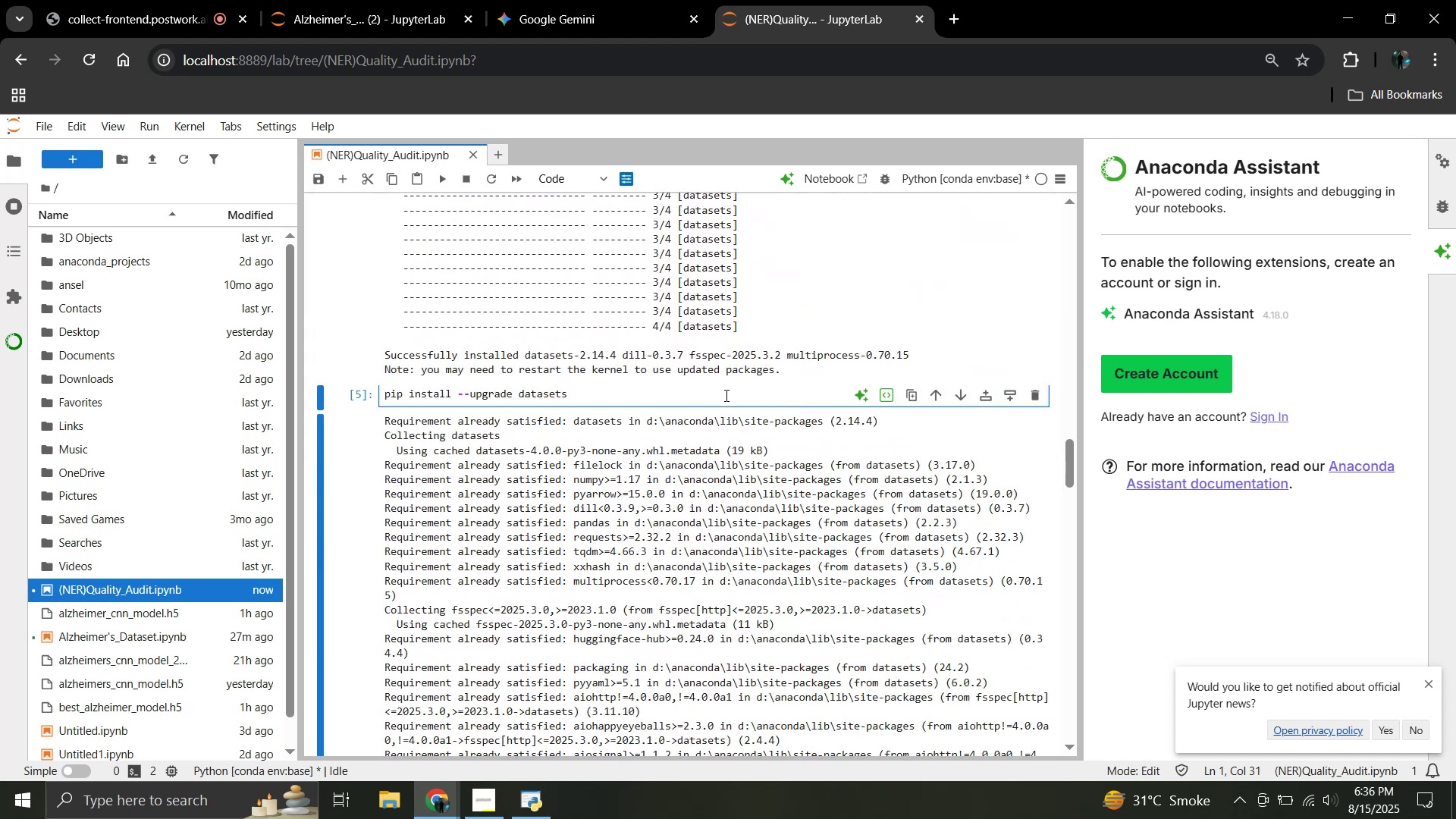 
left_click([725, 395])
 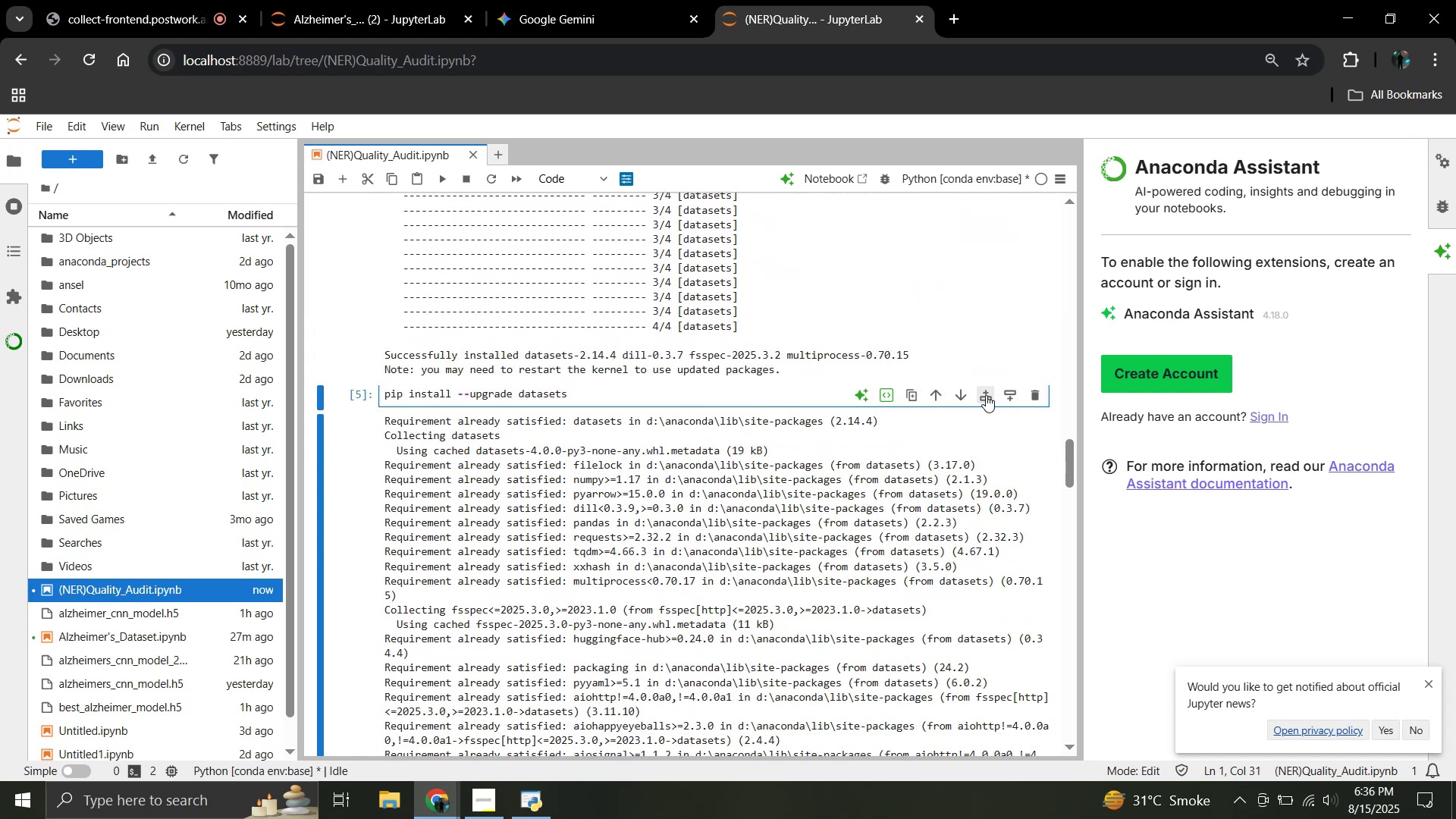 
left_click([988, 395])
 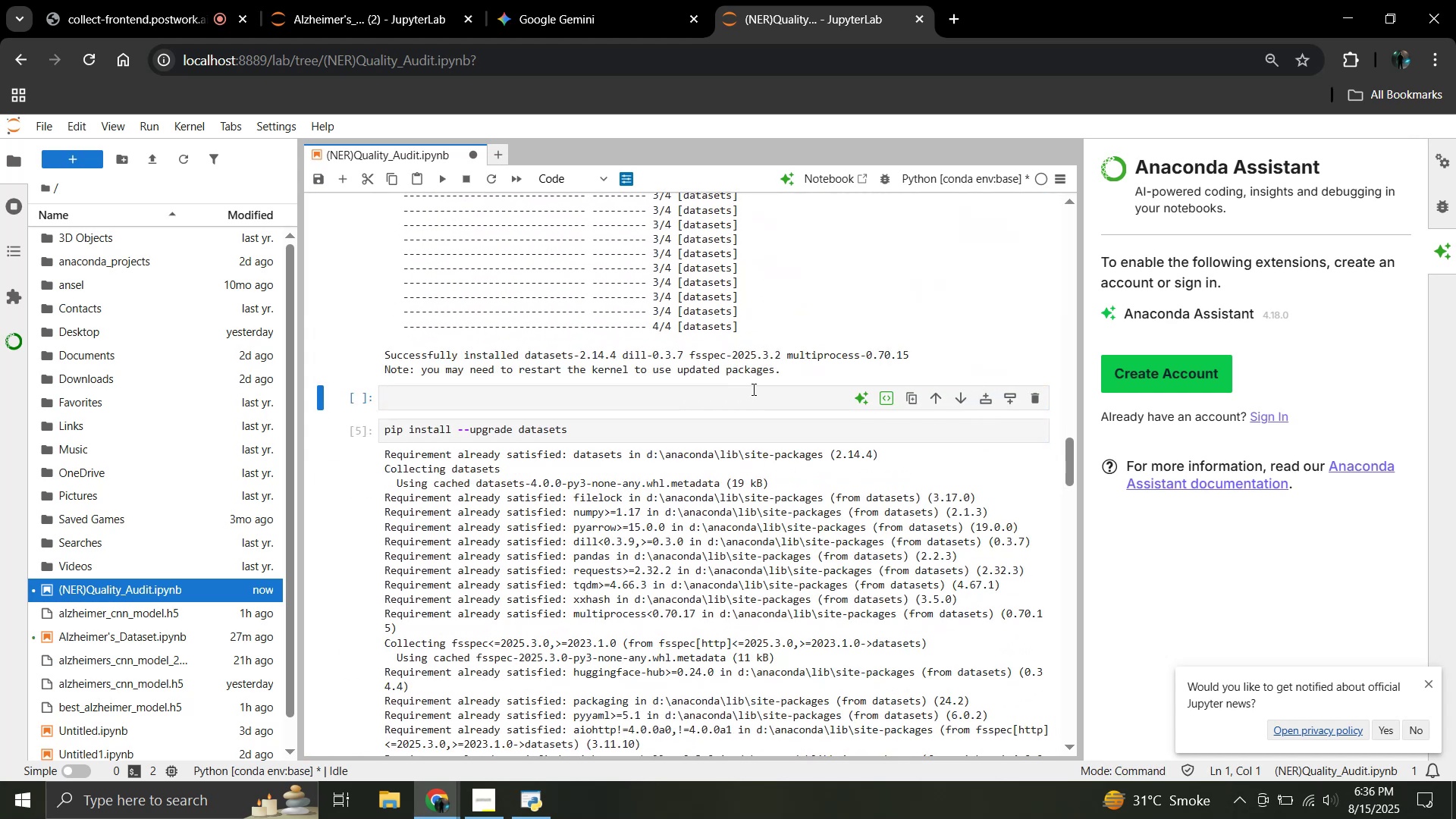 
left_click([752, 389])
 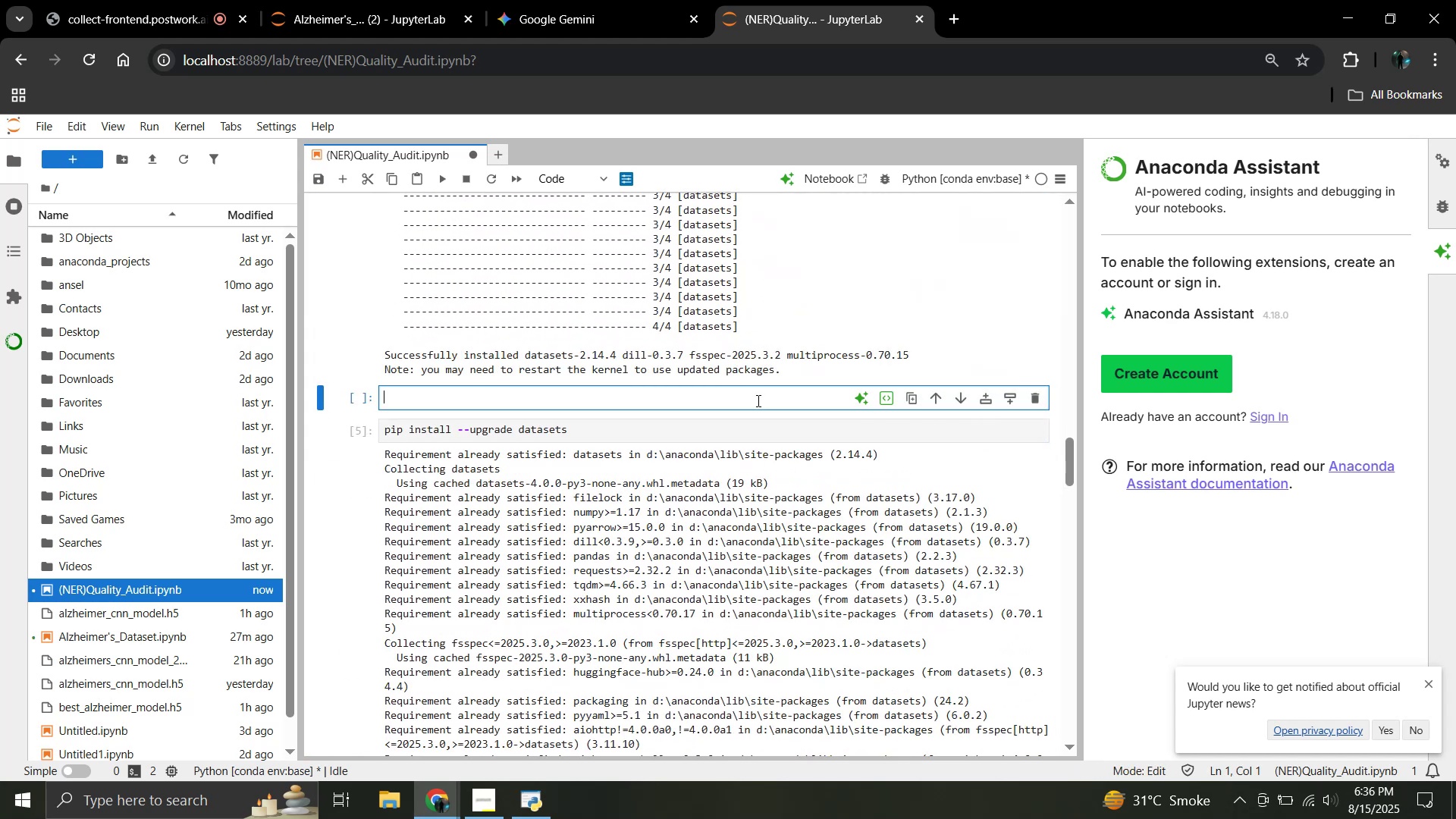 
key(Control+V)
 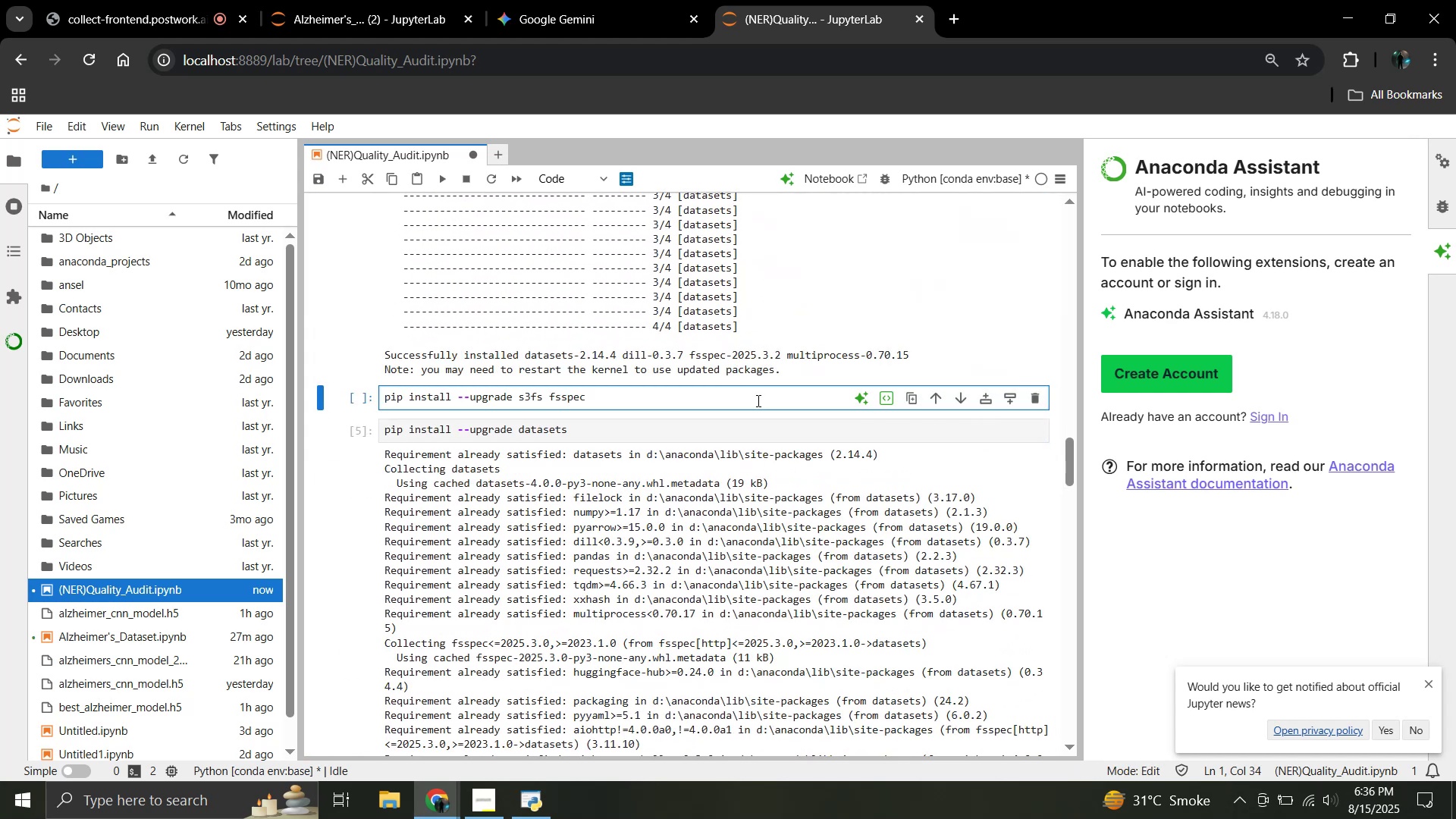 
key(Shift+Enter)
 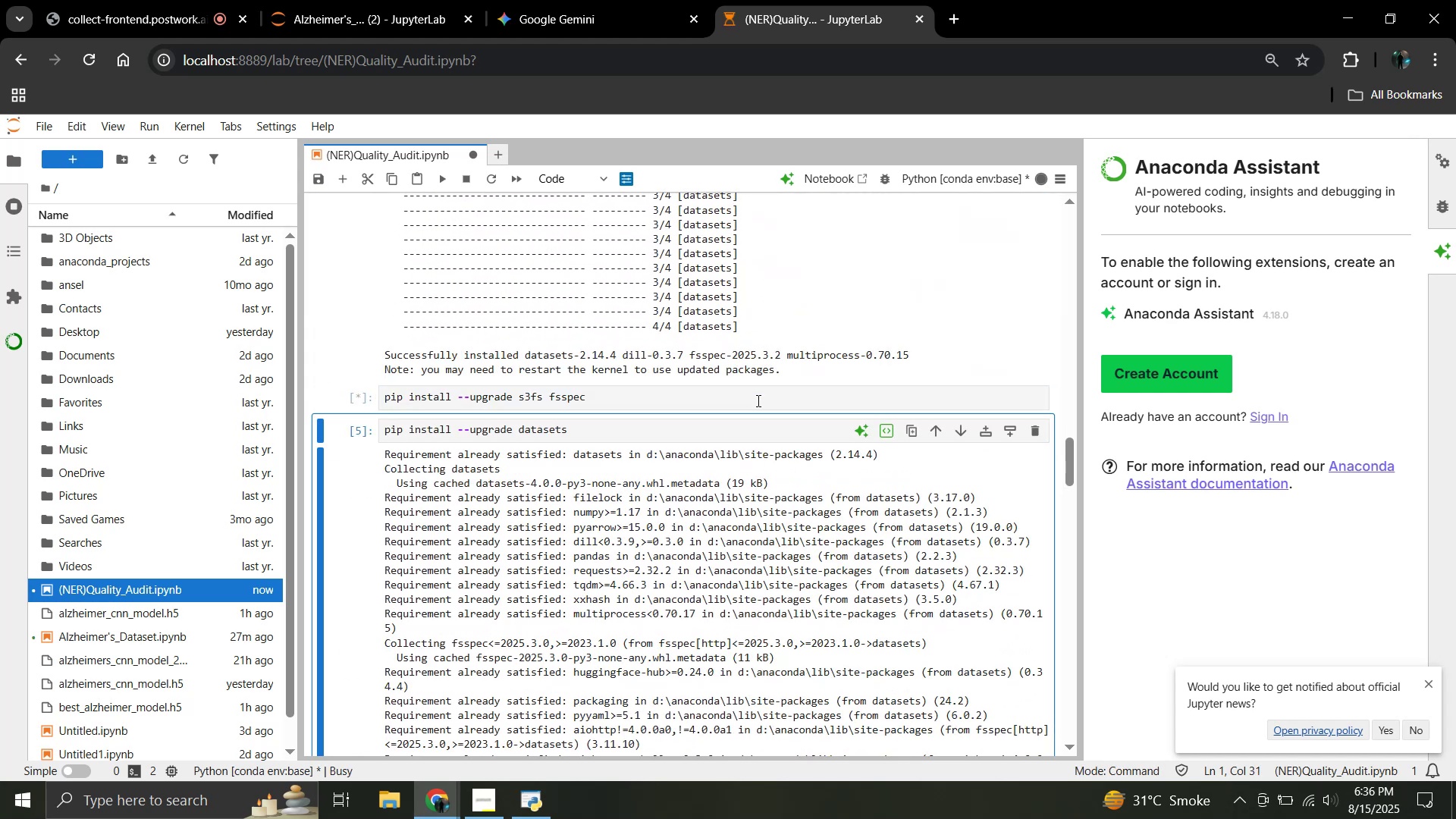 
left_click([757, 400])
 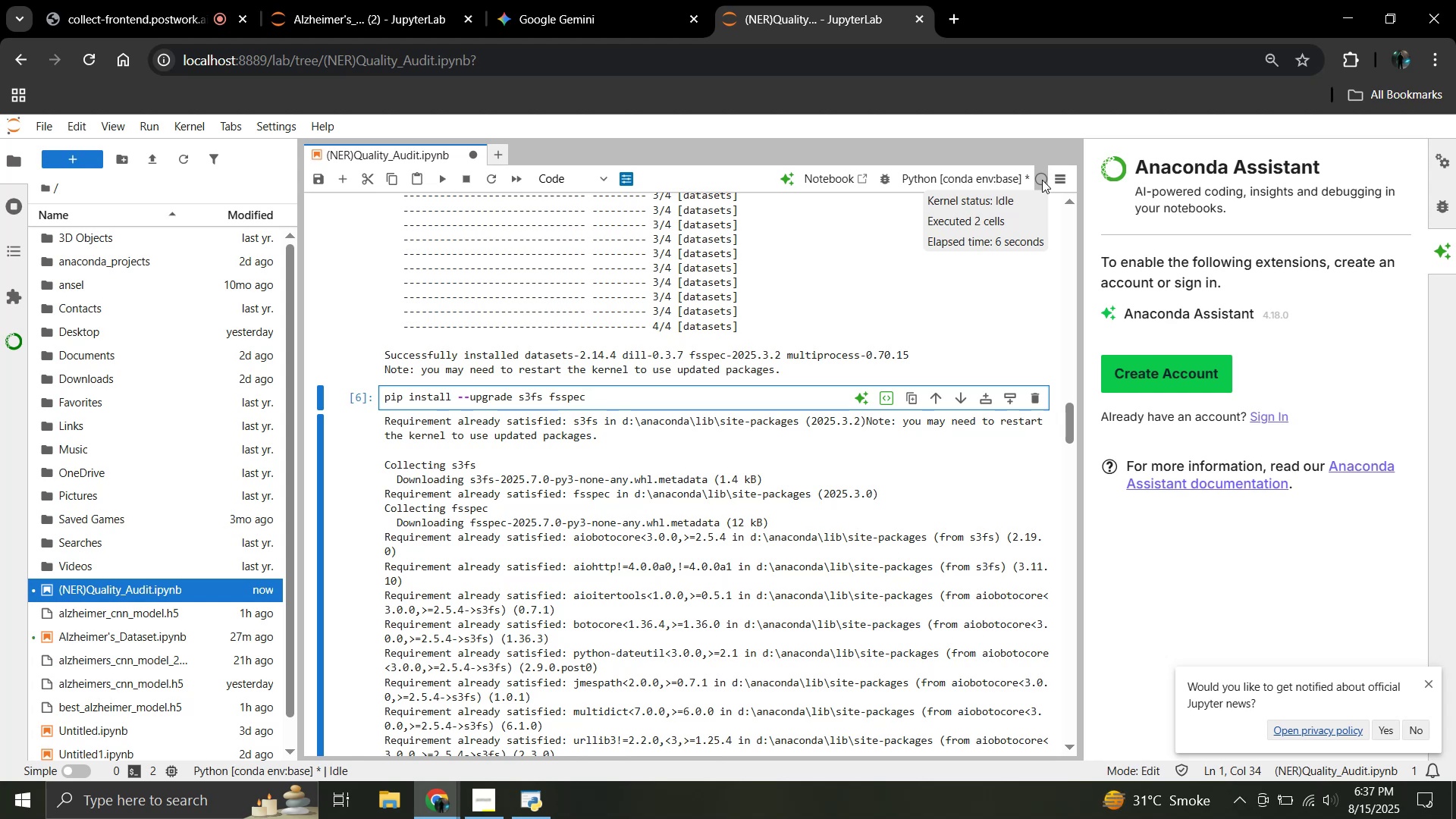 
wait(44.15)
 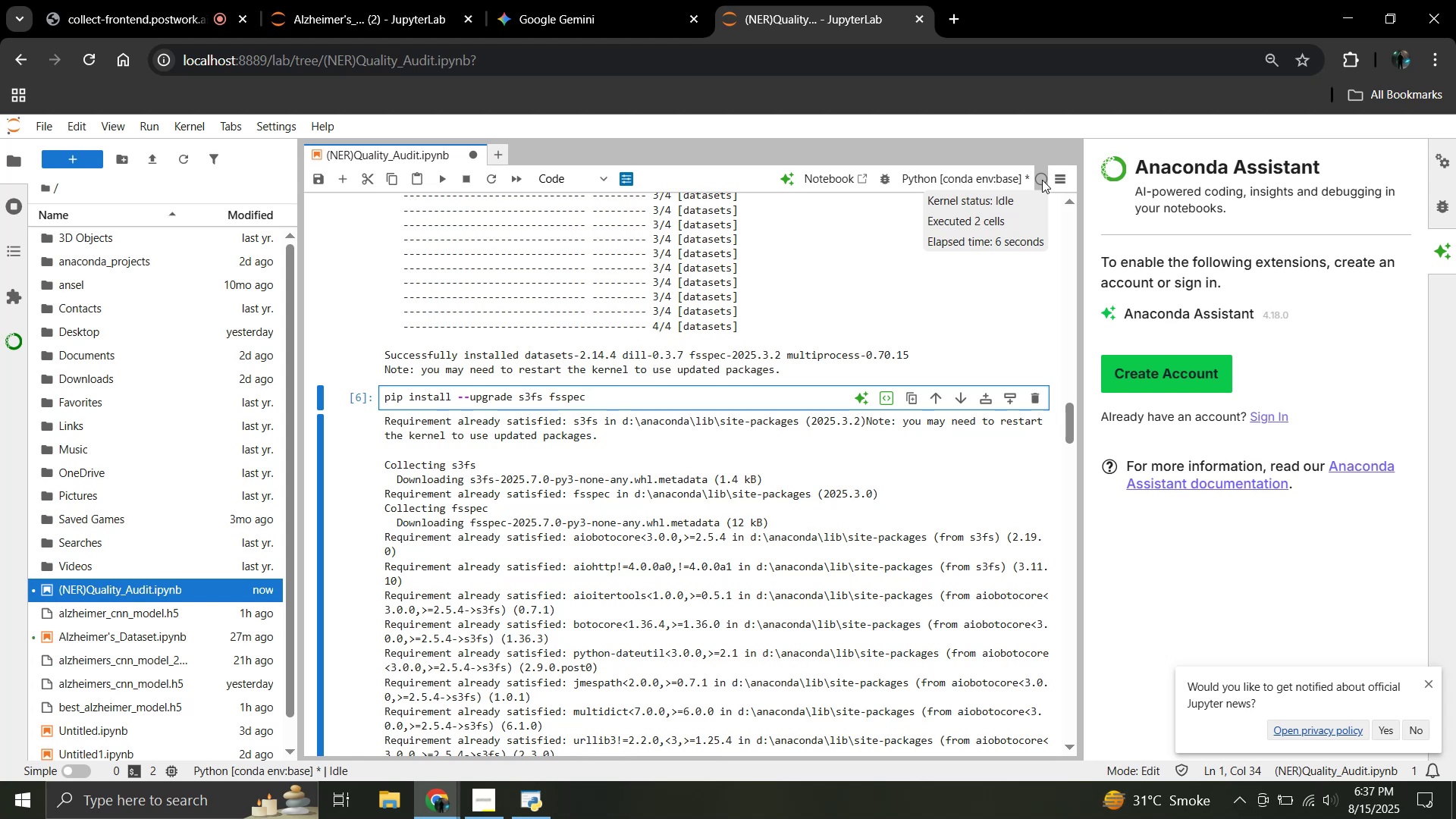 
scroll: coordinate [634, 430], scroll_direction: down, amount: 9.0
 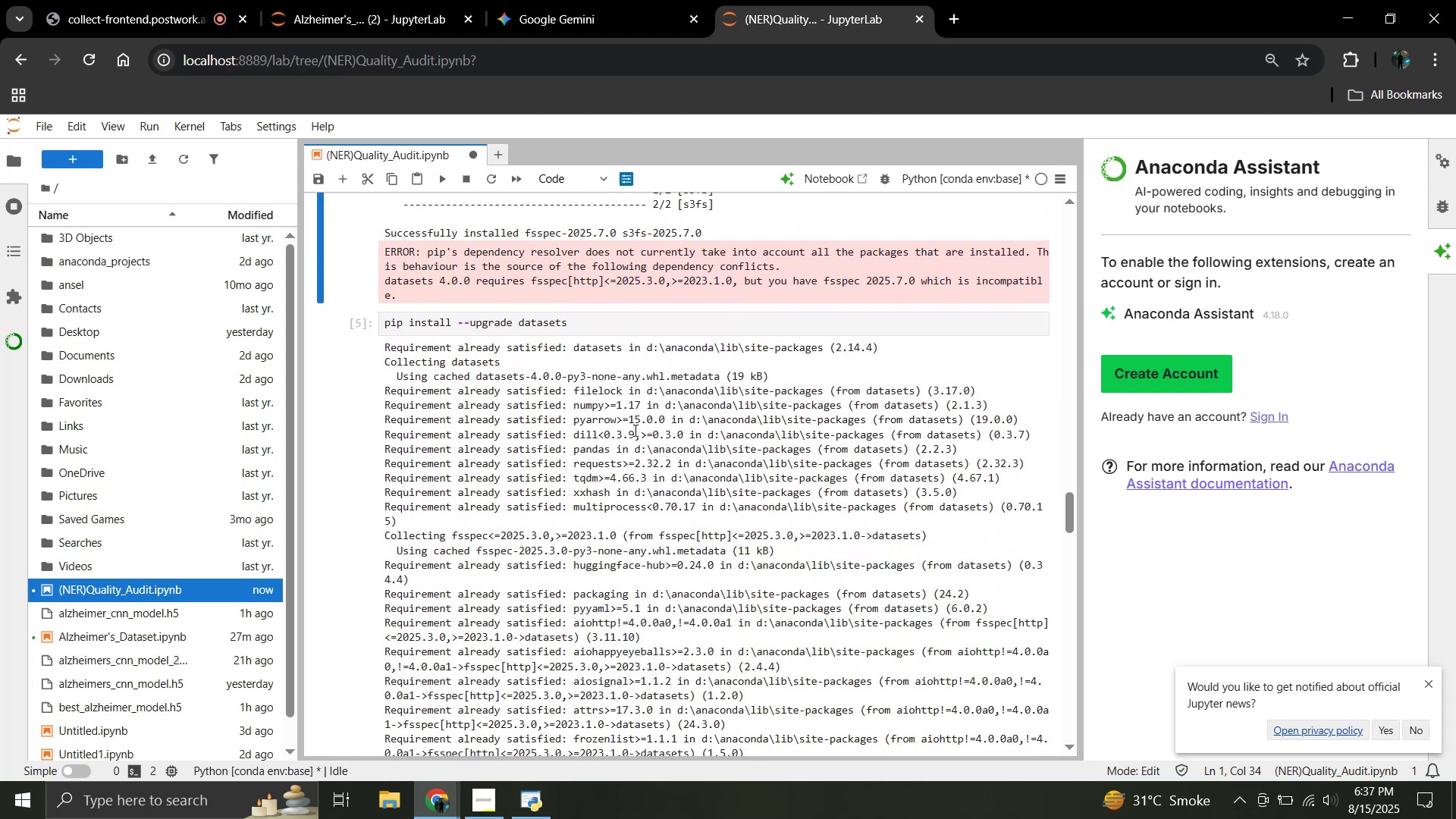 
scroll: coordinate [634, 430], scroll_direction: up, amount: 4.0
 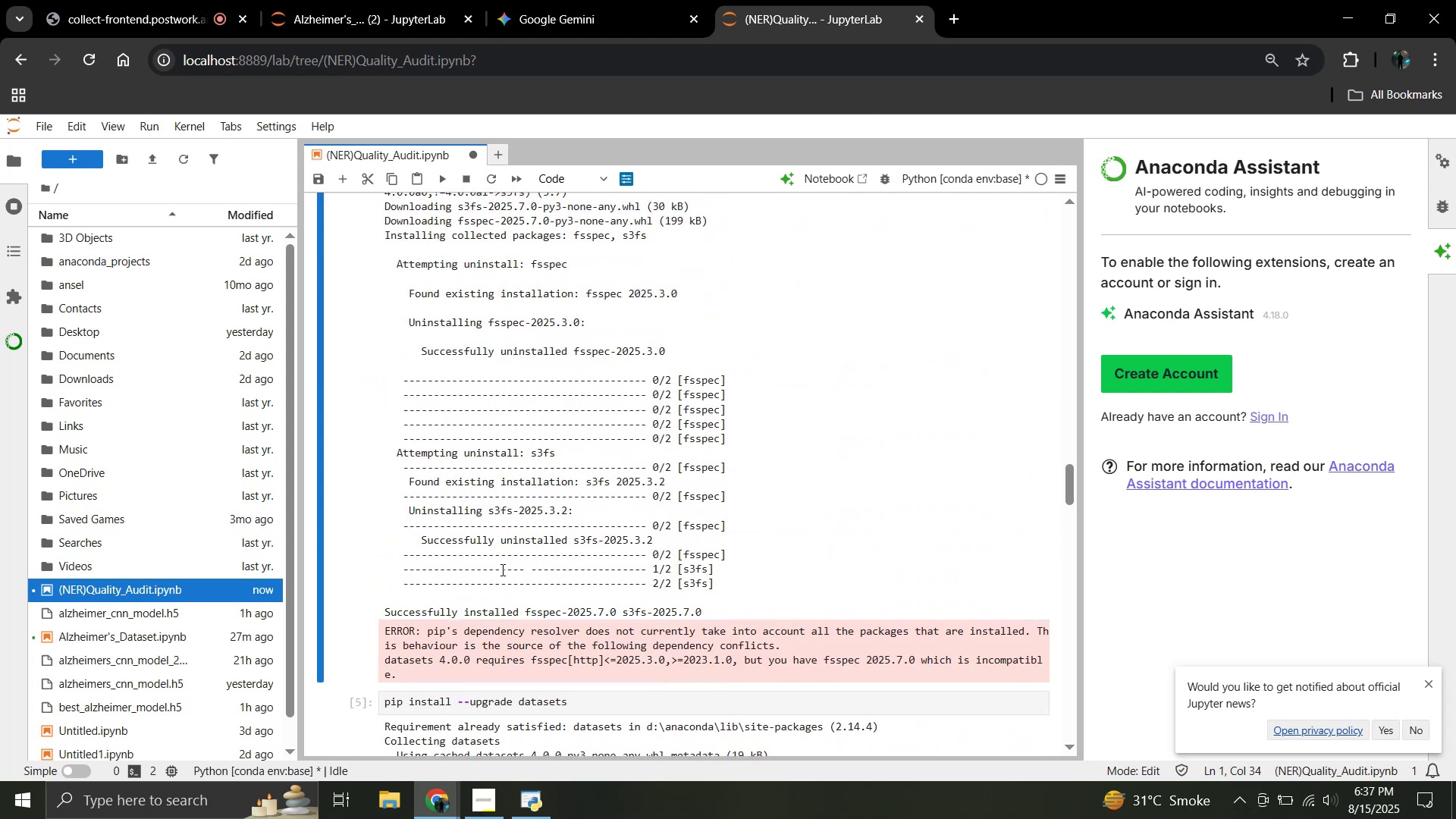 
scroll: coordinate [466, 588], scroll_direction: down, amount: 1.0
 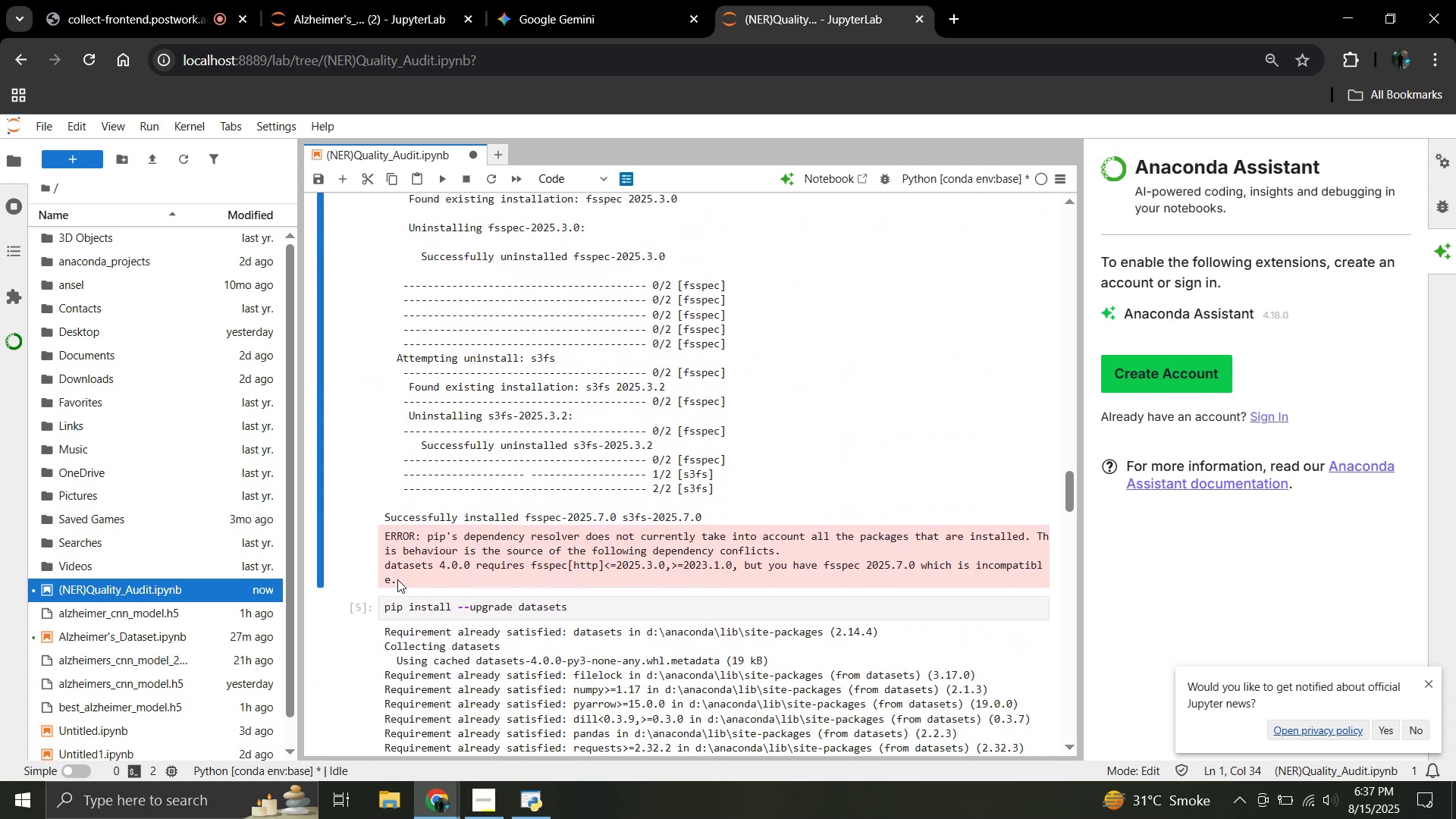 
left_click_drag(start_coordinate=[406, 582], to_coordinate=[384, 535])
 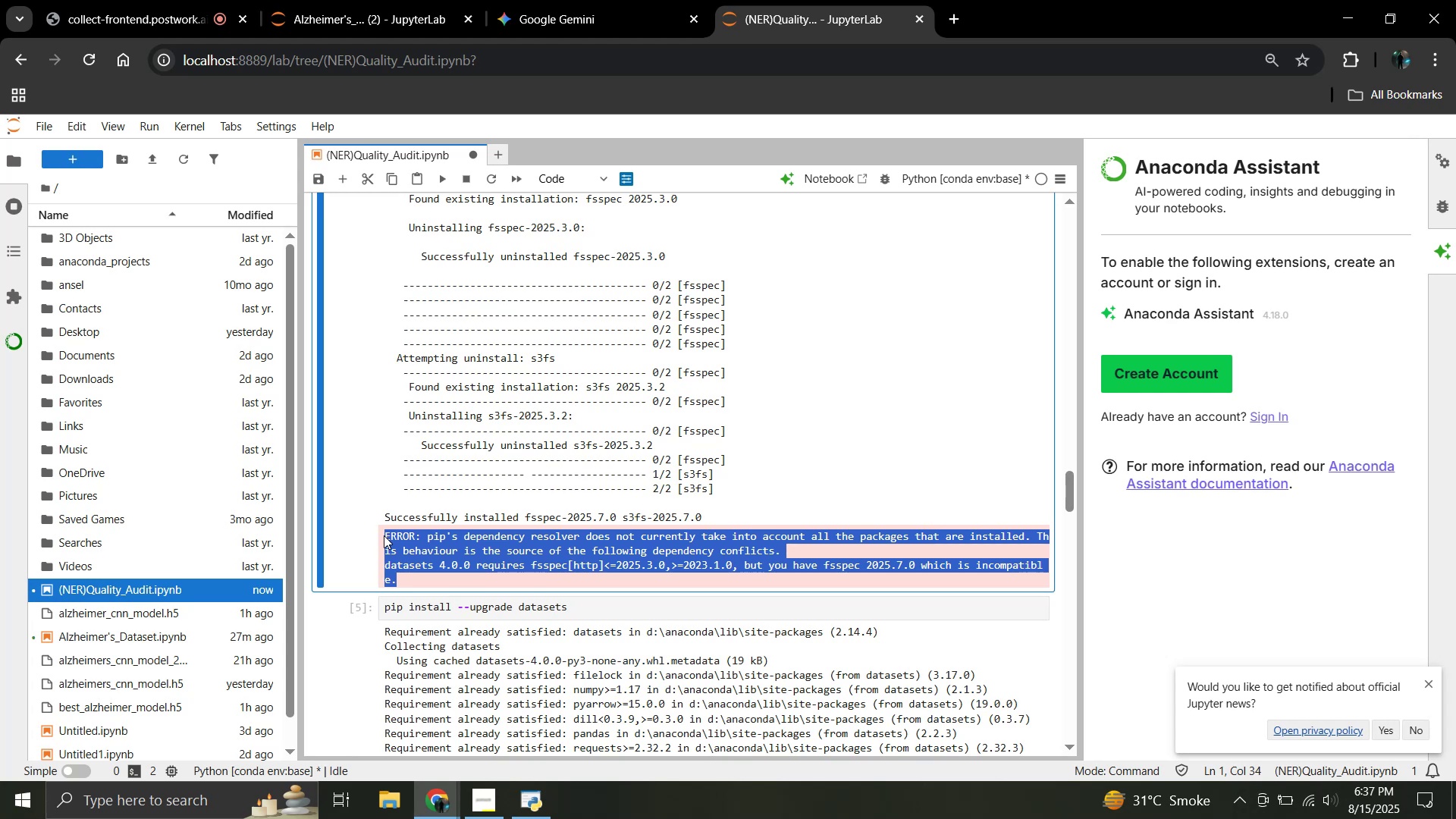 
hold_key(key=ControlLeft, duration=0.4)
 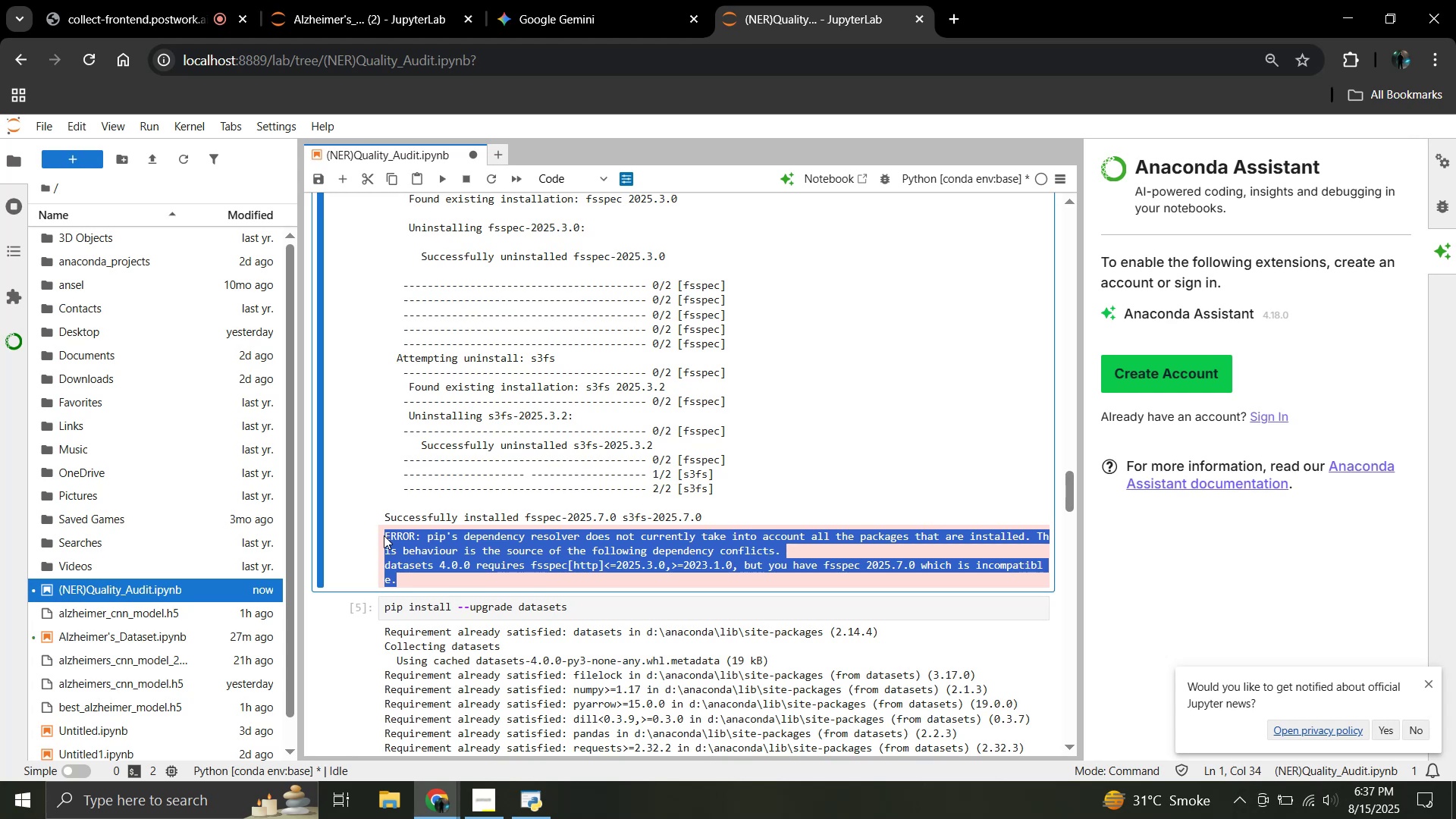 
key(Control+C)
 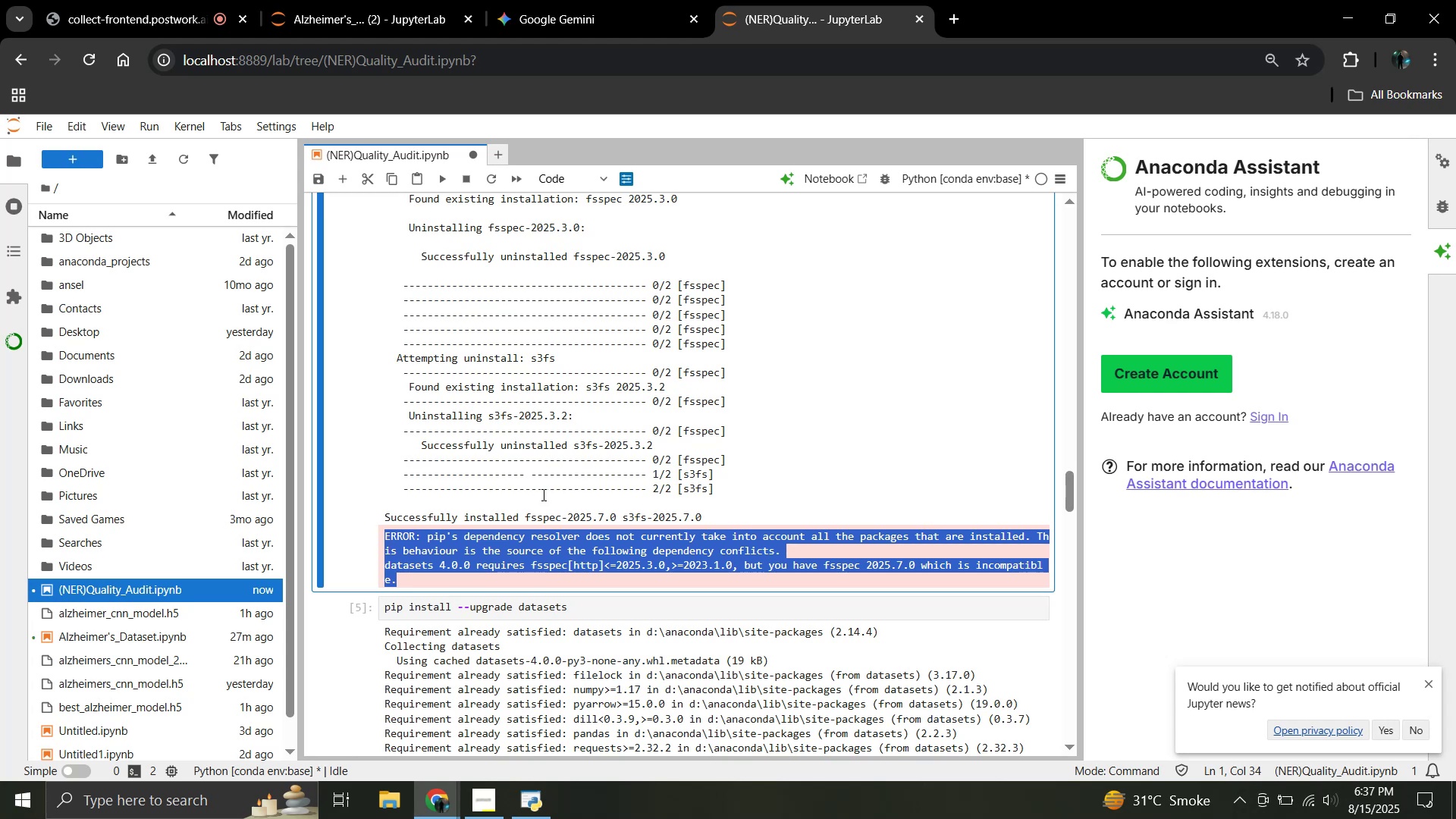 
left_click([542, 494])
 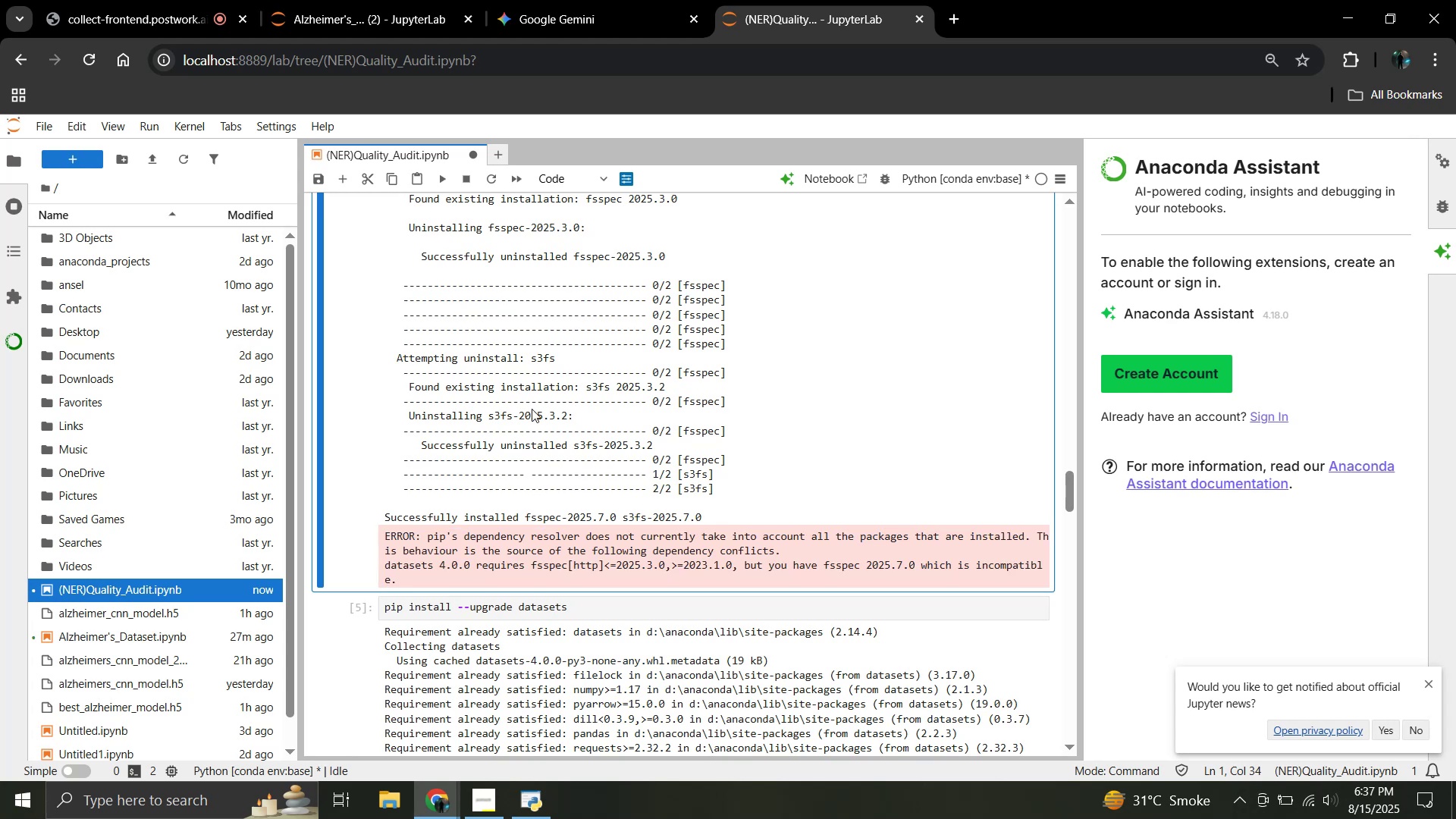 
scroll: coordinate [551, 444], scroll_direction: up, amount: 9.0
 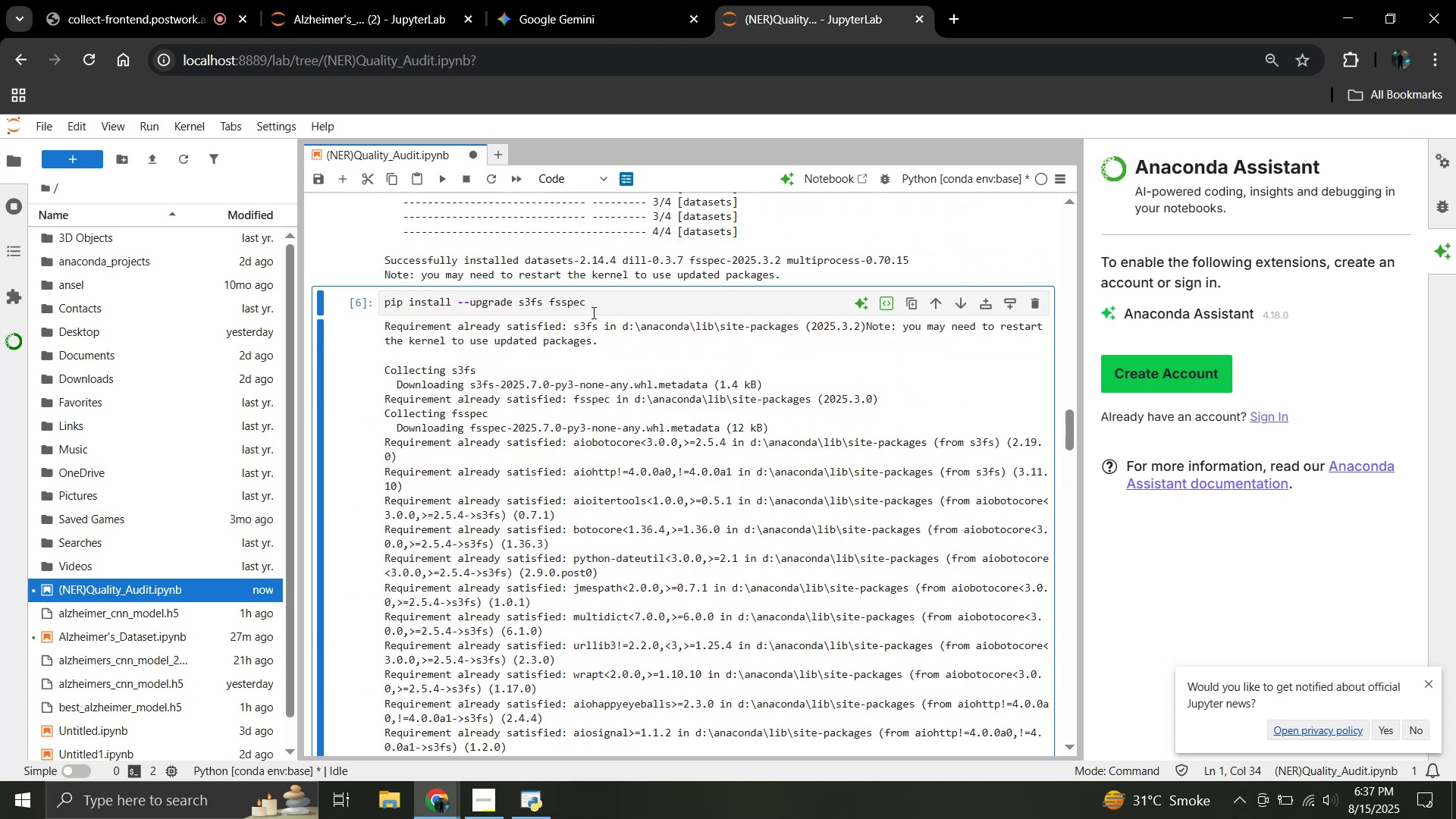 
left_click_drag(start_coordinate=[595, 310], to_coordinate=[380, 301])
 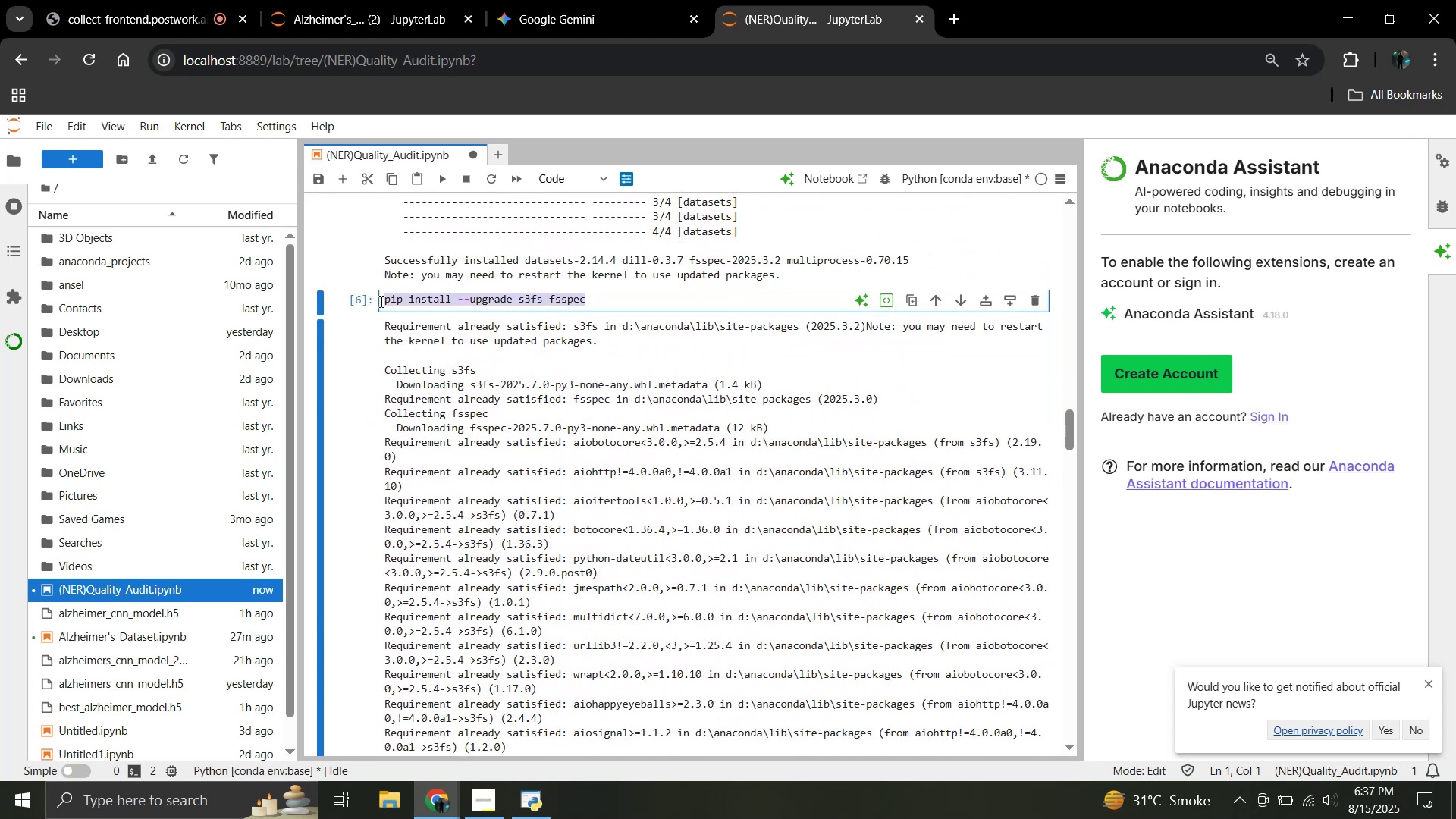 
key(Control+C)
 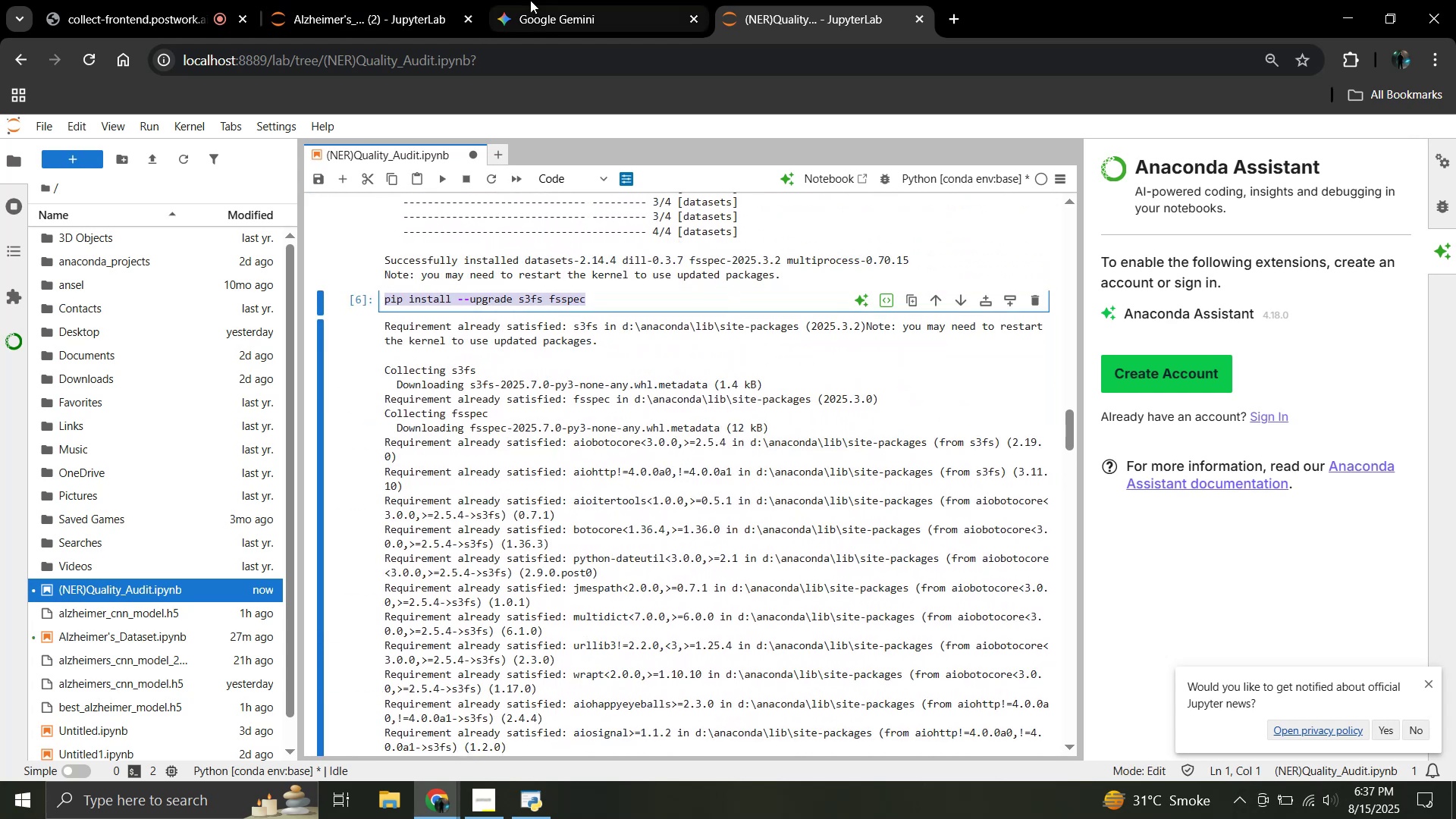 
left_click([530, 0])
 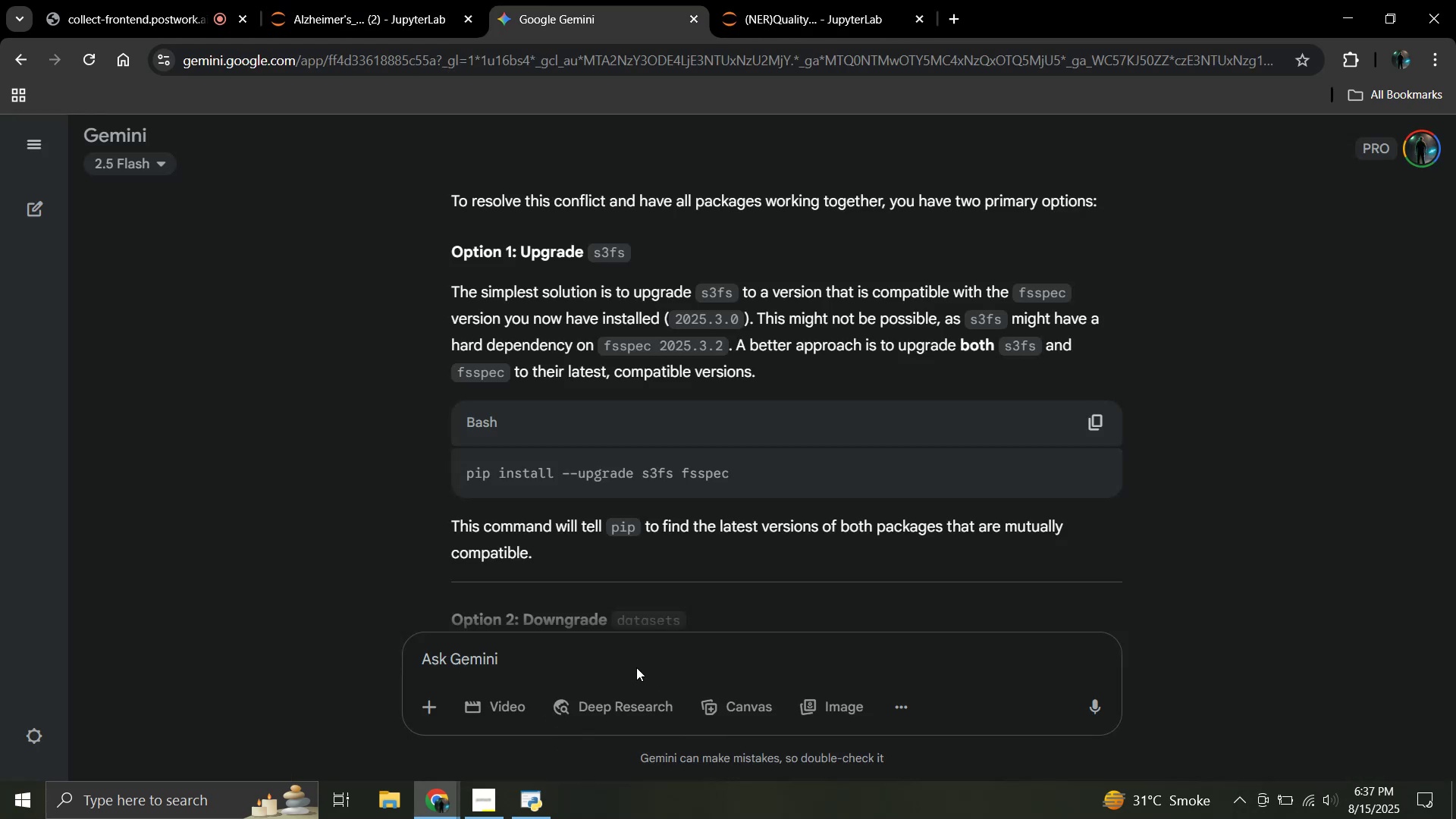 
left_click([635, 665])
 